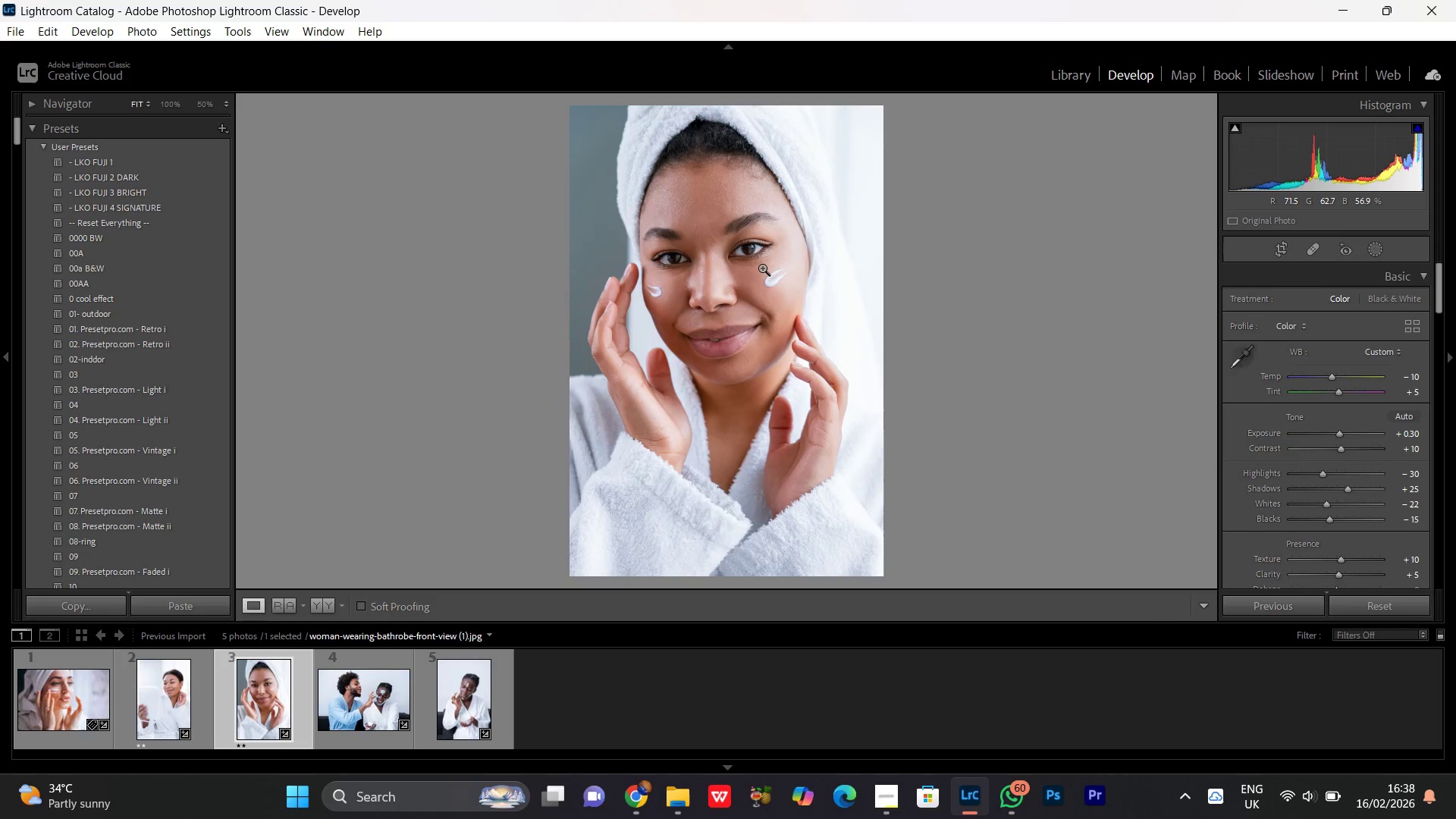 
left_click([762, 268])
 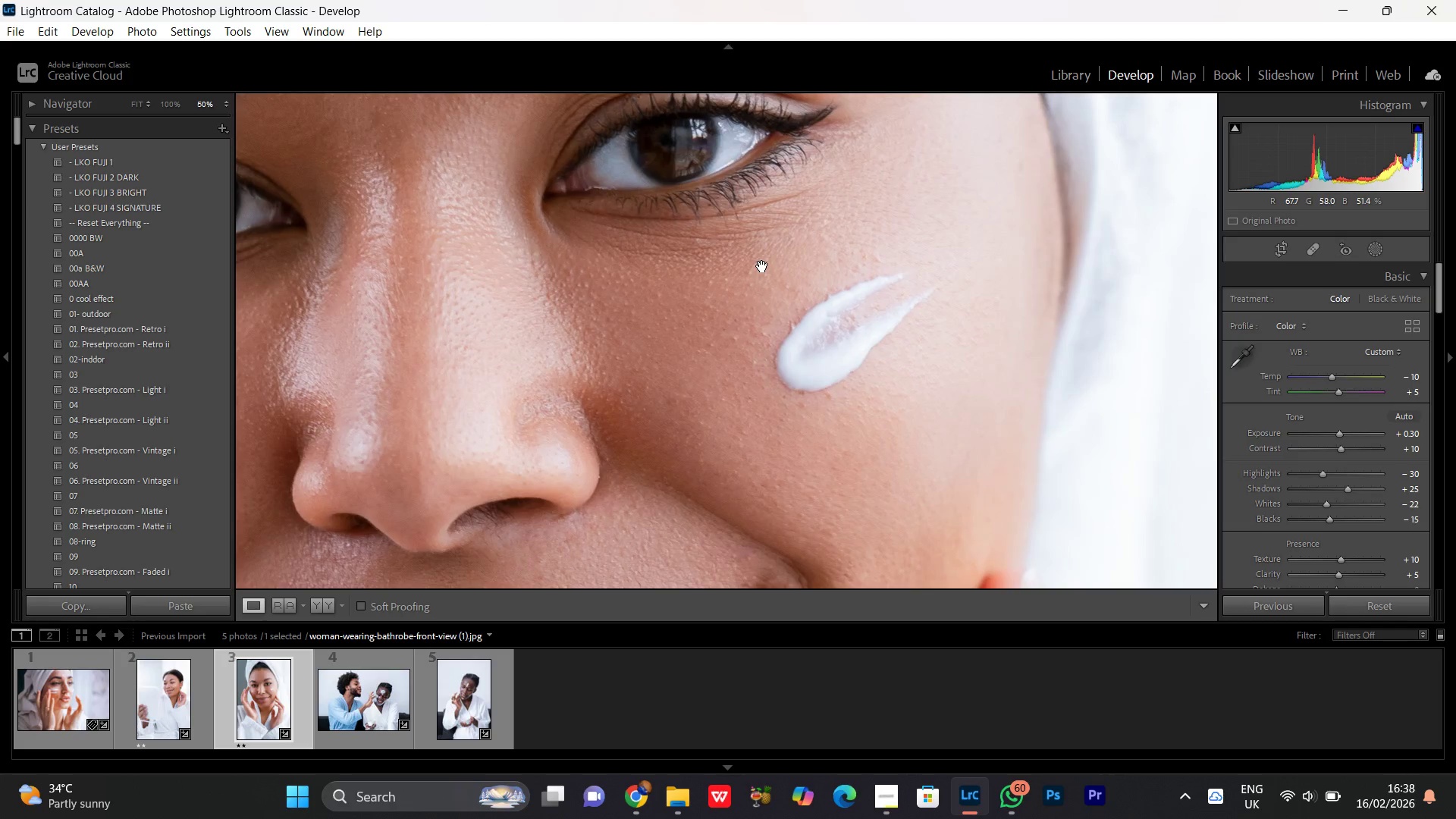 
left_click([762, 266])
 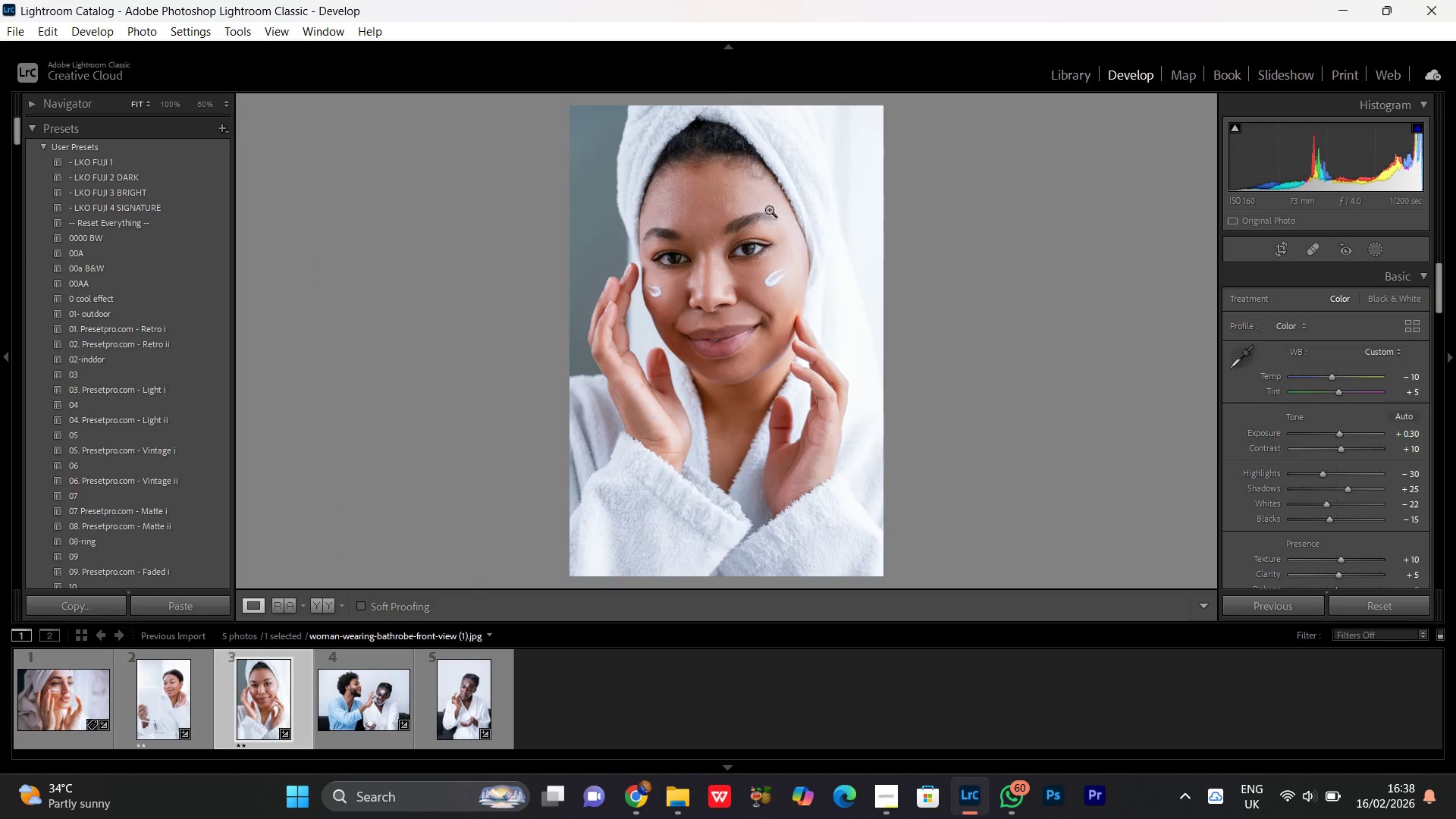 
left_click([781, 198])
 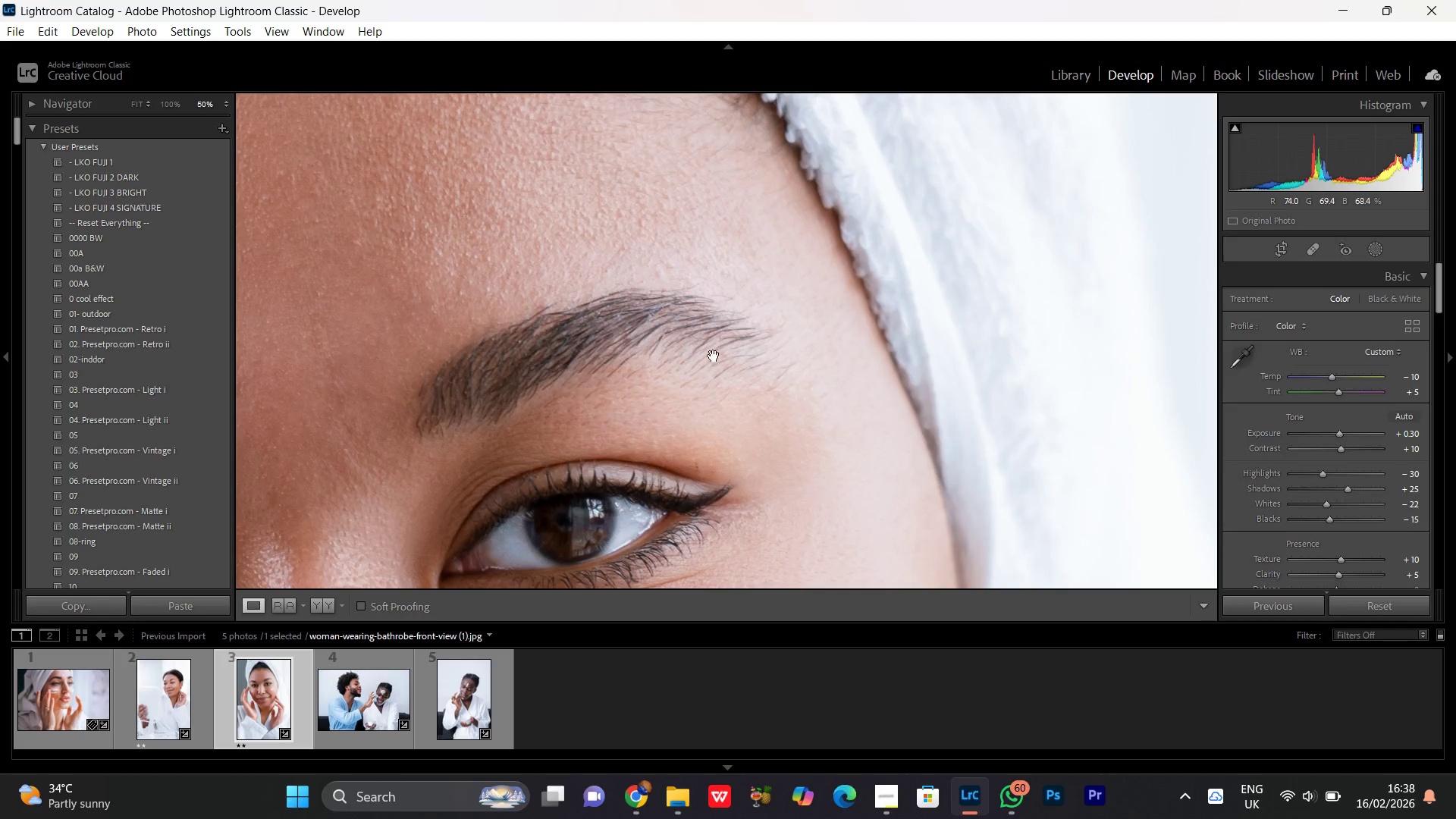 
left_click_drag(start_coordinate=[645, 401], to_coordinate=[873, 189])
 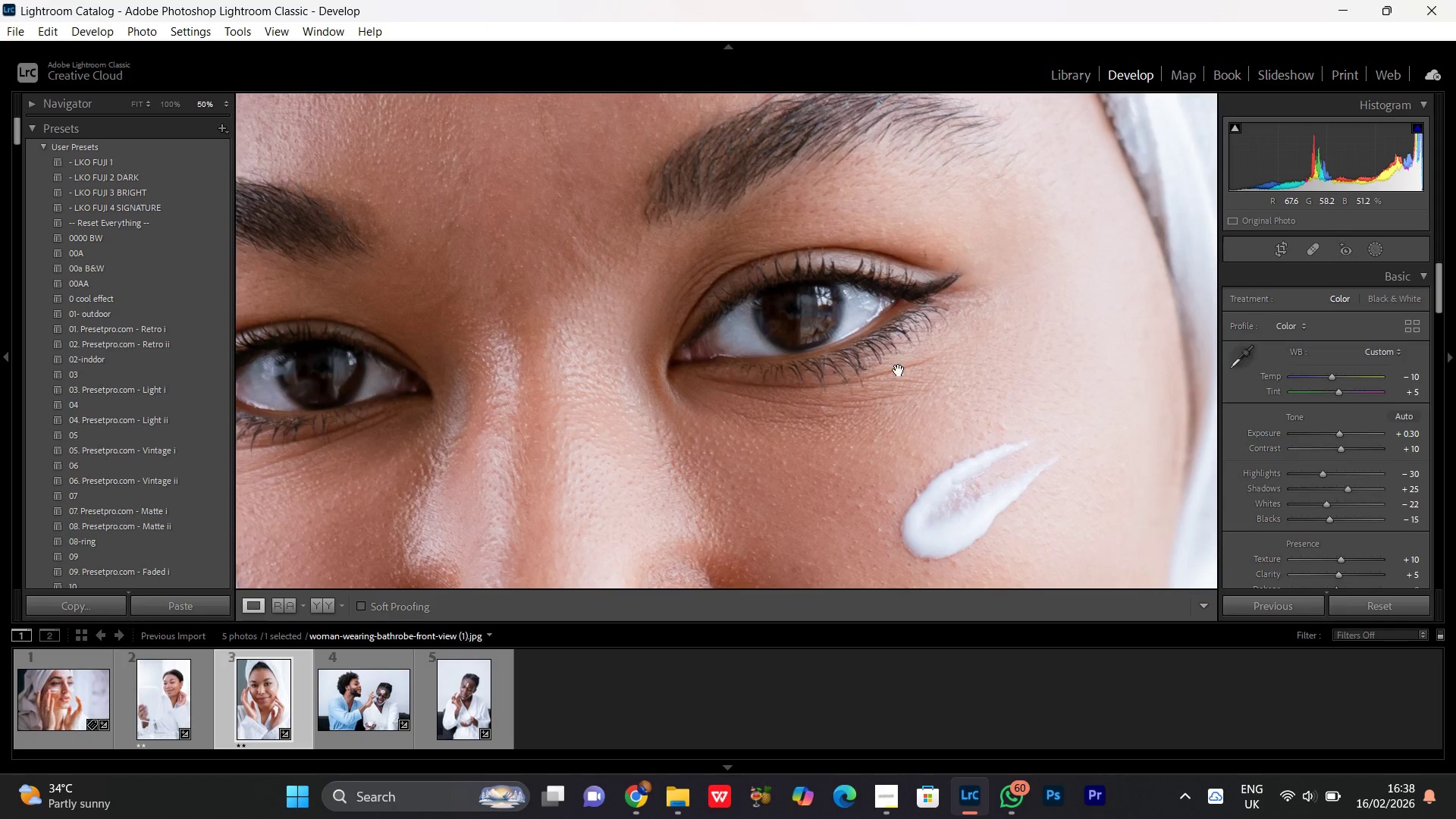 
left_click_drag(start_coordinate=[896, 374], to_coordinate=[883, 319])
 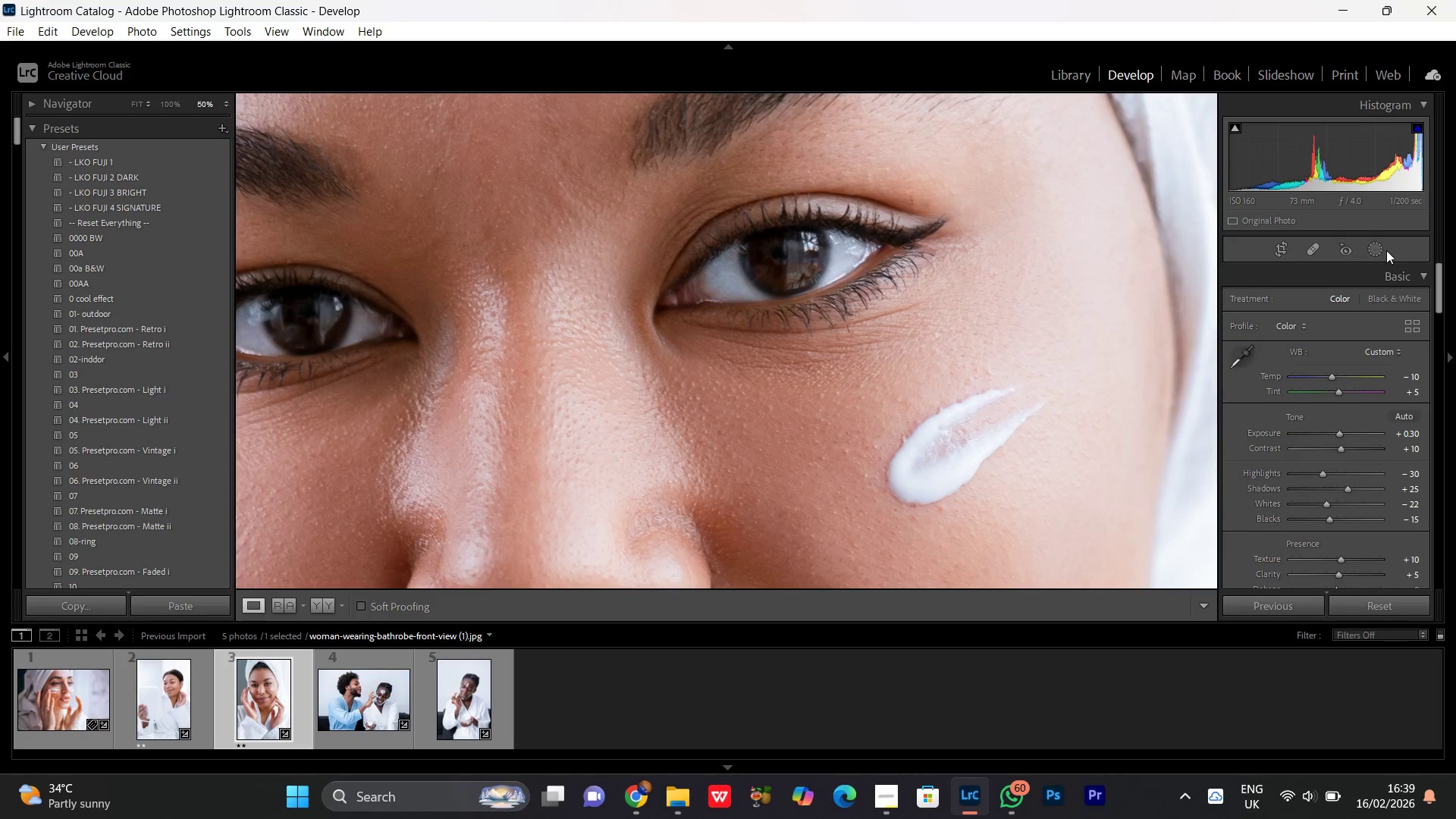 
left_click([1376, 250])
 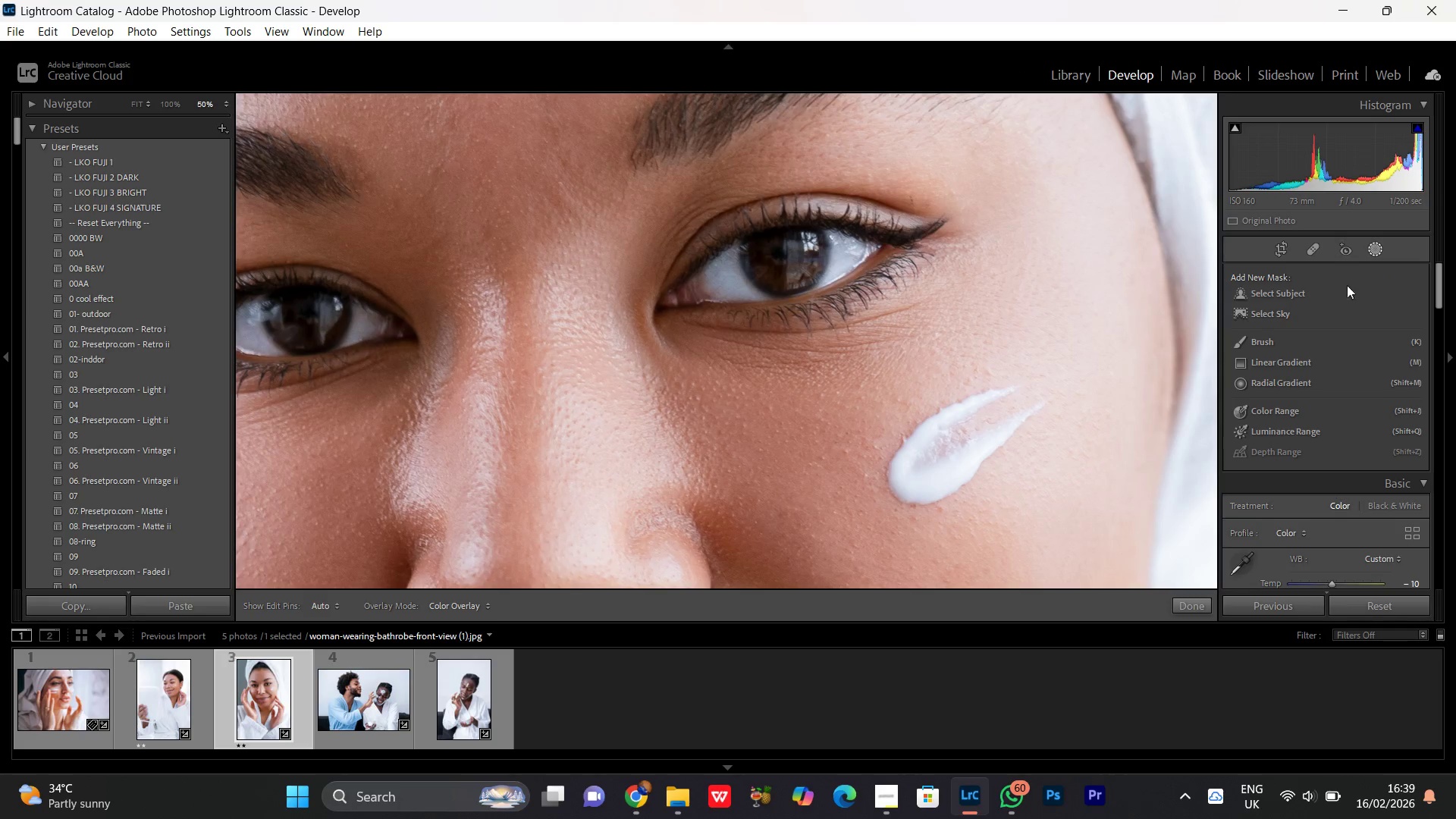 
left_click([1251, 346])
 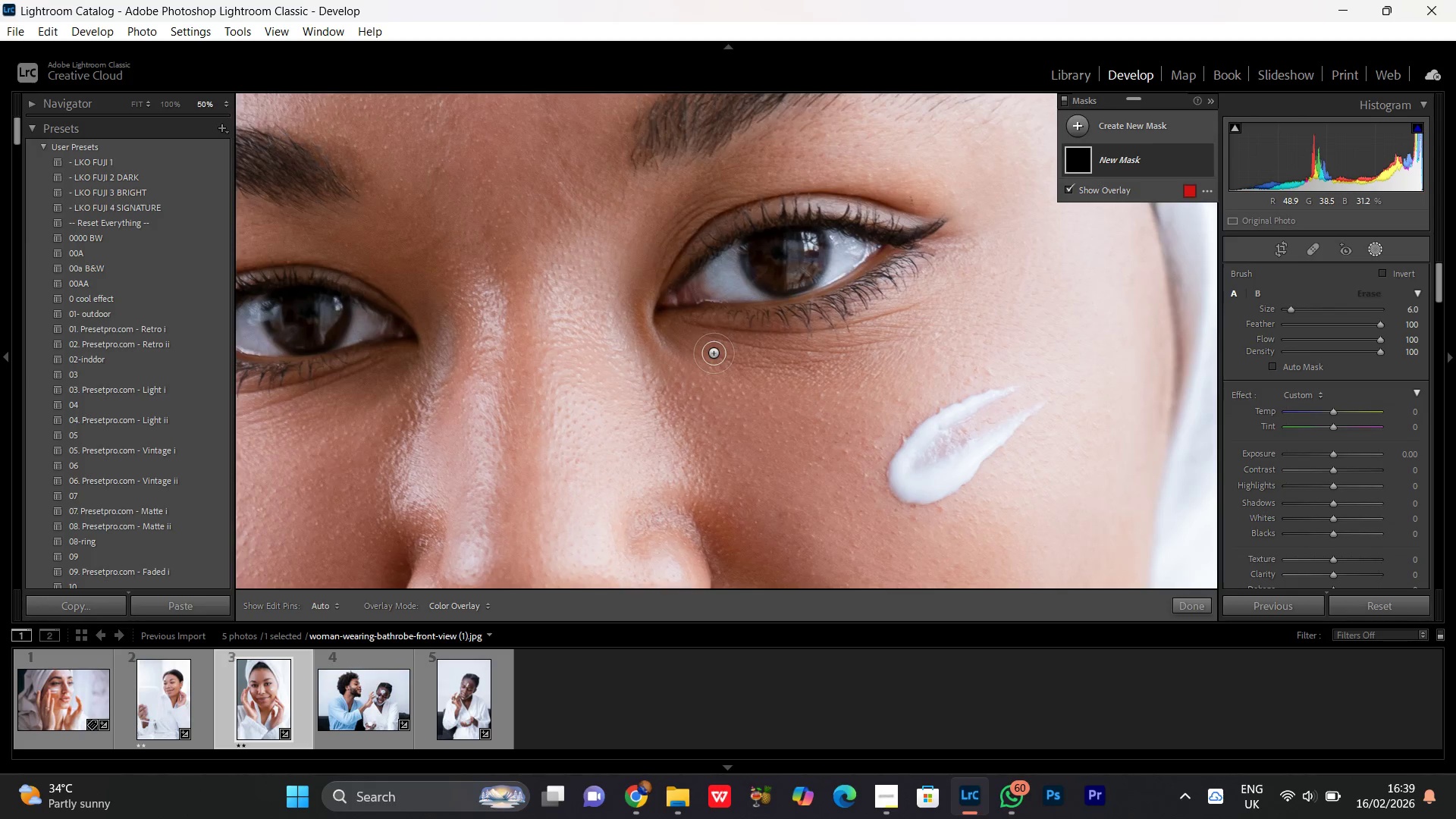 
left_click_drag(start_coordinate=[684, 346], to_coordinate=[658, 321])
 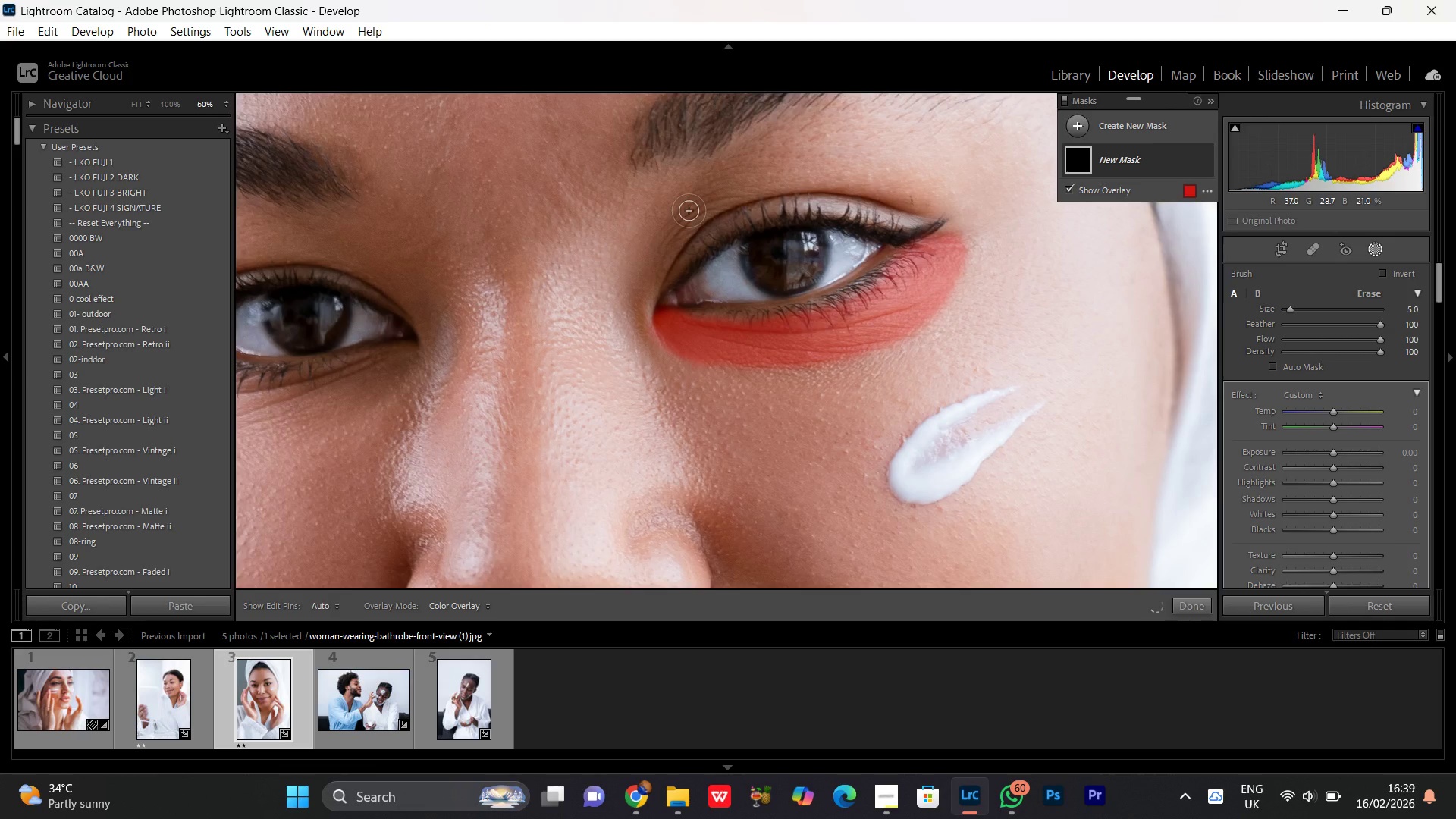 
scroll: coordinate [686, 346], scroll_direction: none, amount: 0.0
 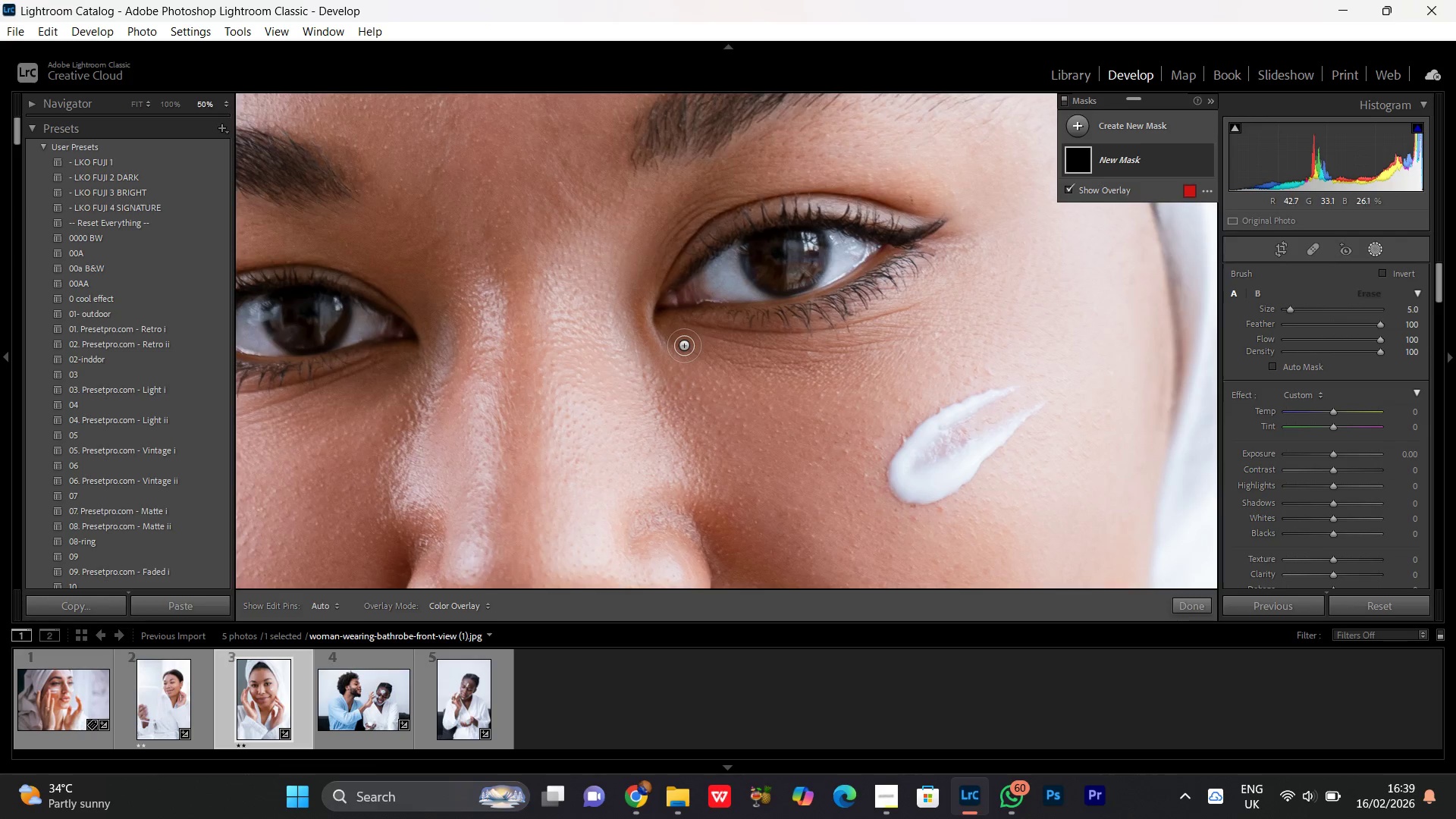 
left_click_drag(start_coordinate=[705, 201], to_coordinate=[817, 181])
 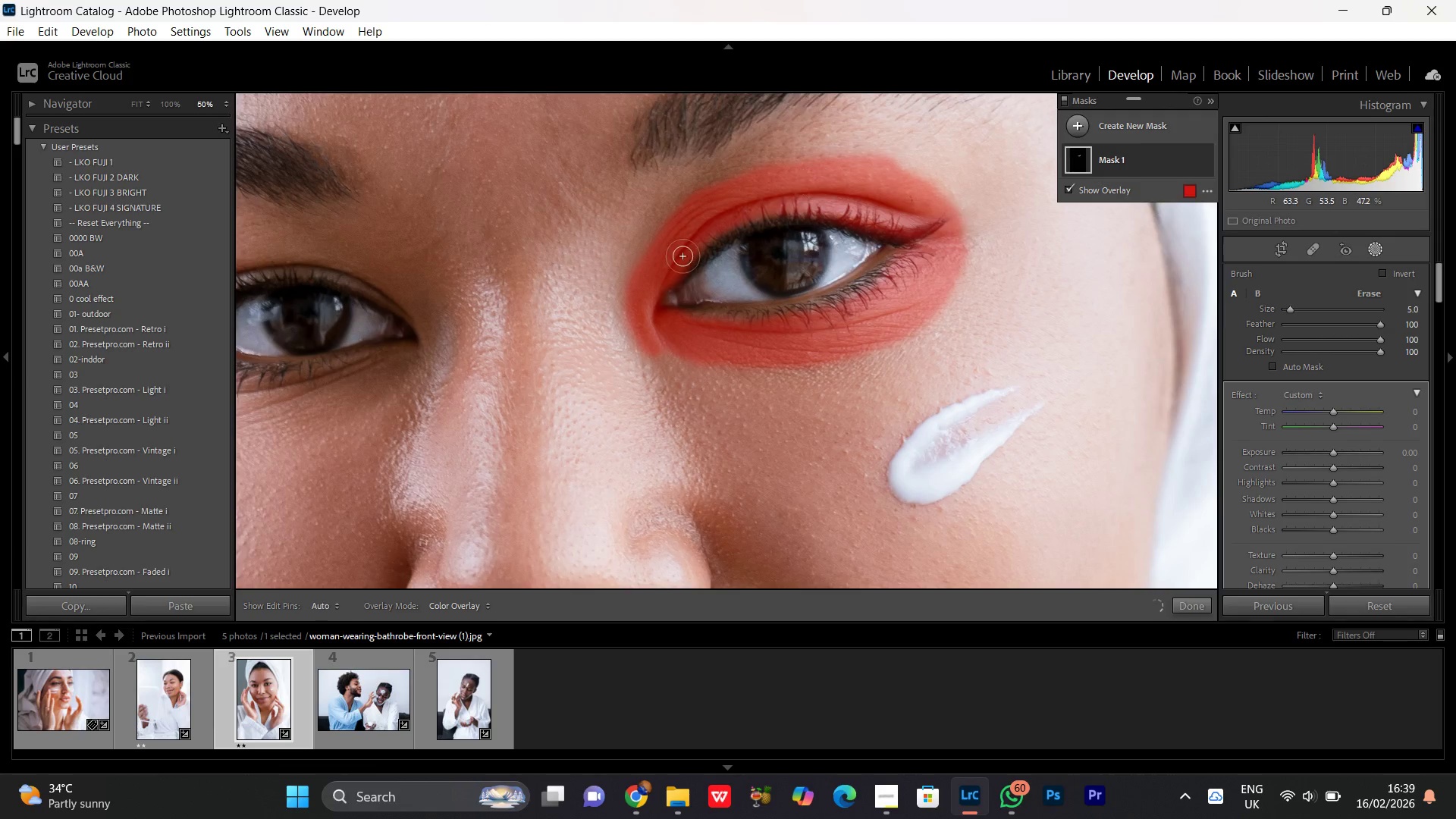 
hold_key(key=Space, duration=0.86)
 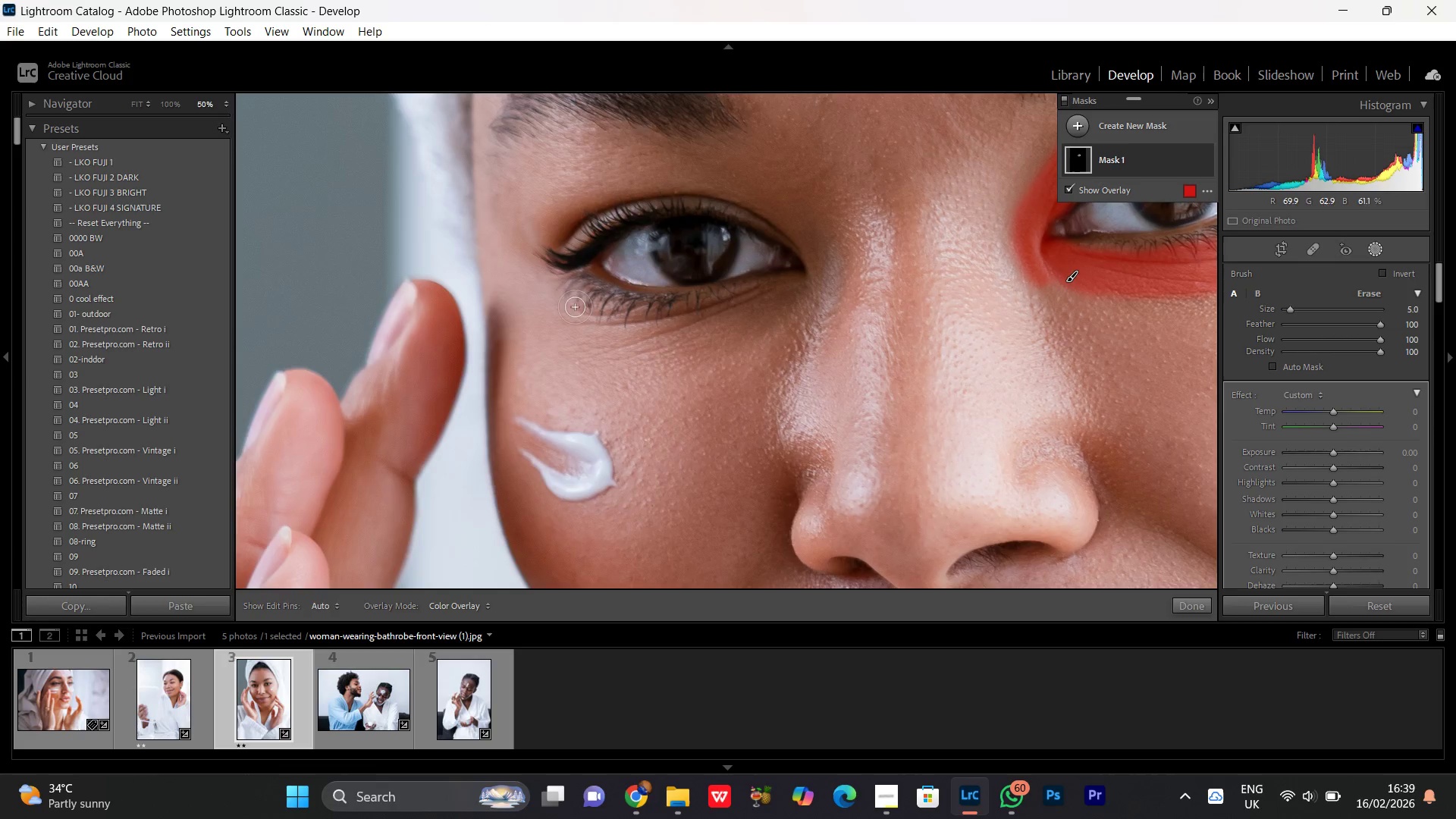 
left_click_drag(start_coordinate=[563, 323], to_coordinate=[950, 253])
 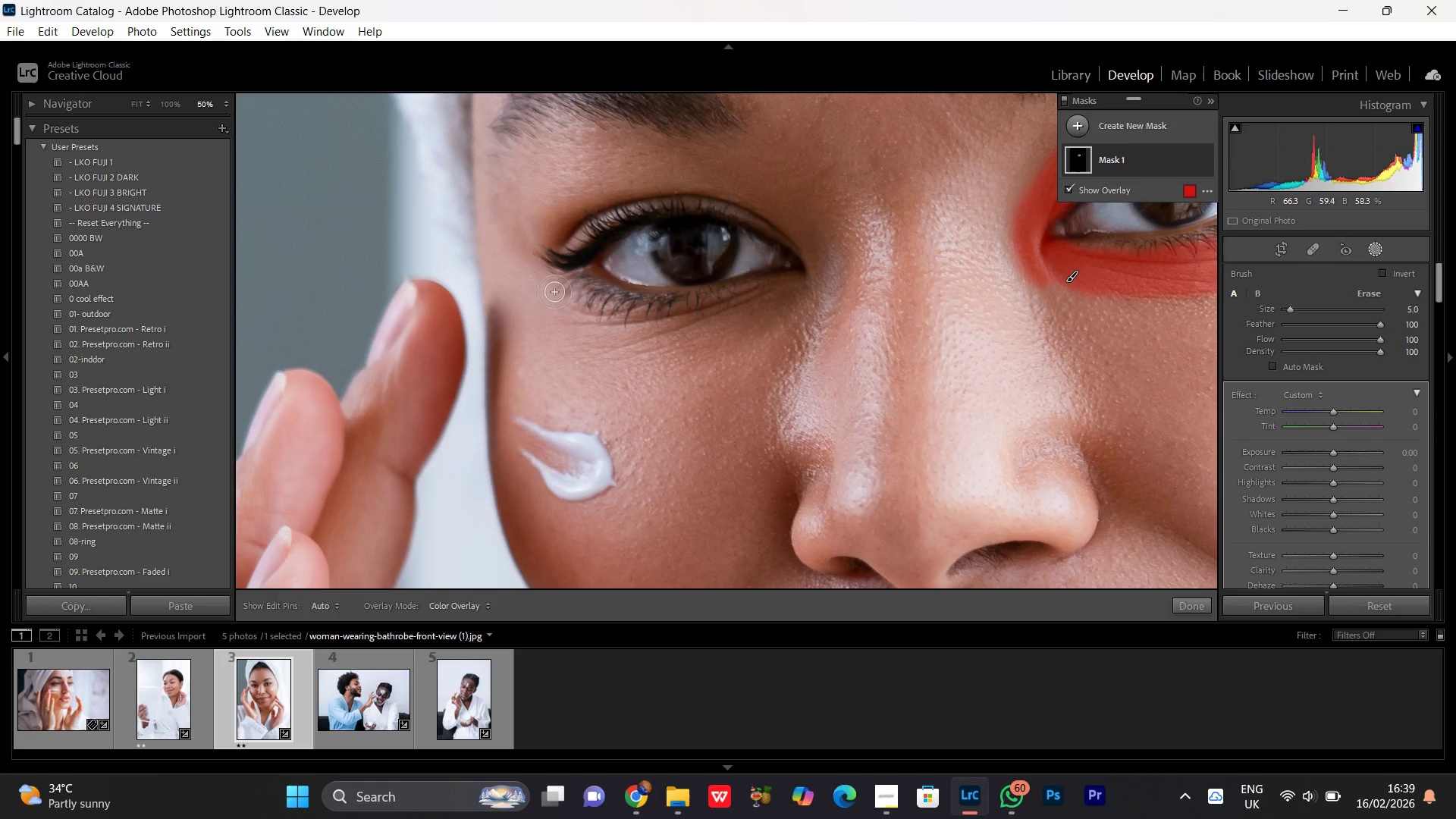 
left_click_drag(start_coordinate=[556, 291], to_coordinate=[579, 300])
 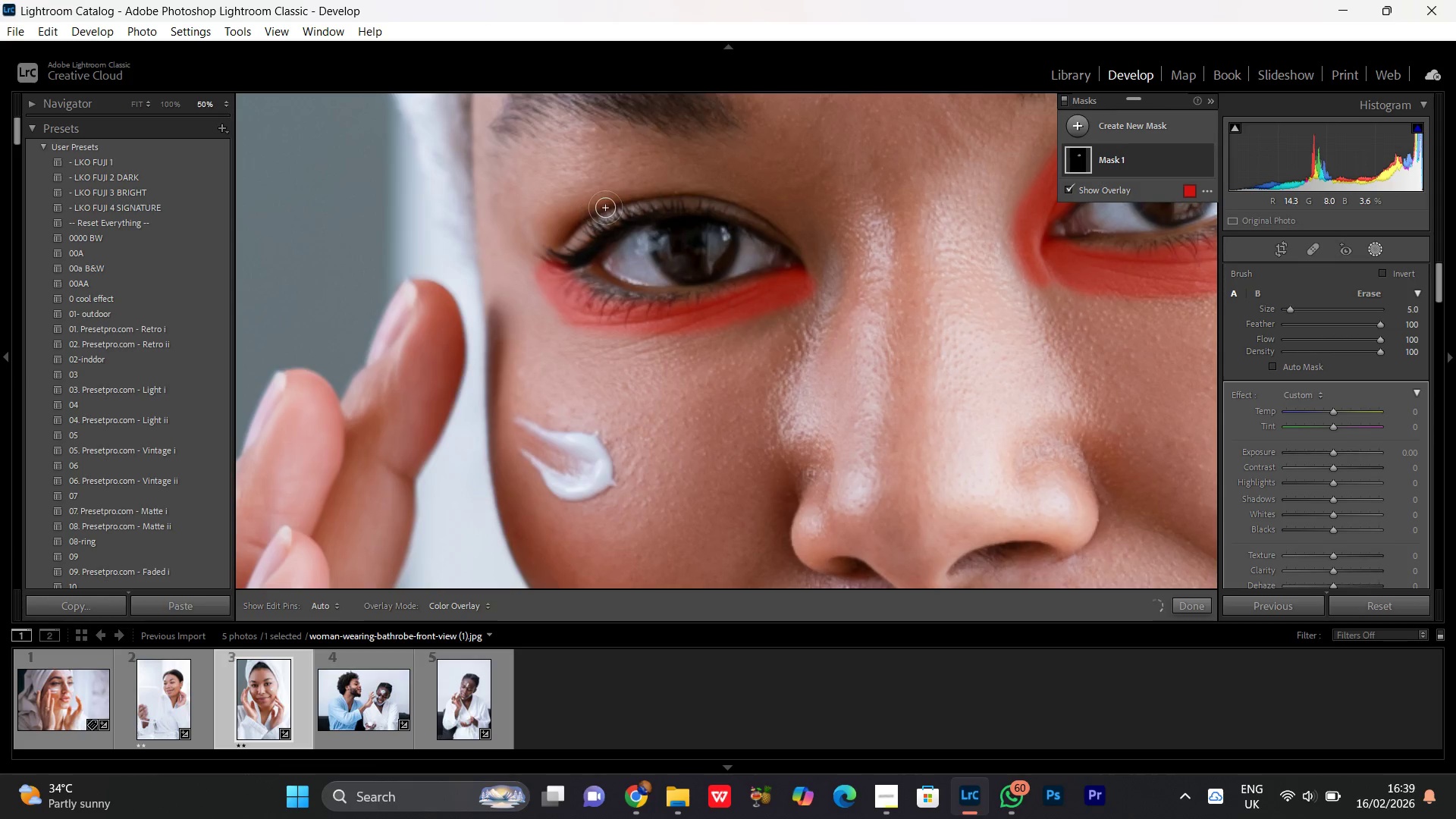 
left_click_drag(start_coordinate=[605, 208], to_coordinate=[815, 278])
 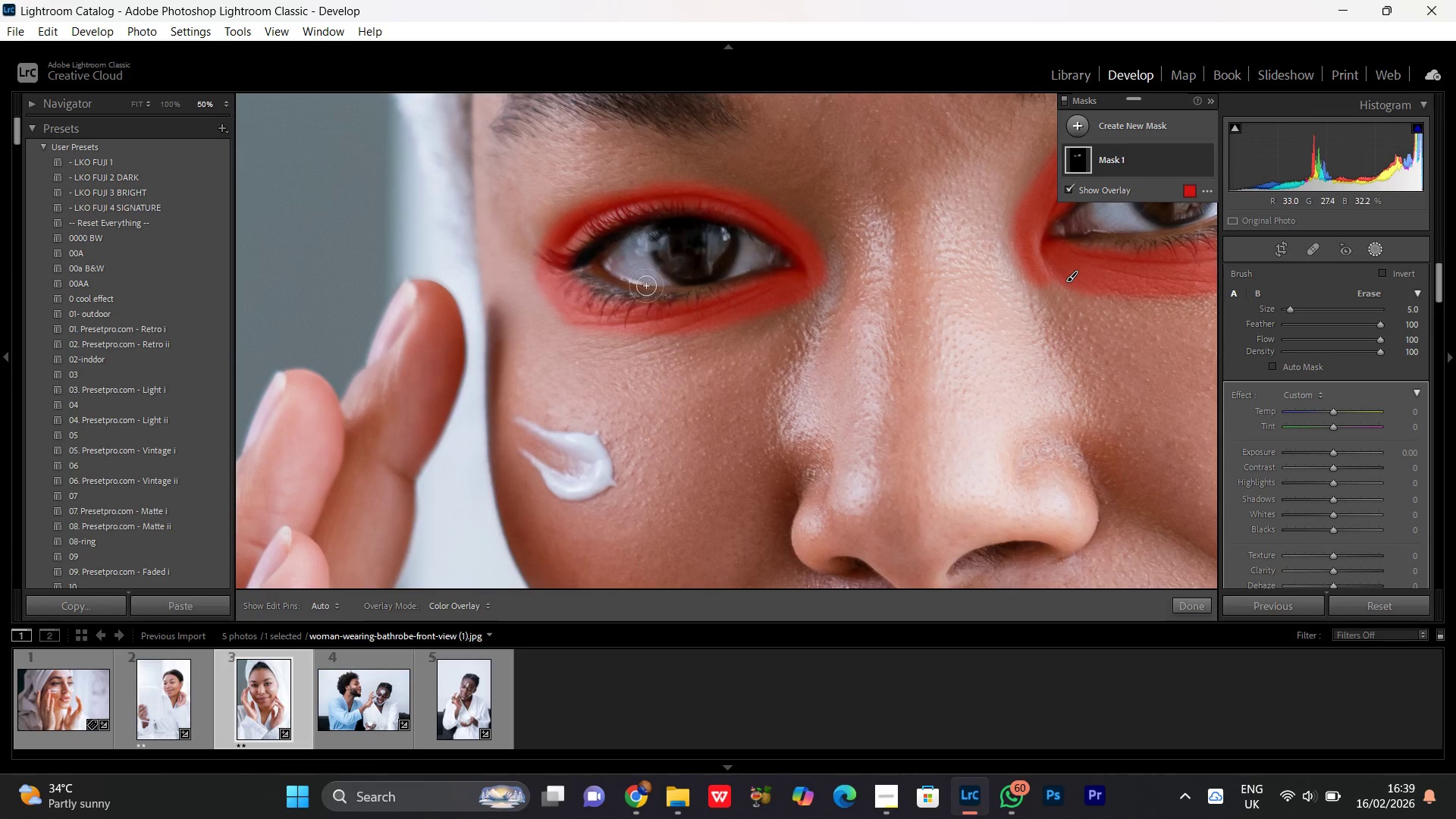 
hold_key(key=Space, duration=1.5)
 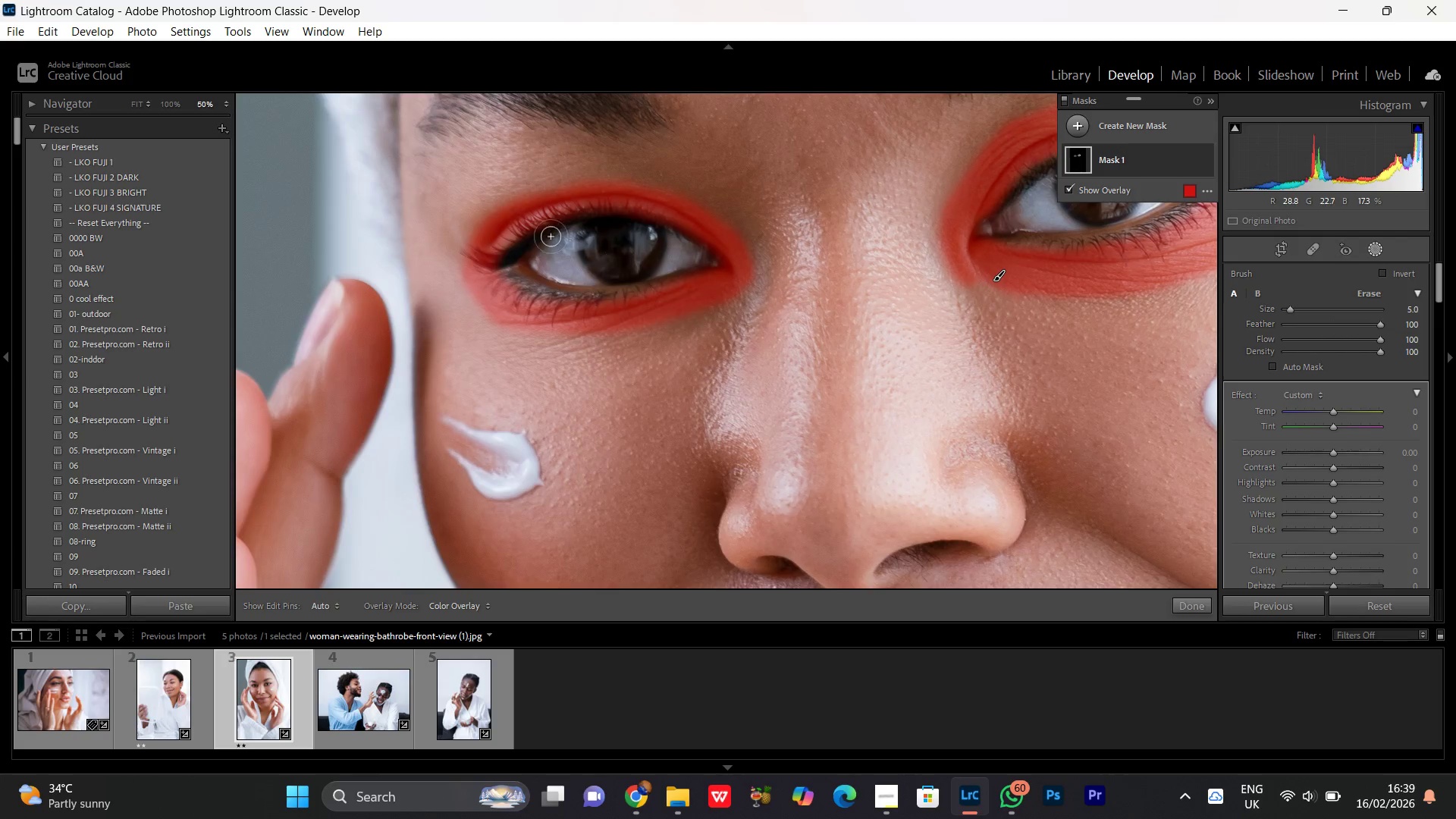 
left_click_drag(start_coordinate=[770, 369], to_coordinate=[446, 373])
 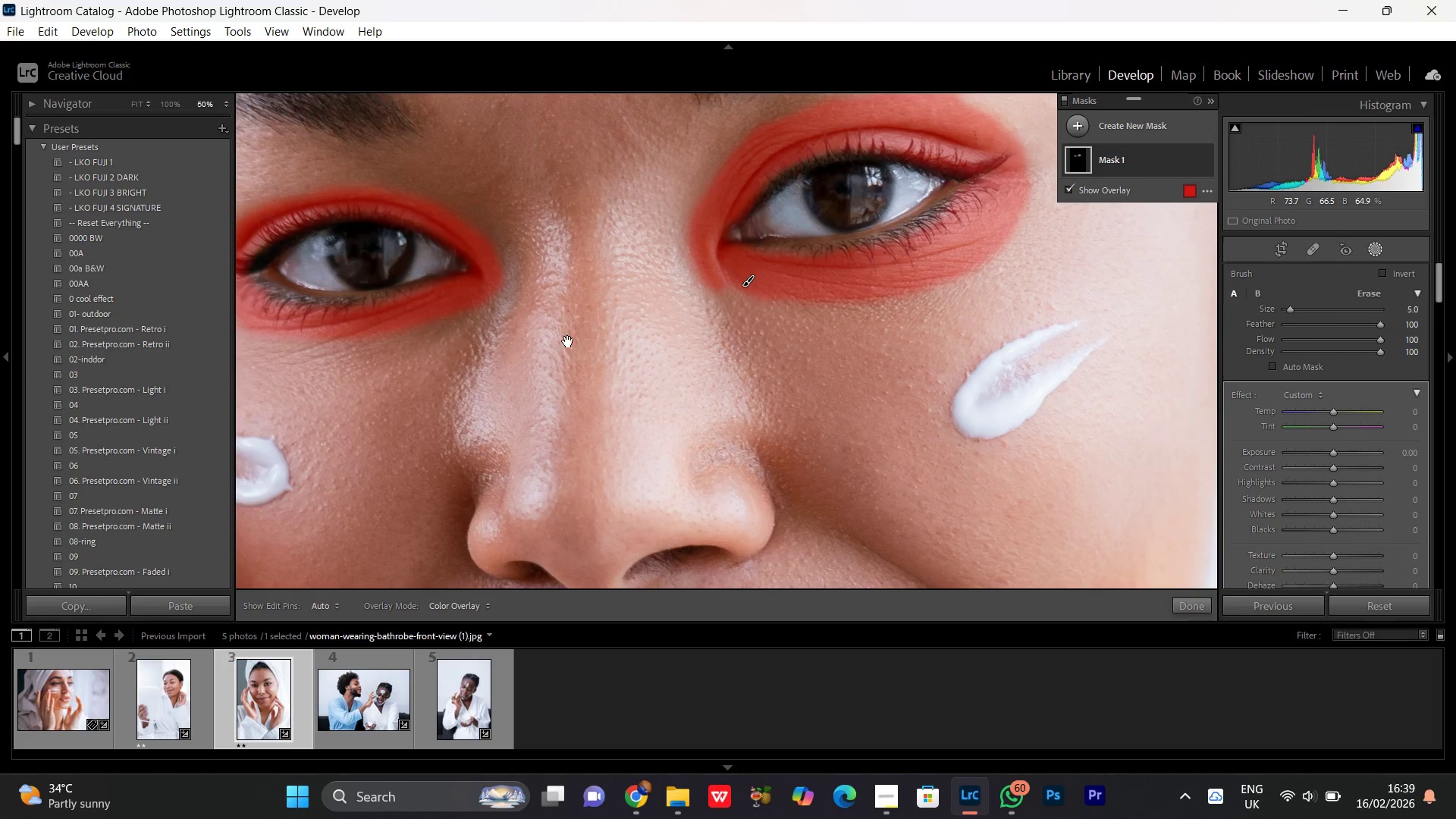 
left_click_drag(start_coordinate=[526, 341], to_coordinate=[777, 336])
 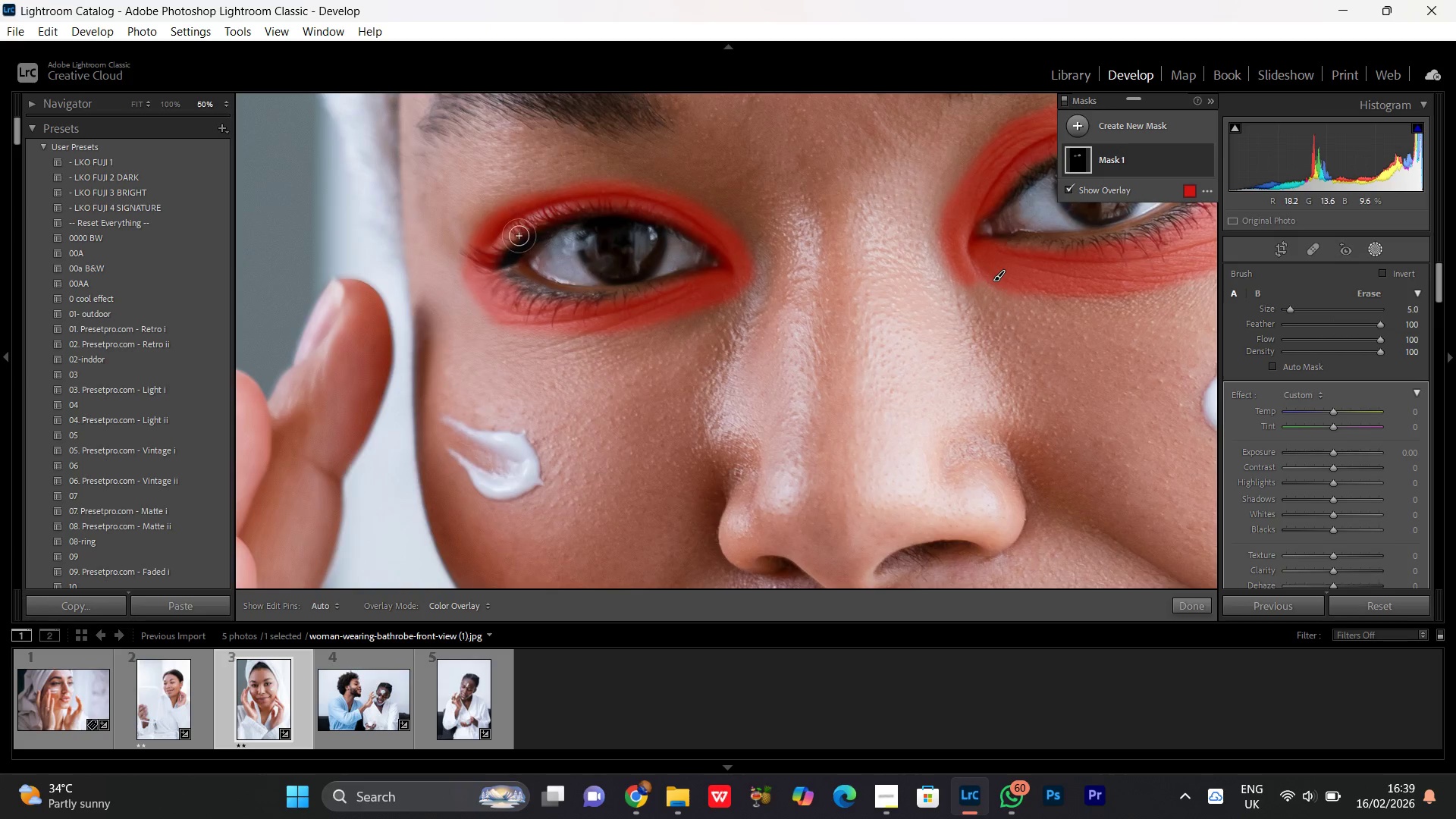 
hold_key(key=Space, duration=0.36)
 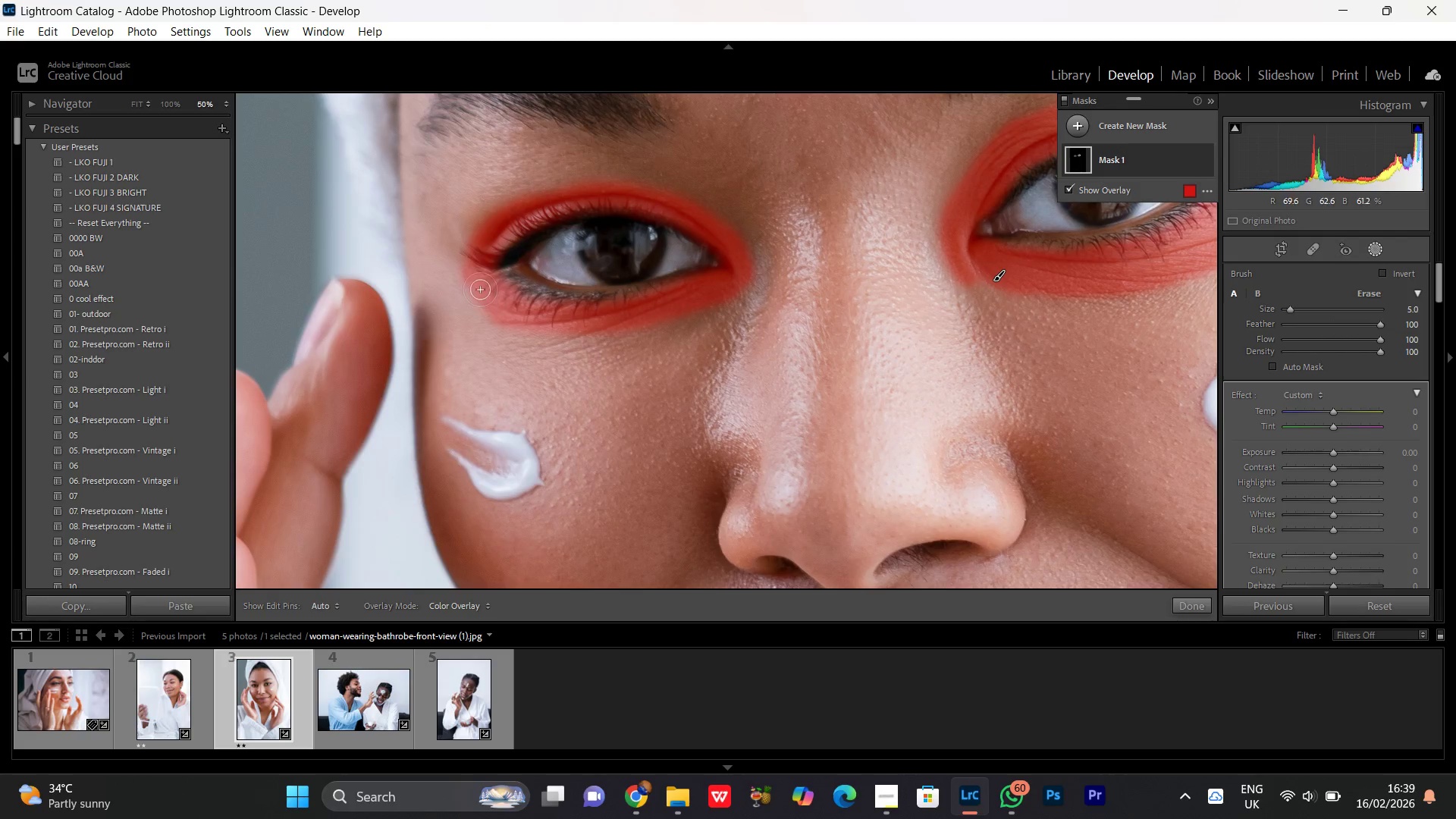 
left_click_drag(start_coordinate=[475, 285], to_coordinate=[738, 278])
 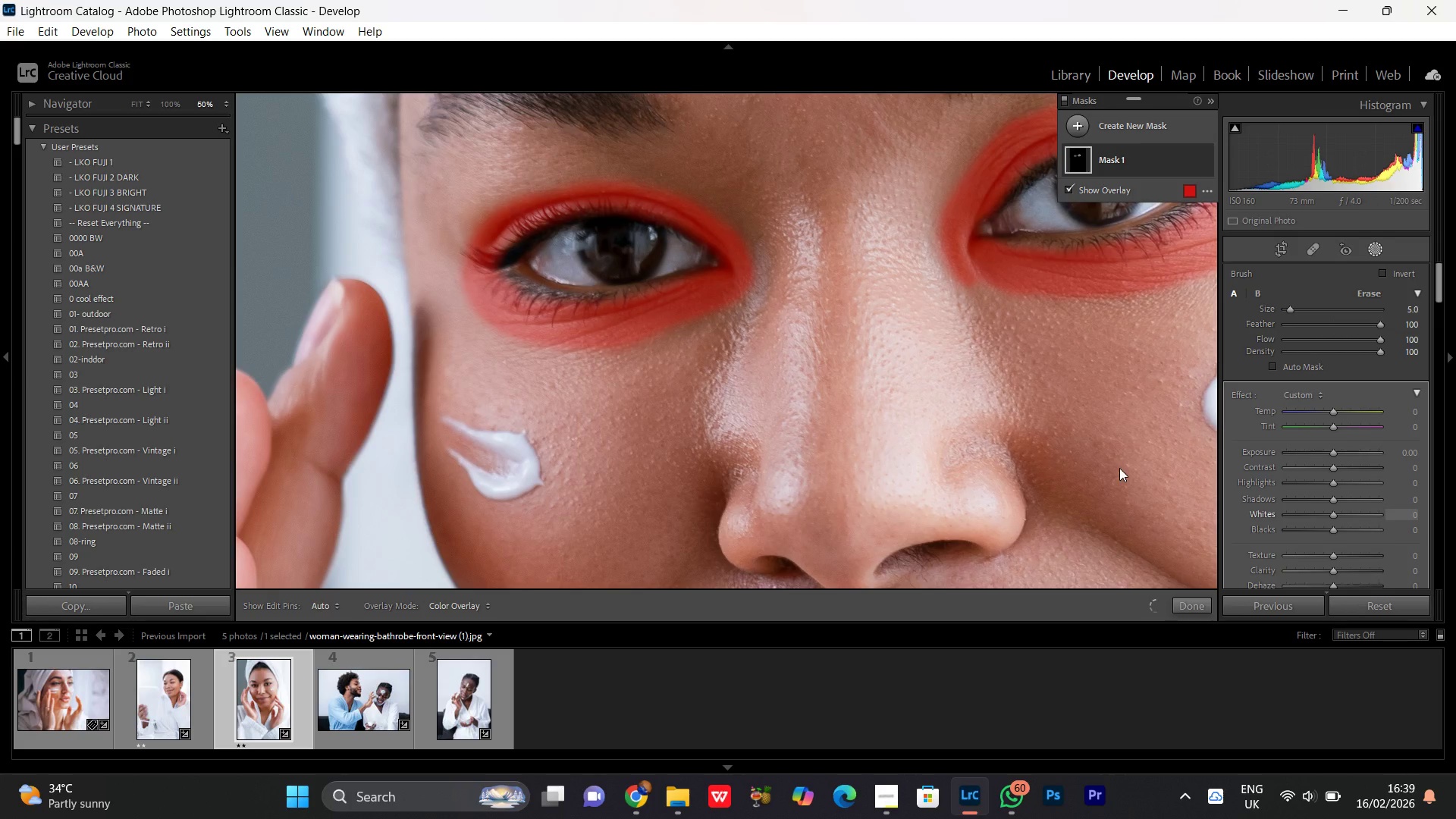 
hold_key(key=Space, duration=0.7)
 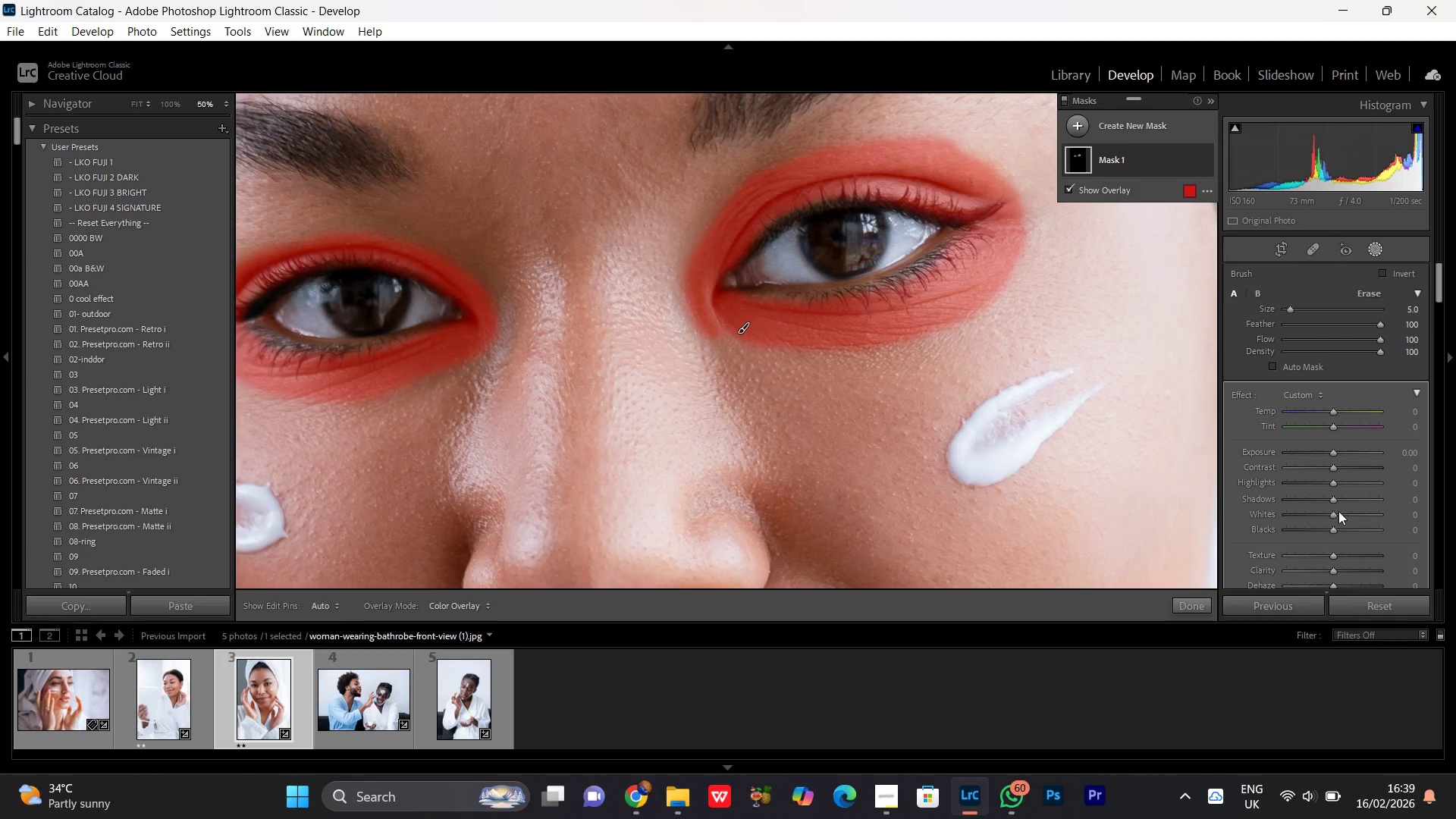 
left_click_drag(start_coordinate=[956, 371], to_coordinate=[701, 423])
 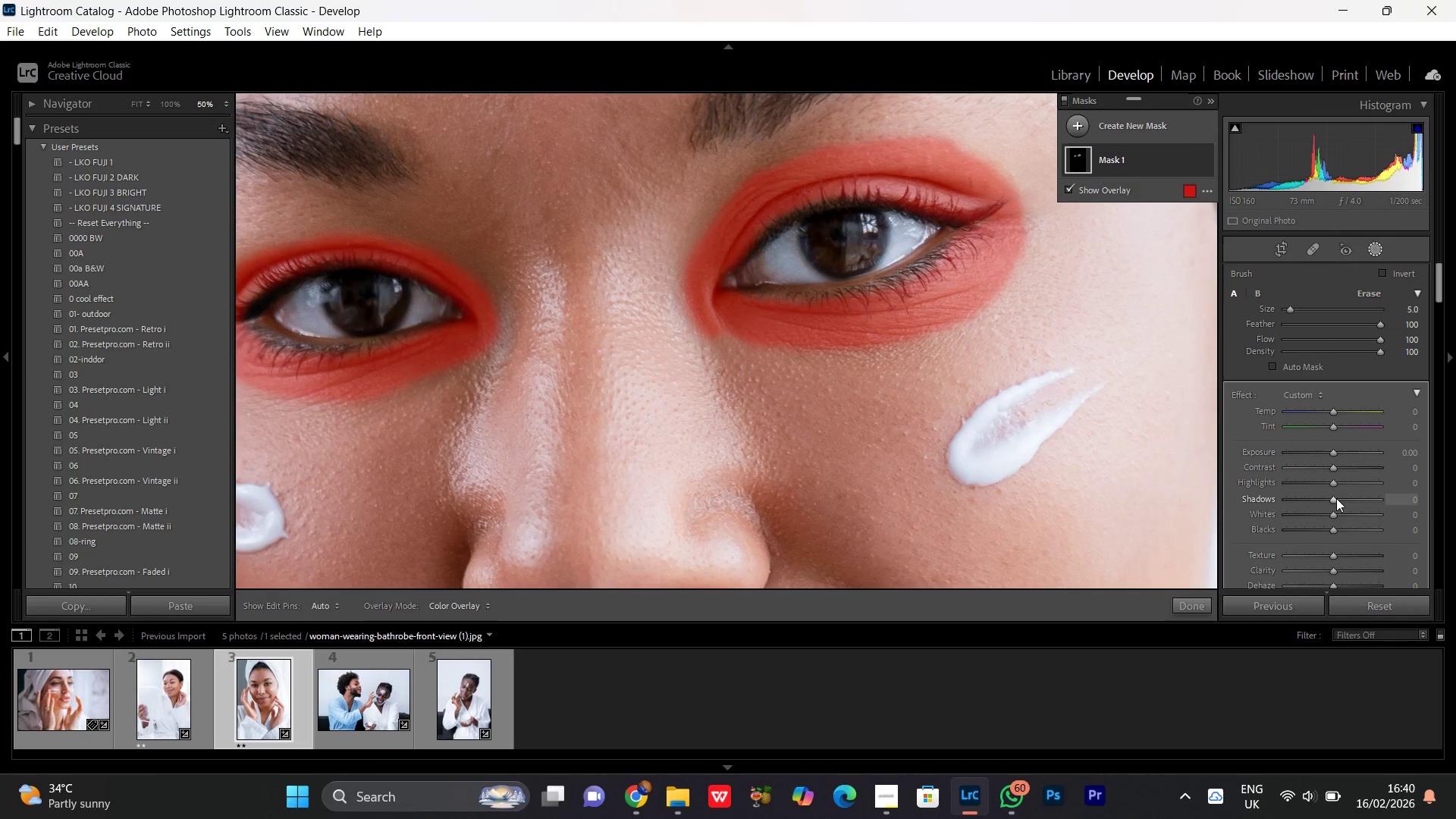 
left_click([1336, 498])
 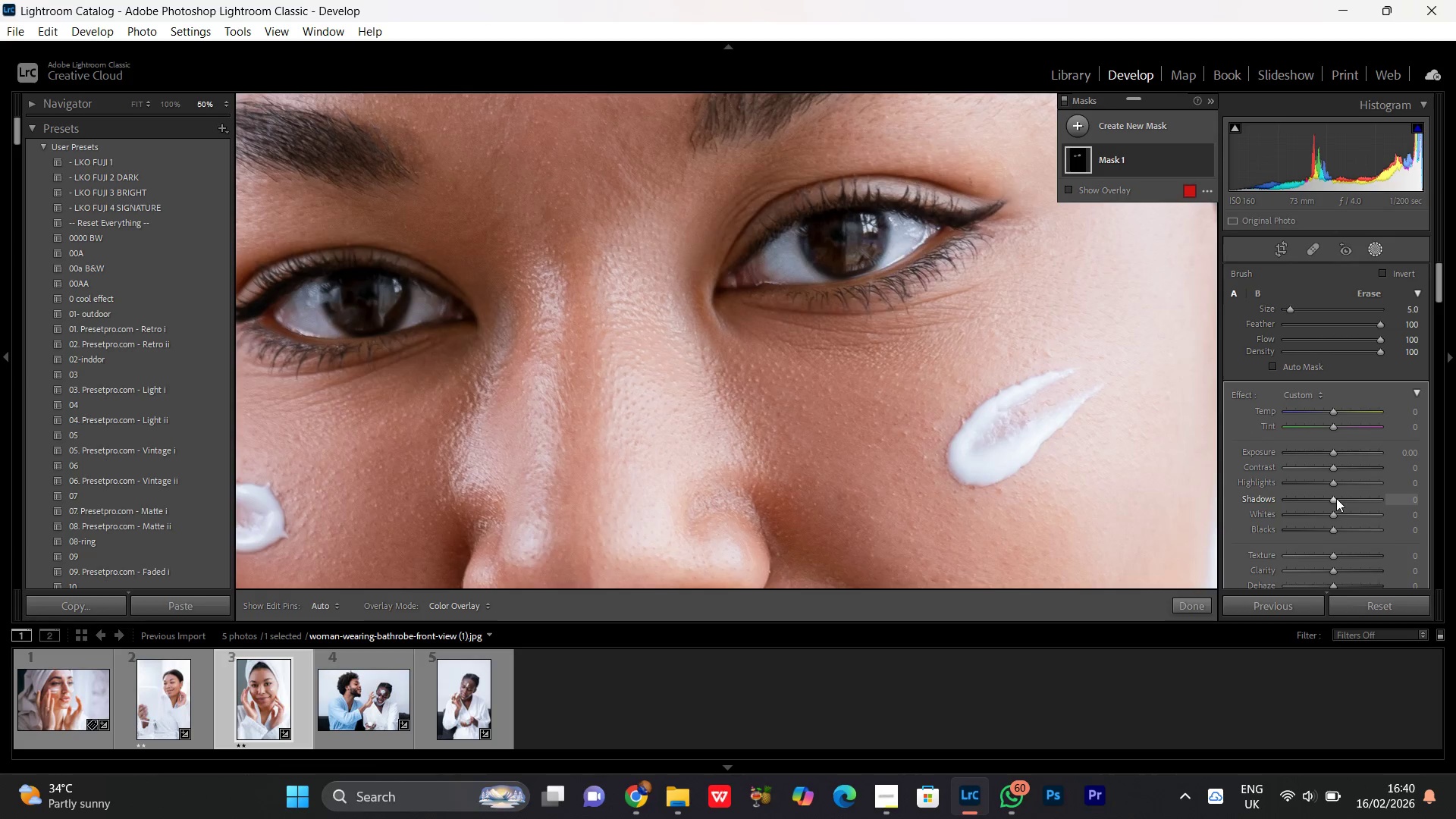 
scroll: coordinate [1336, 498], scroll_direction: up, amount: 21.0
 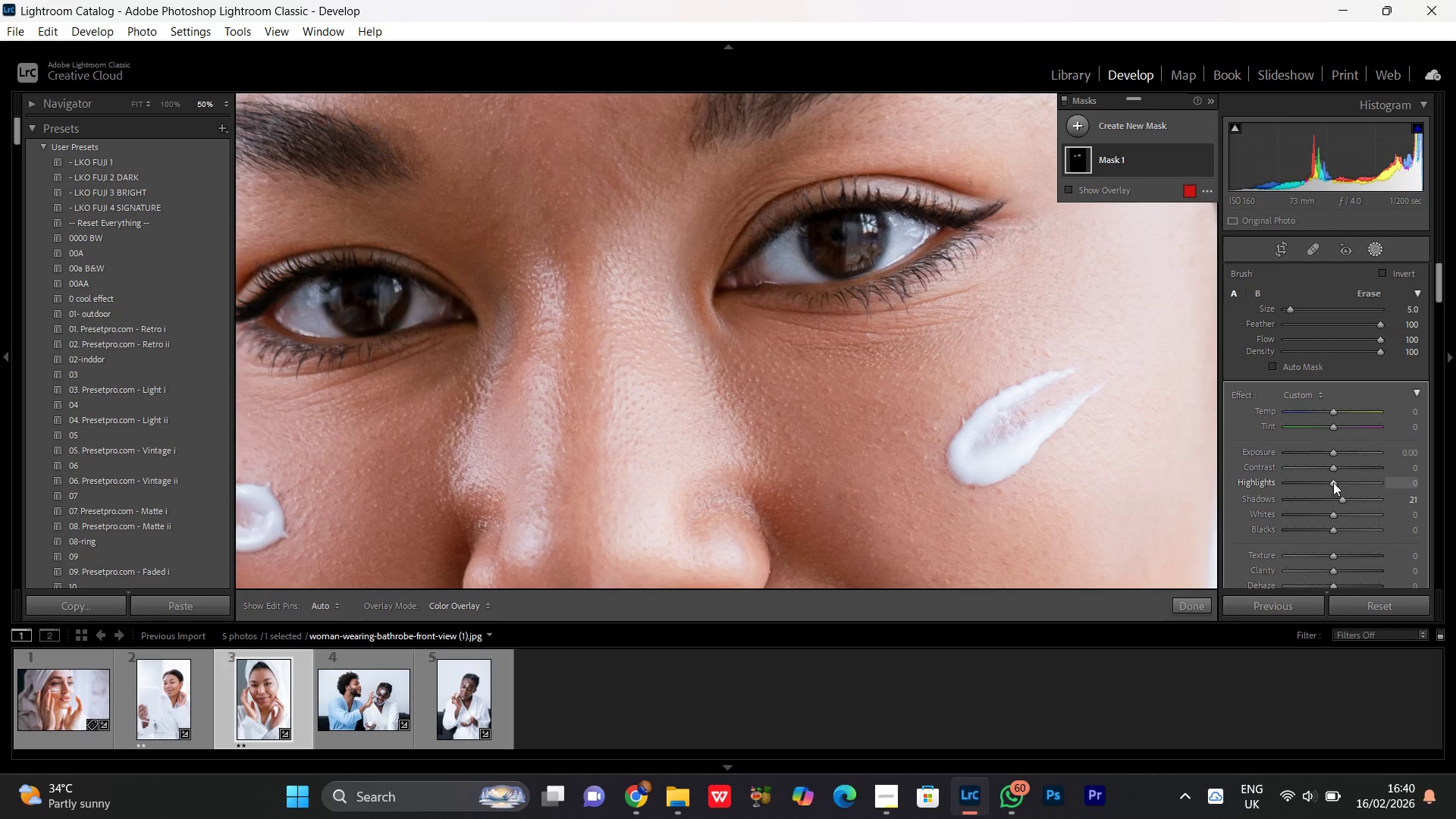 
left_click_drag(start_coordinate=[1335, 479], to_coordinate=[1343, 479])
 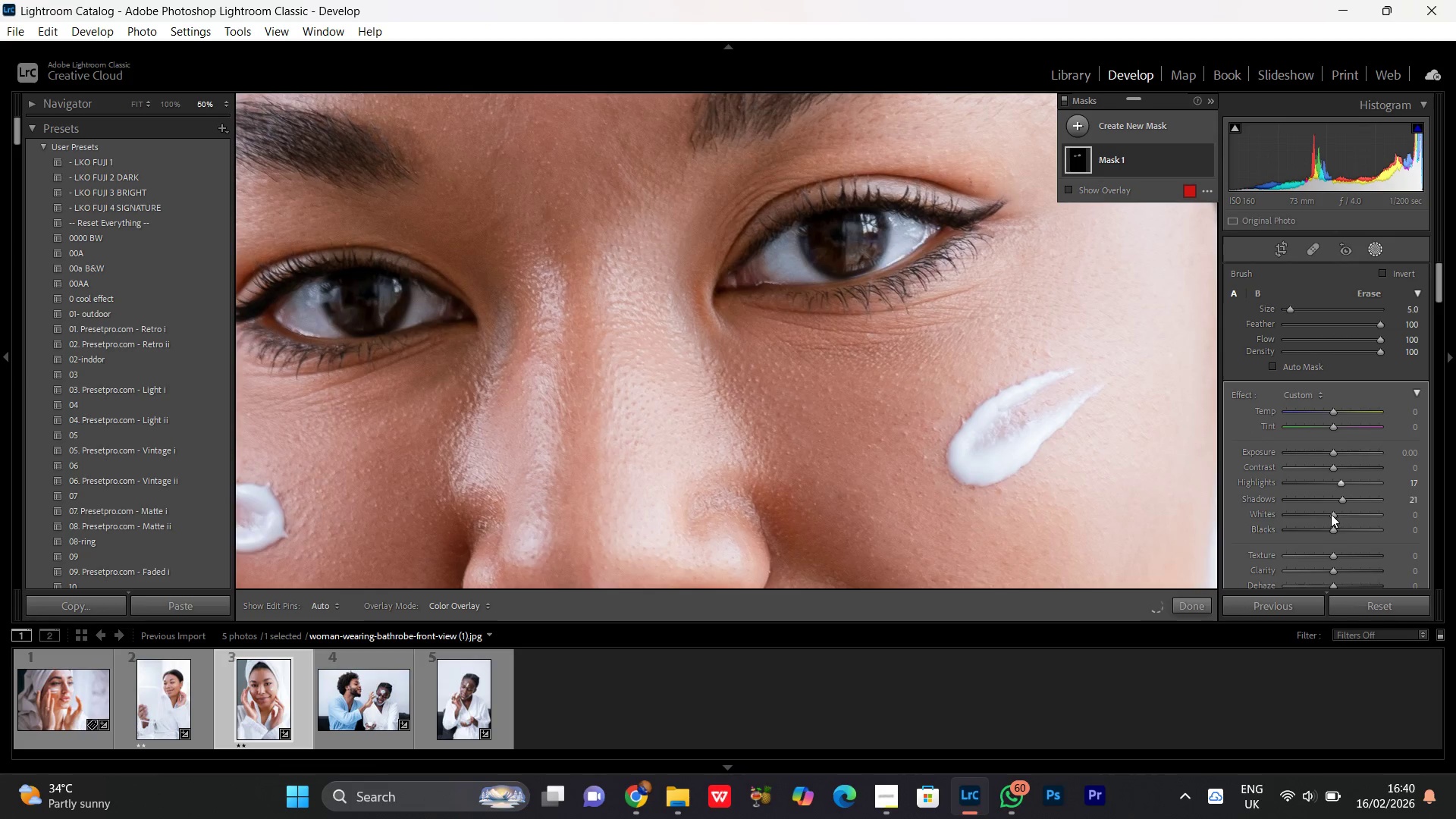 
left_click_drag(start_coordinate=[1331, 514], to_coordinate=[1321, 516])
 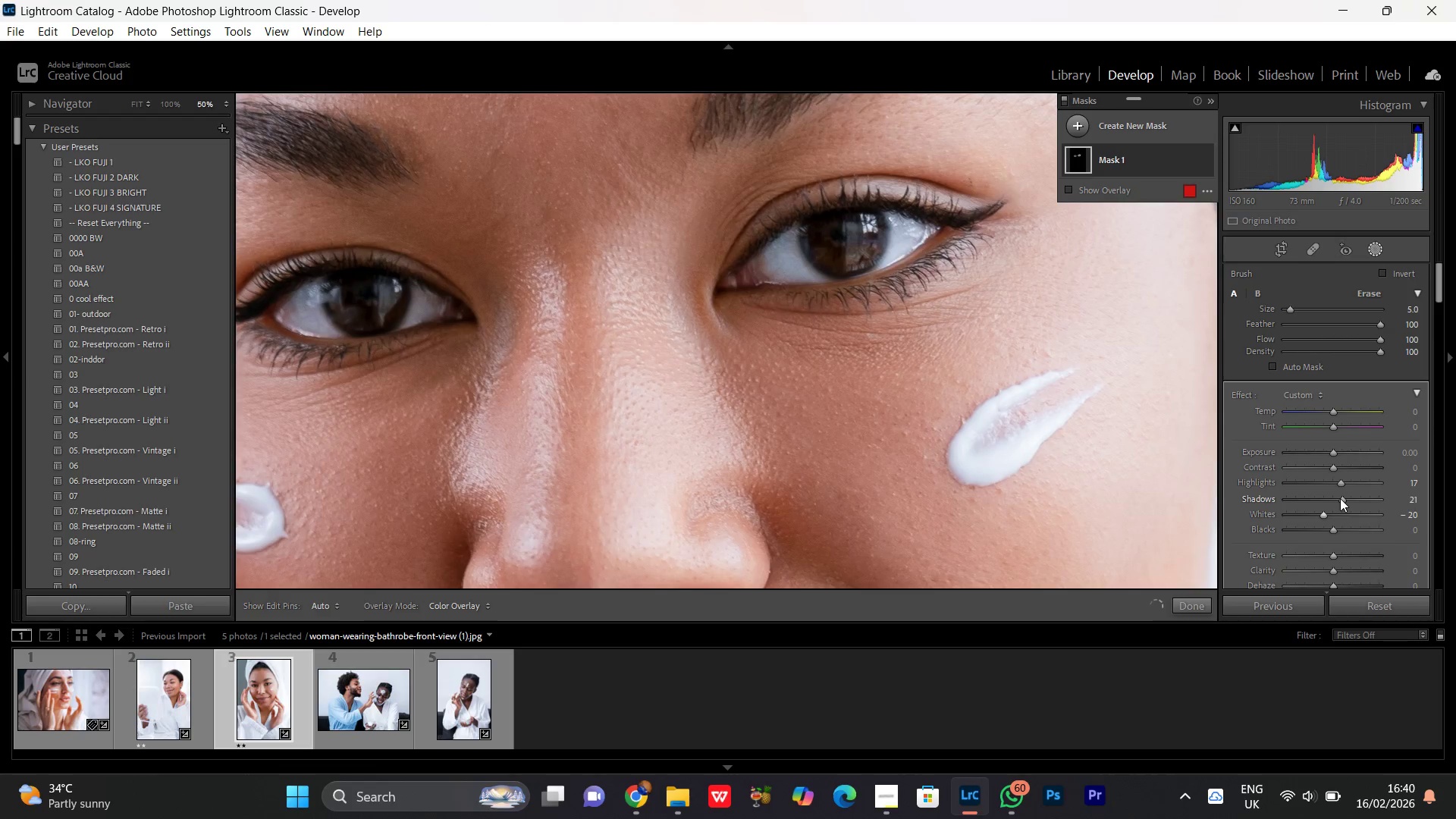 
left_click_drag(start_coordinate=[1340, 498], to_coordinate=[1344, 498])
 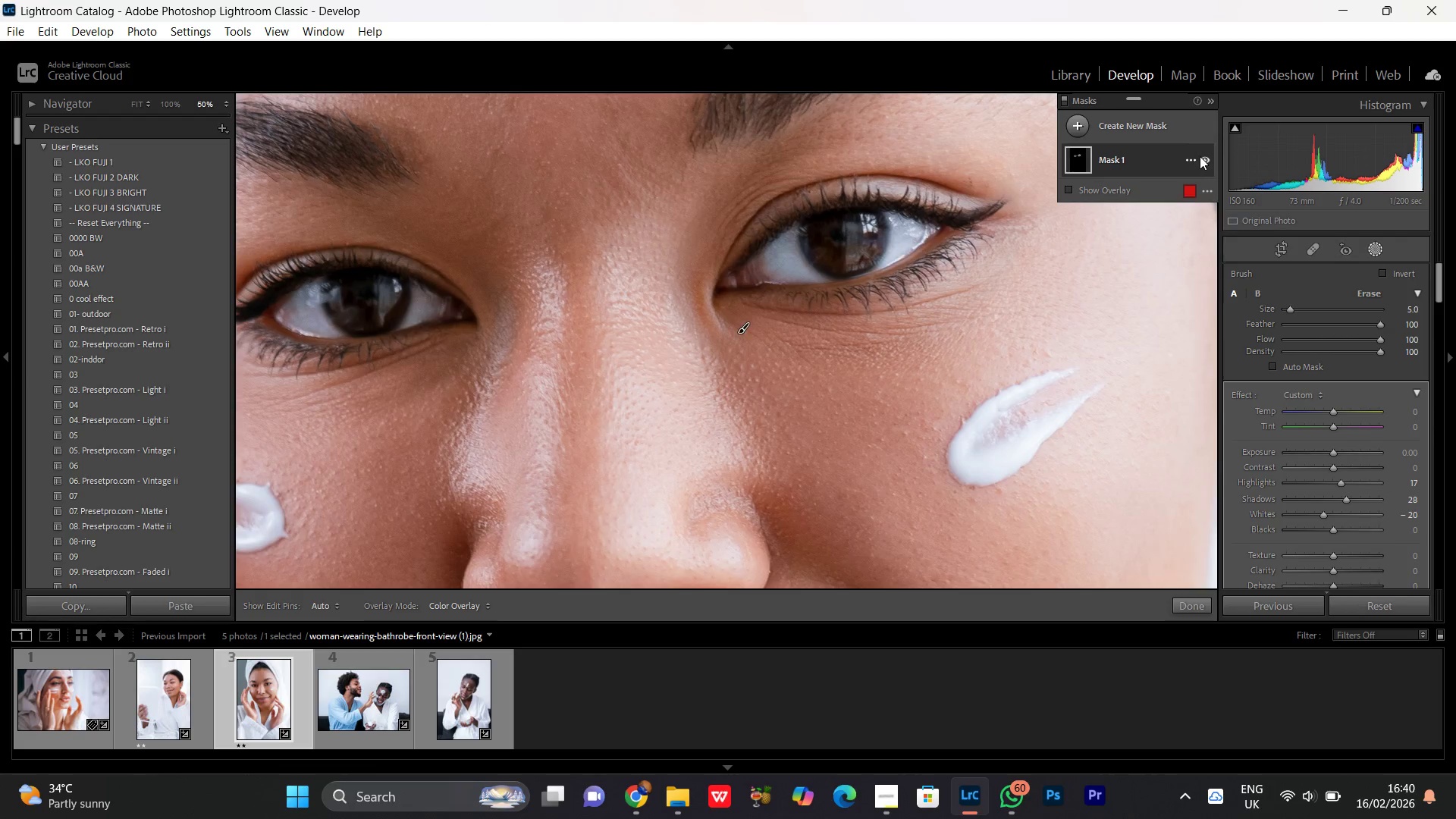 
left_click([1201, 154])
 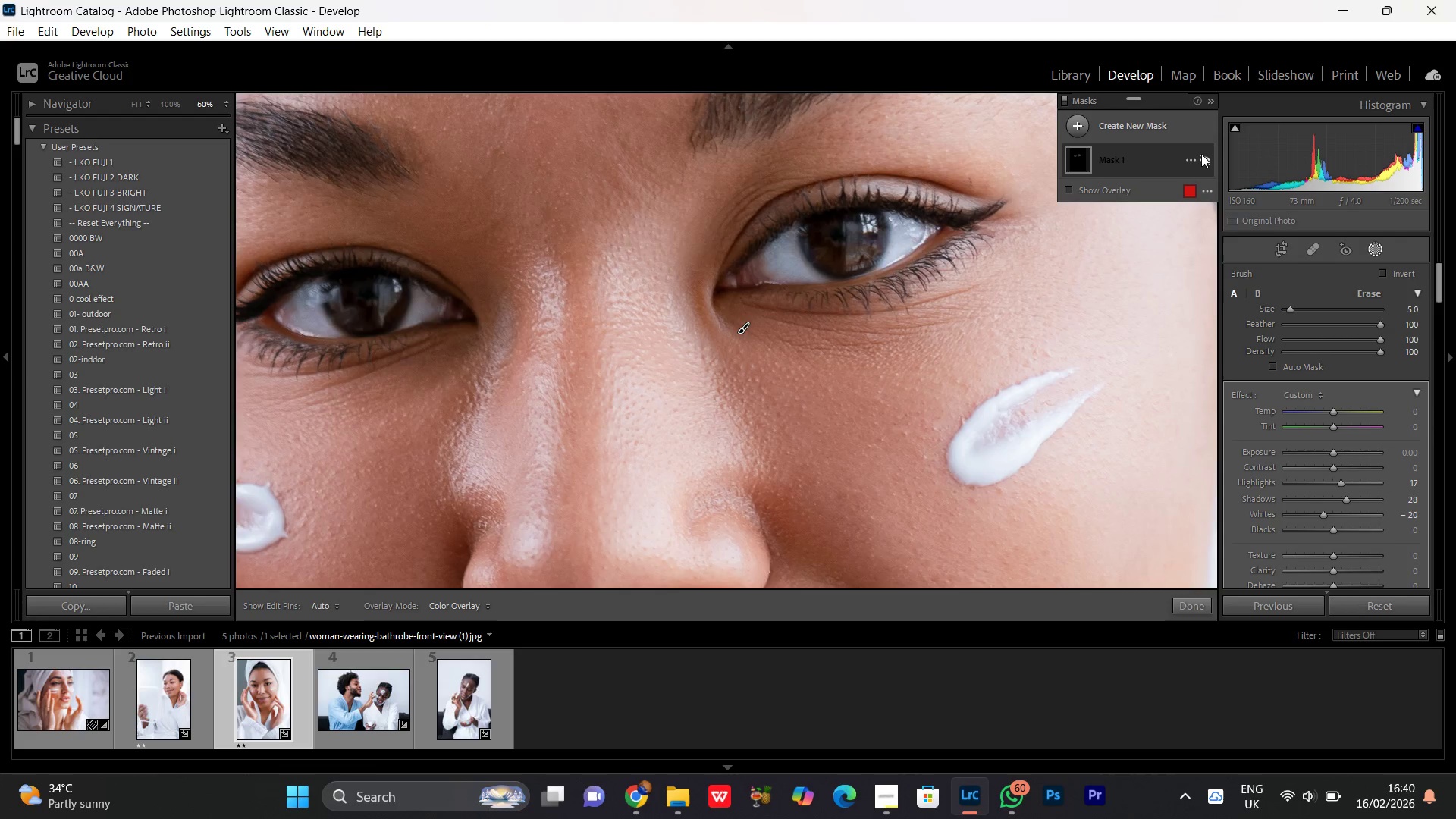 
left_click([1201, 154])
 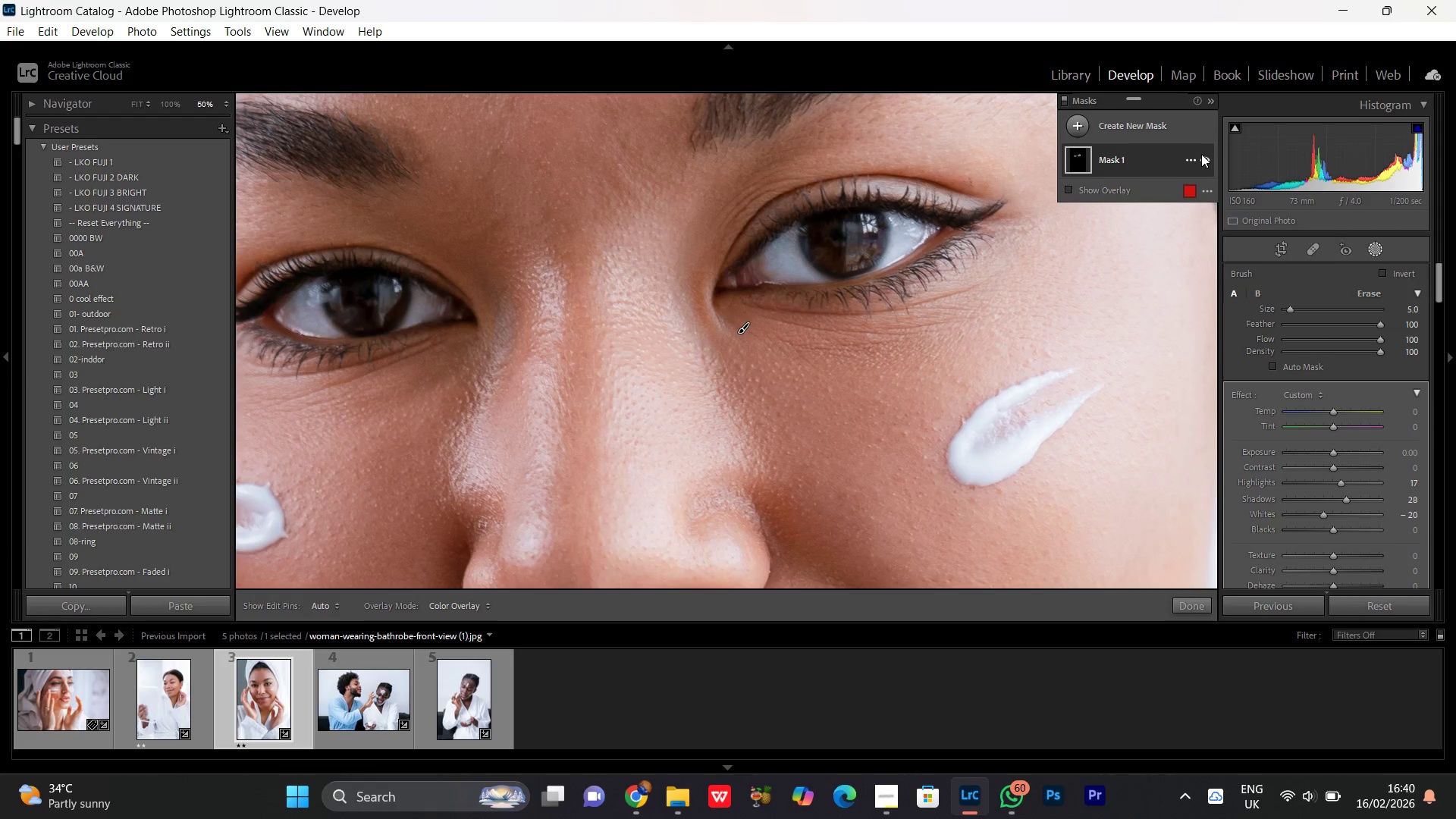 
left_click([1201, 154])
 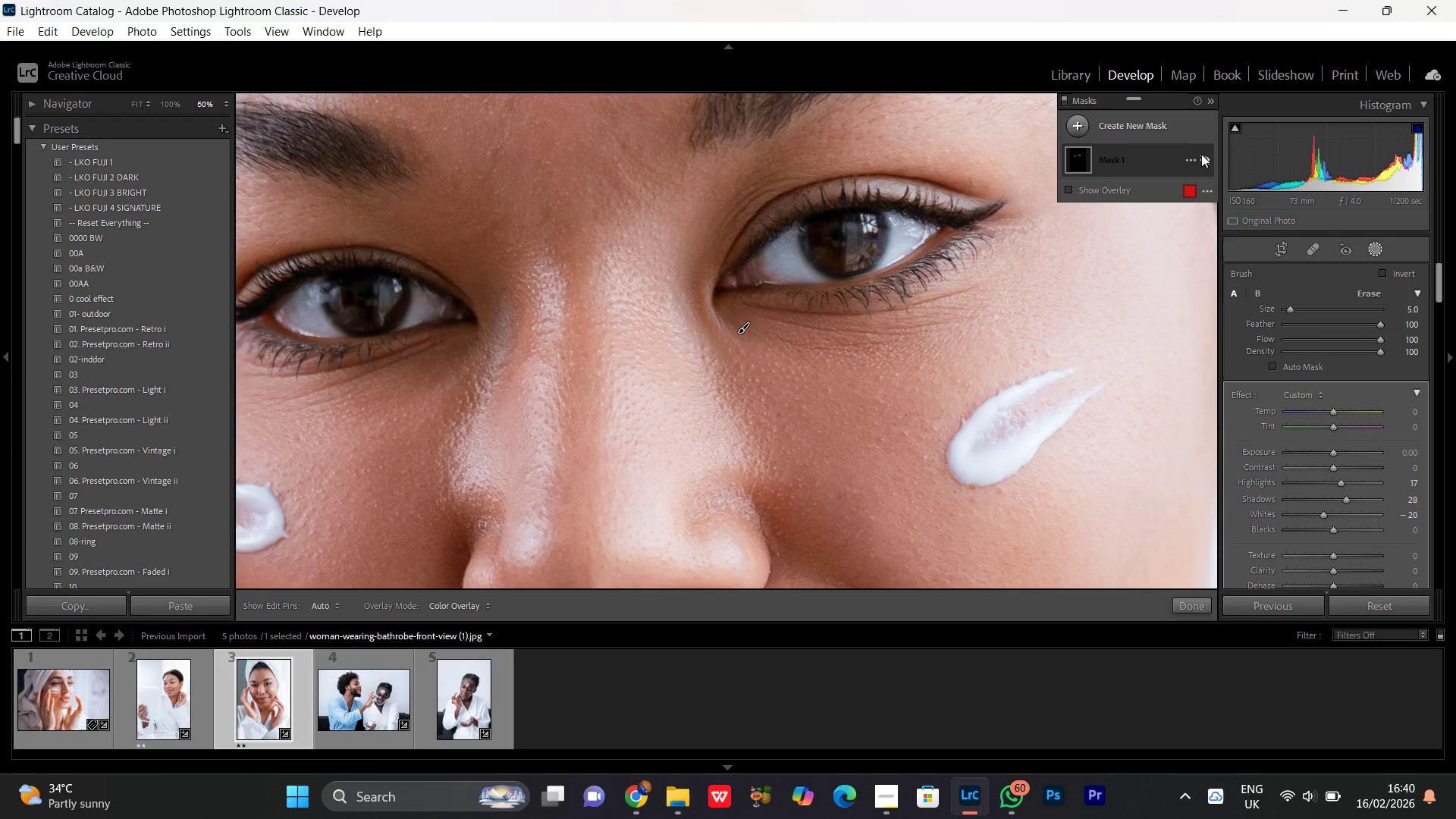 
left_click([1201, 154])
 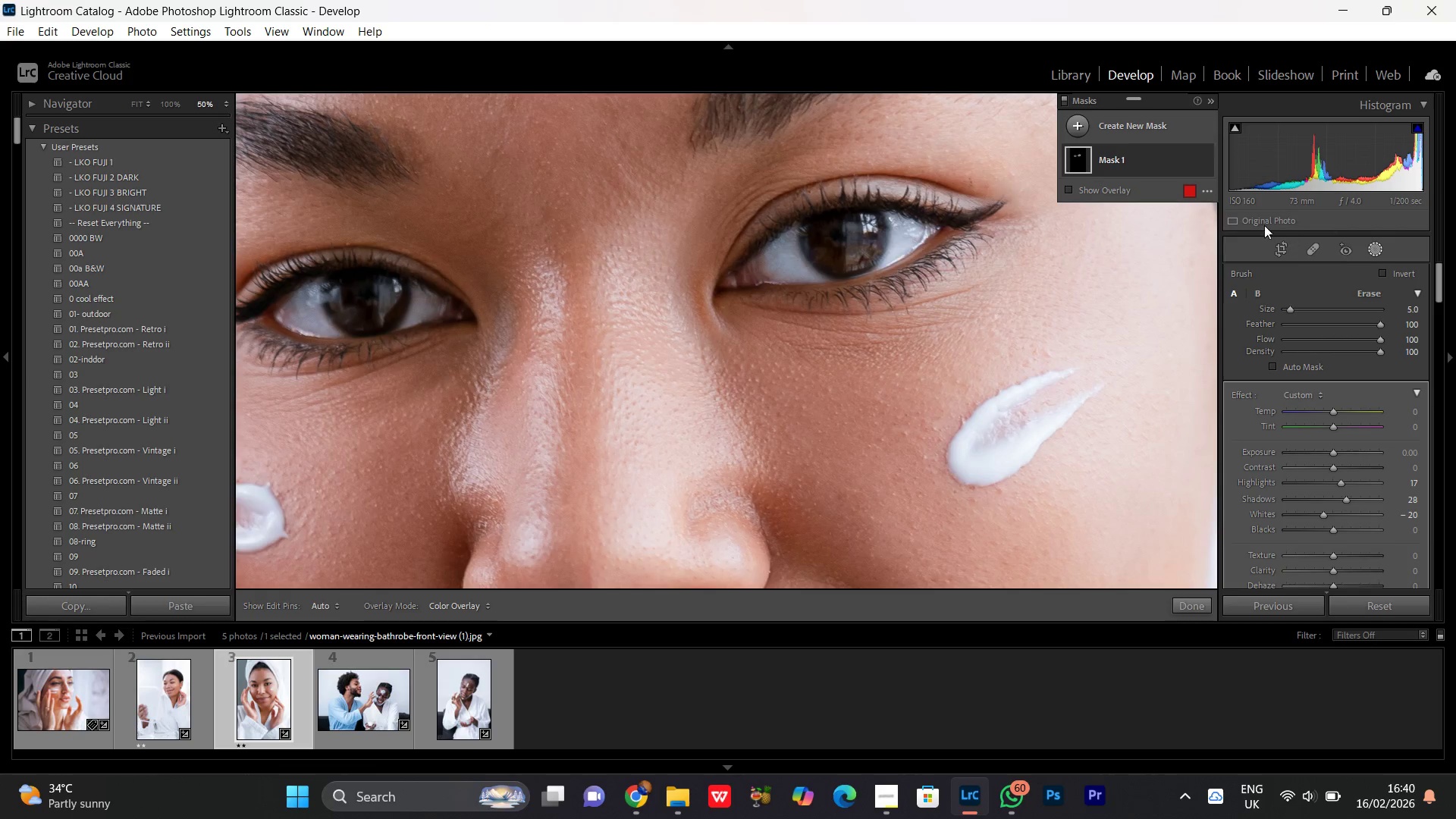 
left_click([1102, 122])
 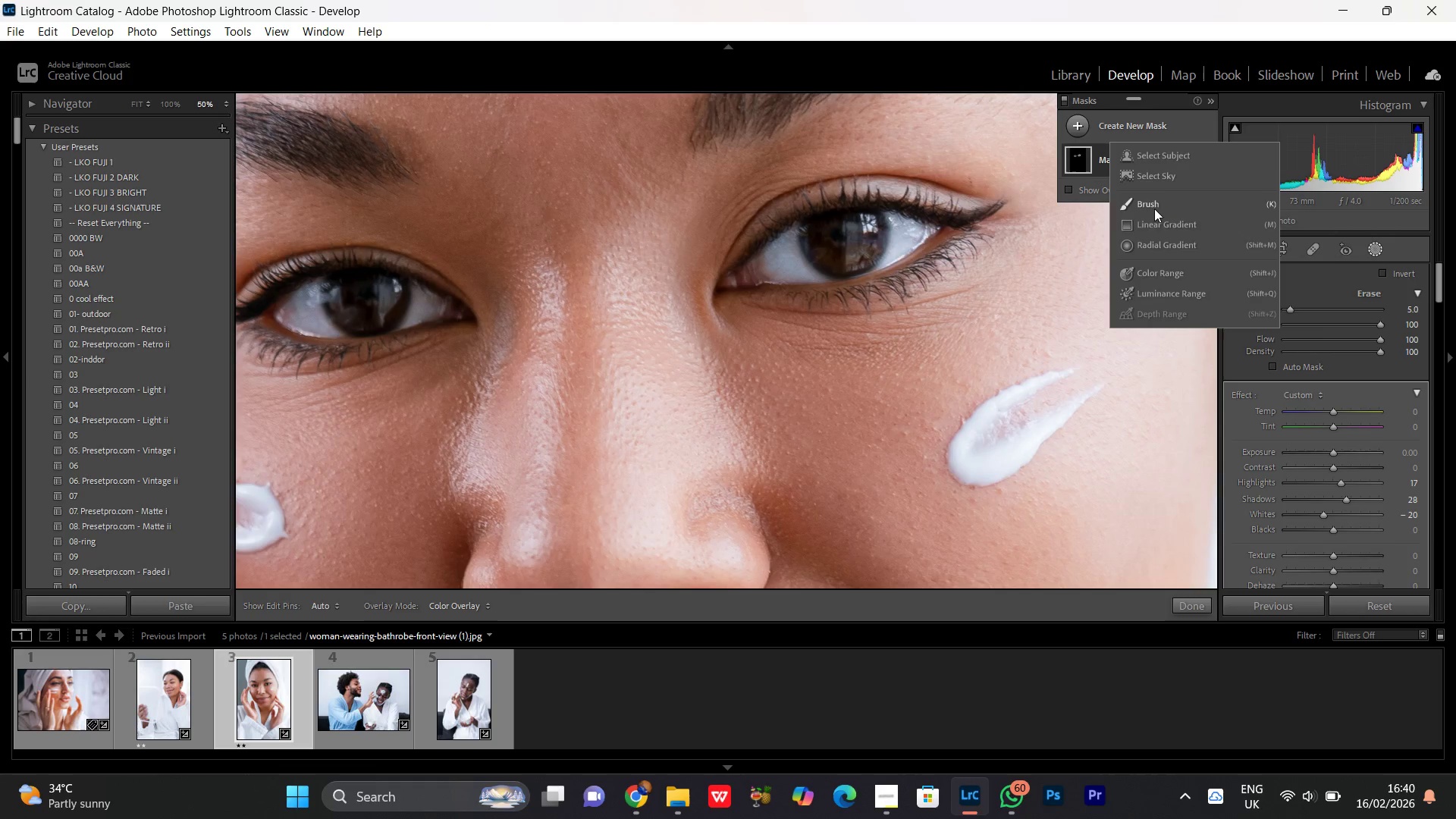 
left_click([1149, 202])
 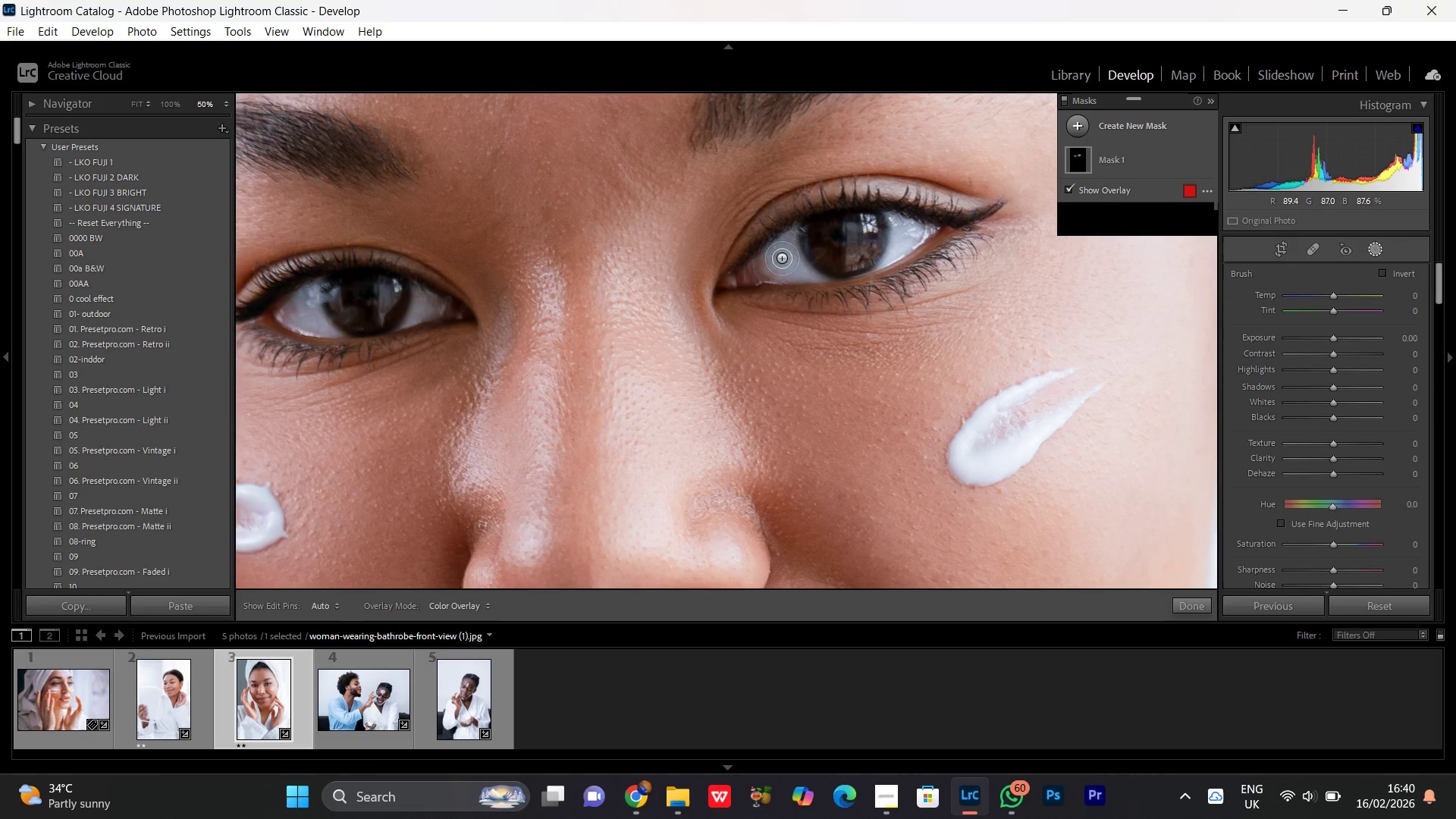 
scroll: coordinate [778, 261], scroll_direction: down, amount: 3.0
 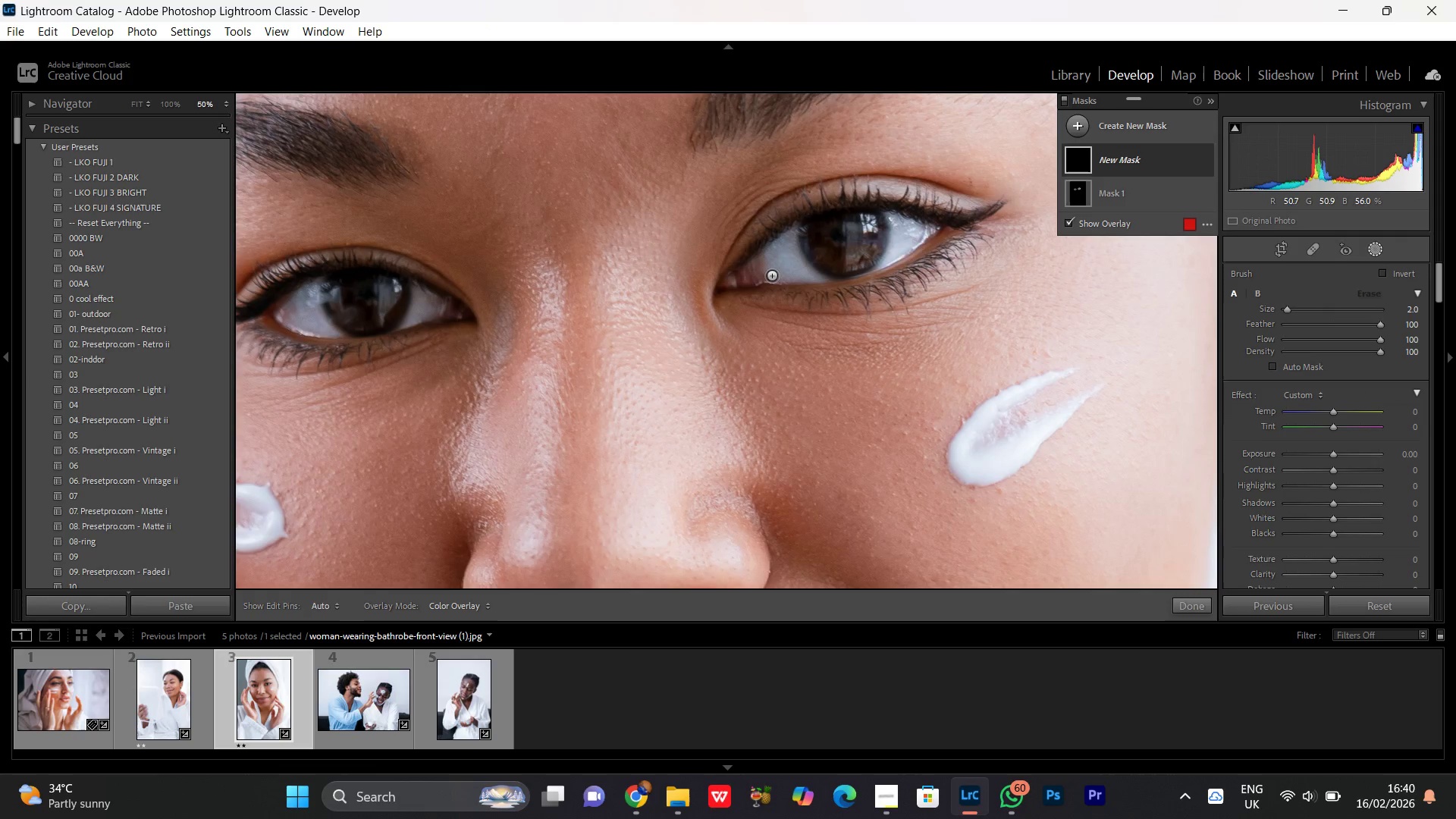 
key(Control+Equal)
 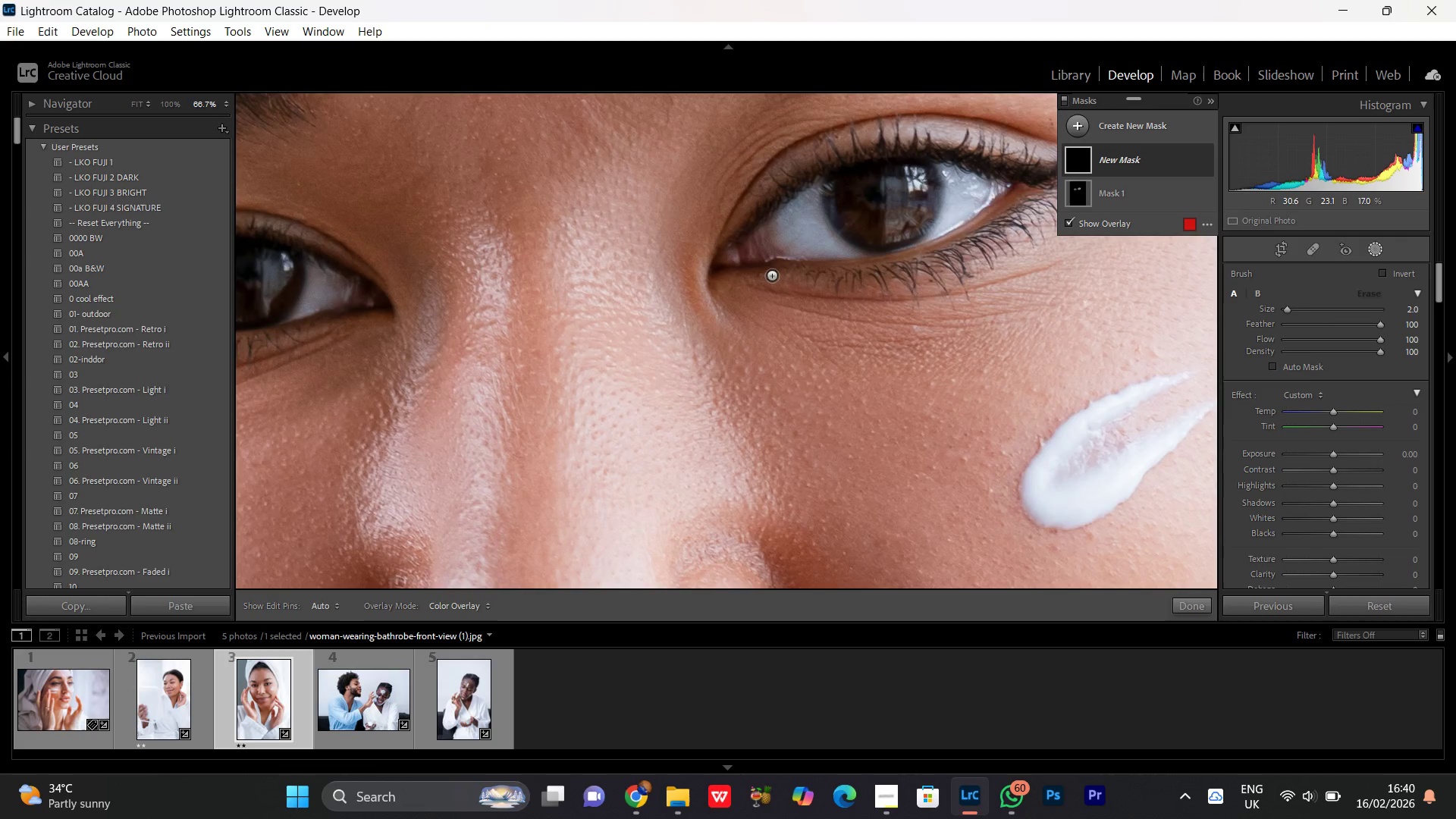 
key(Control+Equal)
 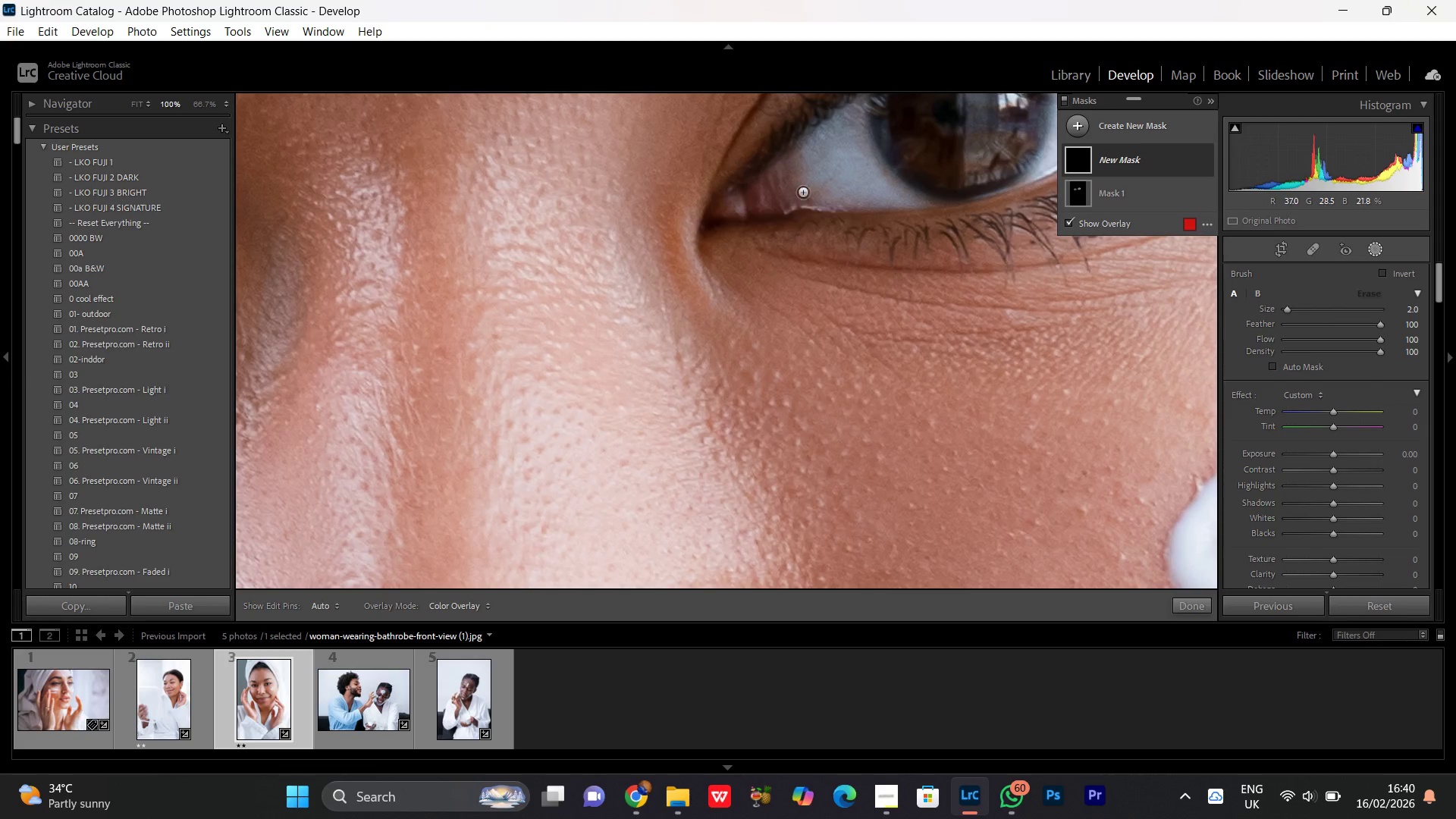 
hold_key(key=Space, duration=1.36)
 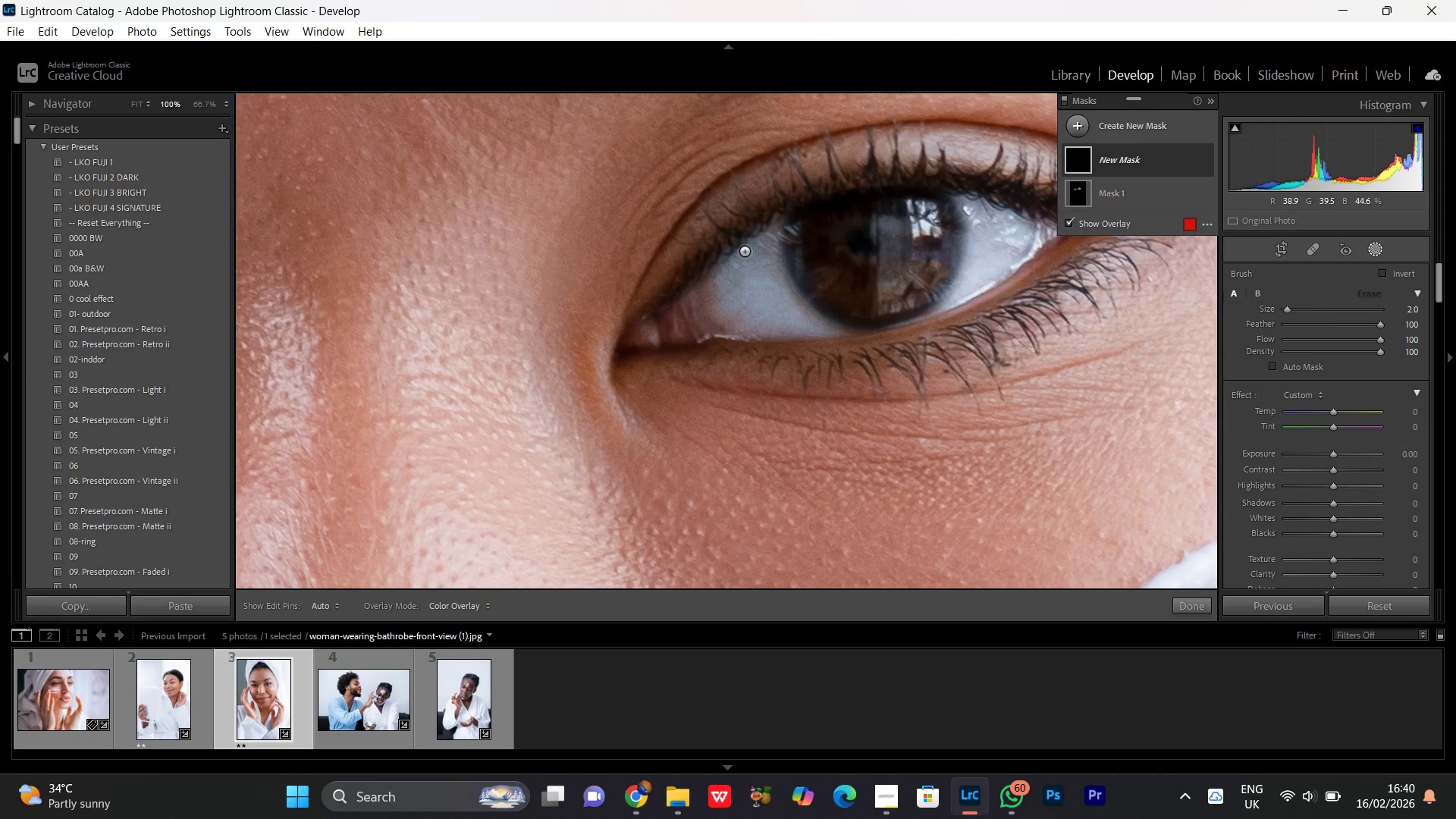 
left_click_drag(start_coordinate=[817, 167], to_coordinate=[736, 262])
 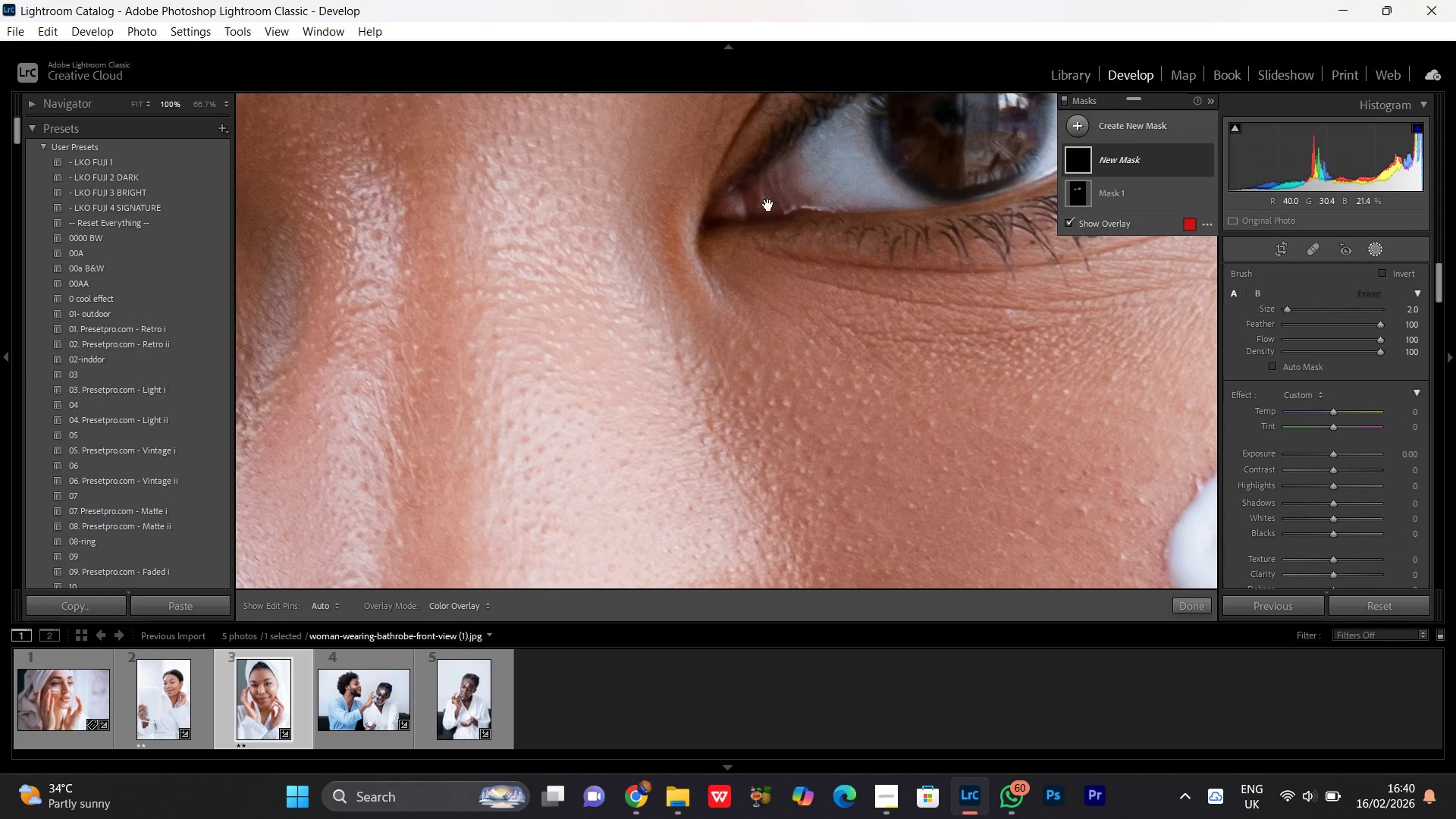 
left_click_drag(start_coordinate=[771, 197], to_coordinate=[685, 326])
 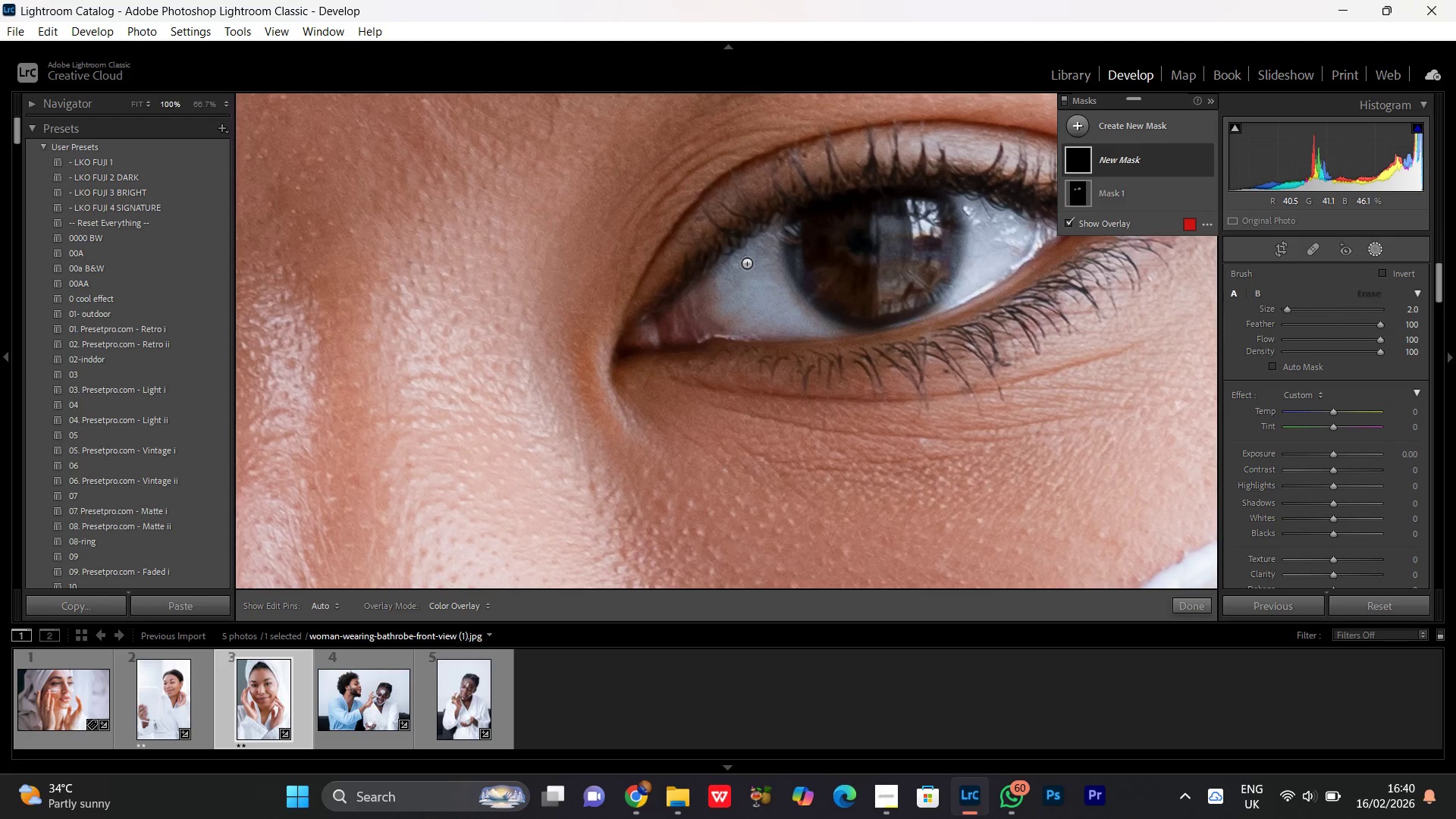 
scroll: coordinate [749, 262], scroll_direction: up, amount: 1.0
 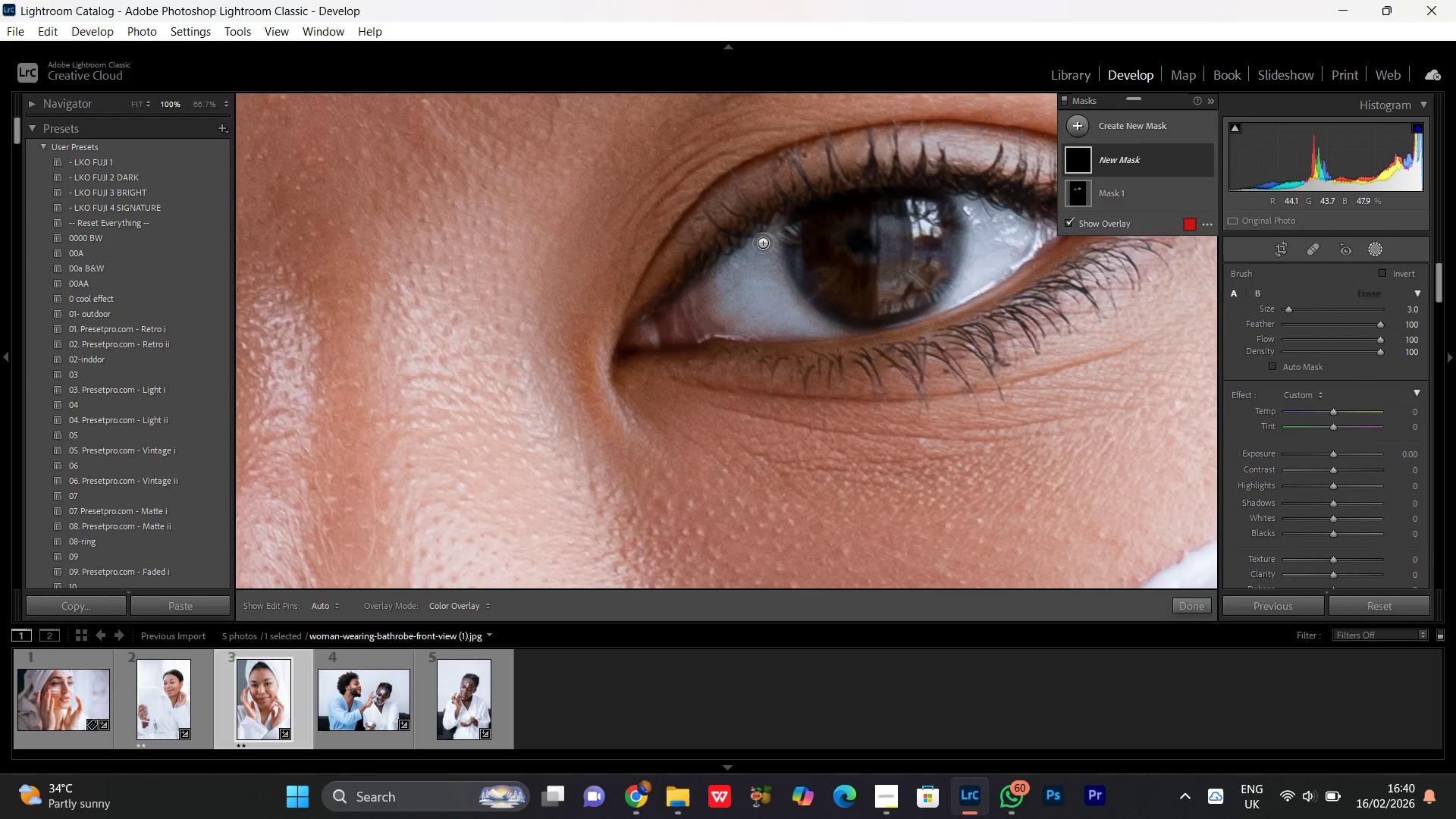 
left_click_drag(start_coordinate=[763, 243], to_coordinate=[770, 284])
 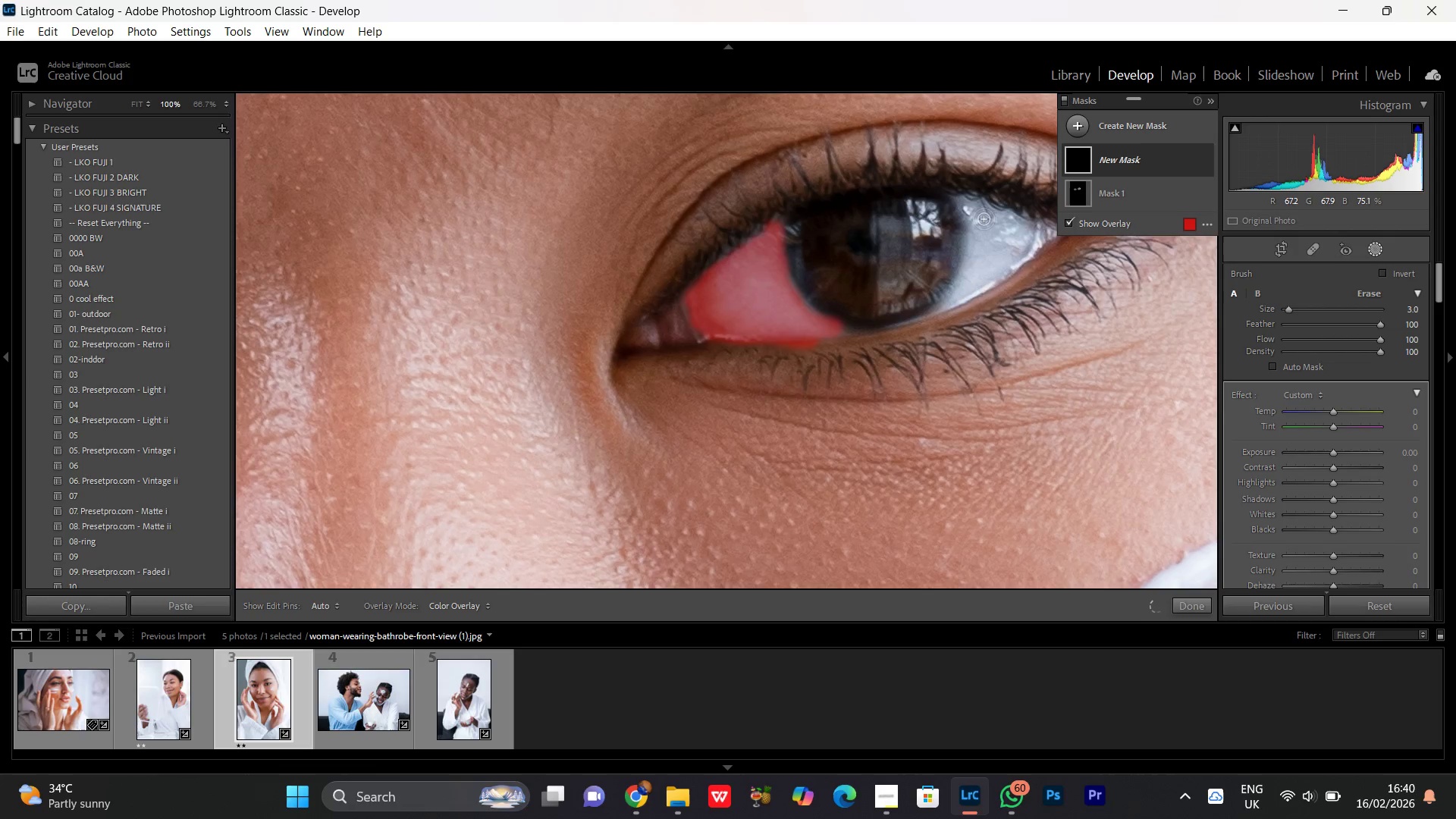 
scroll: coordinate [985, 218], scroll_direction: up, amount: 2.0
 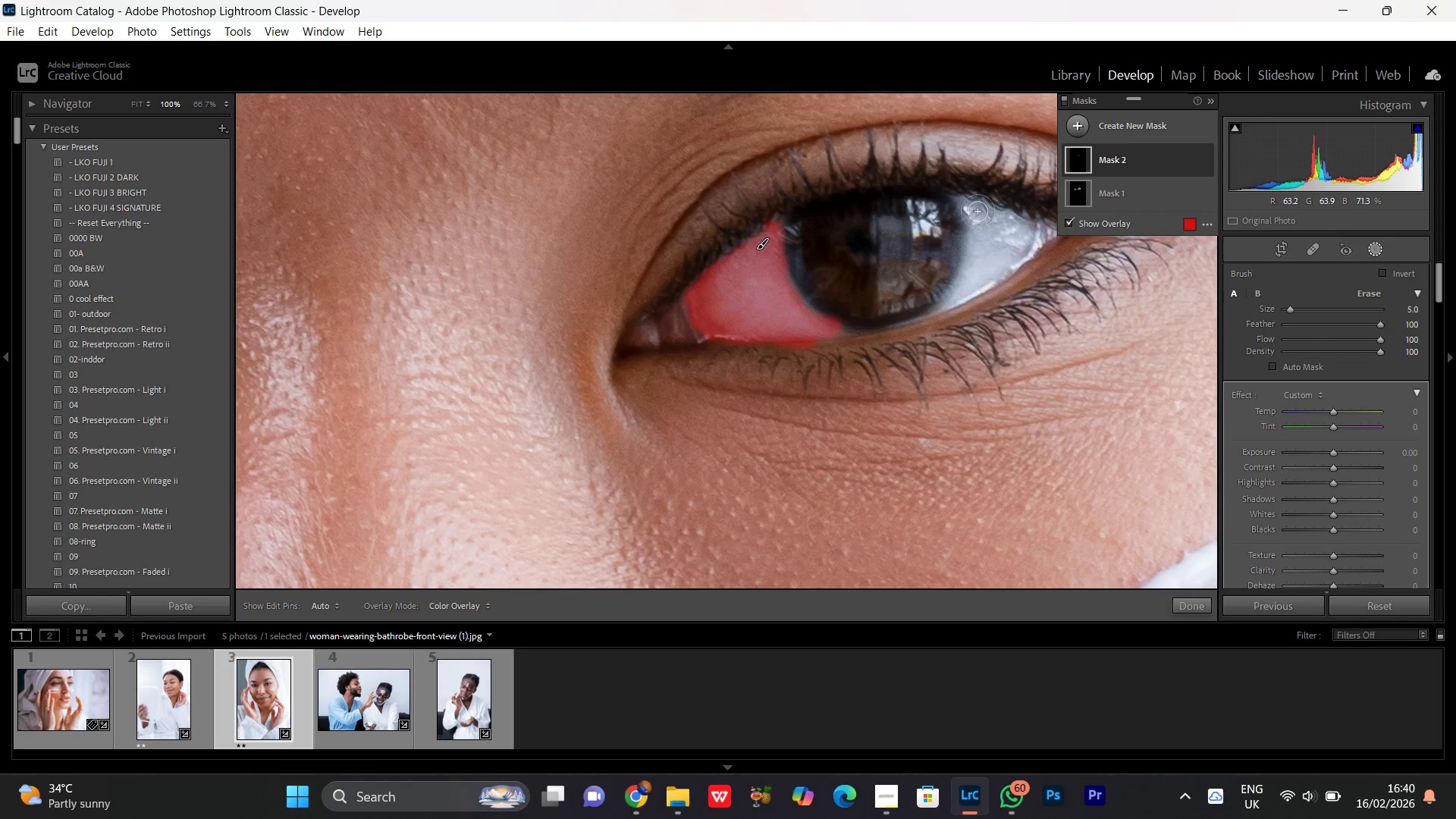 
left_click_drag(start_coordinate=[984, 224], to_coordinate=[980, 273])
 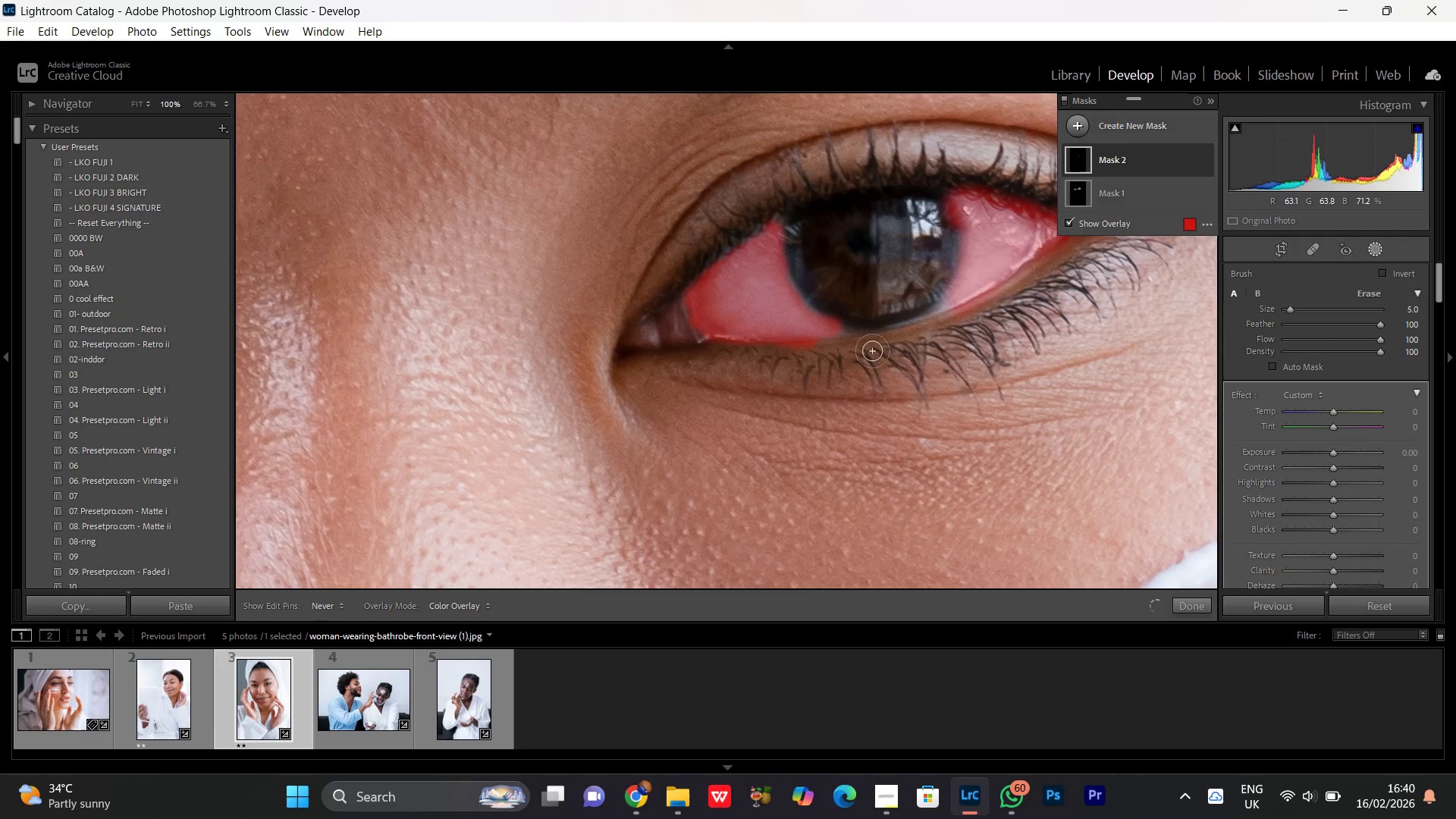 
hold_key(key=Space, duration=0.55)
 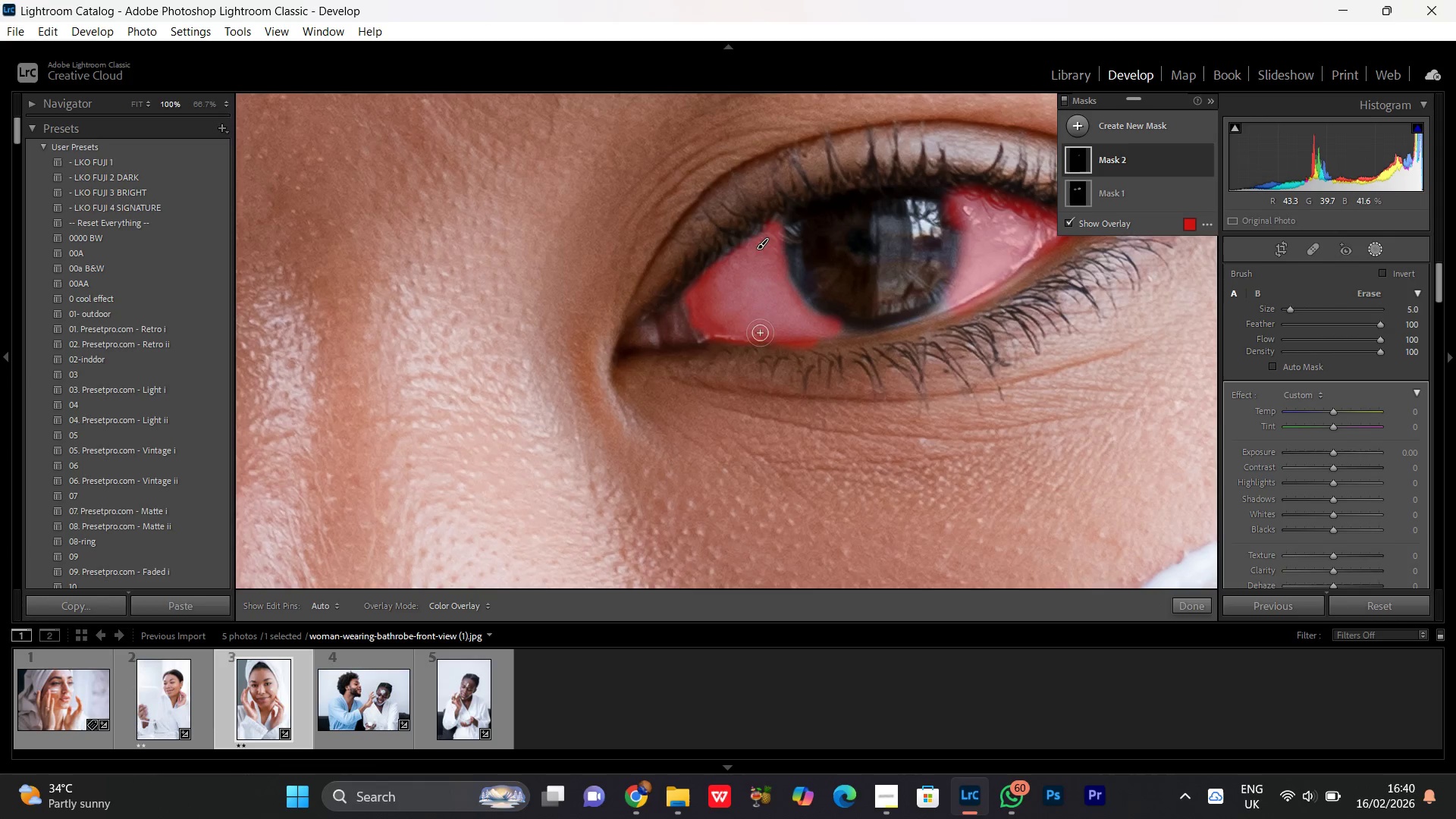 
scroll: coordinate [806, 309], scroll_direction: down, amount: 4.0
 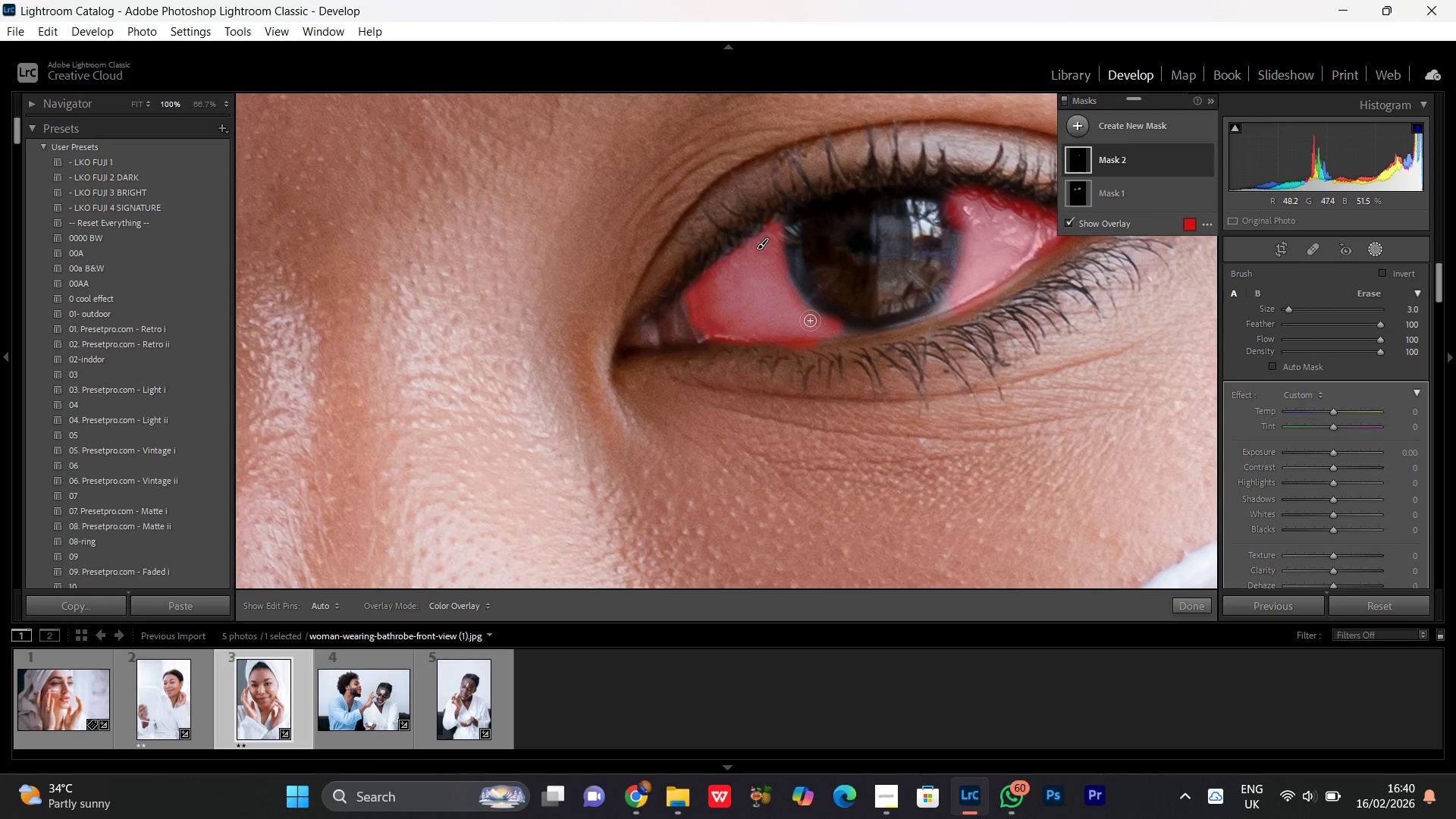 
left_click_drag(start_coordinate=[810, 321], to_coordinate=[789, 327])
 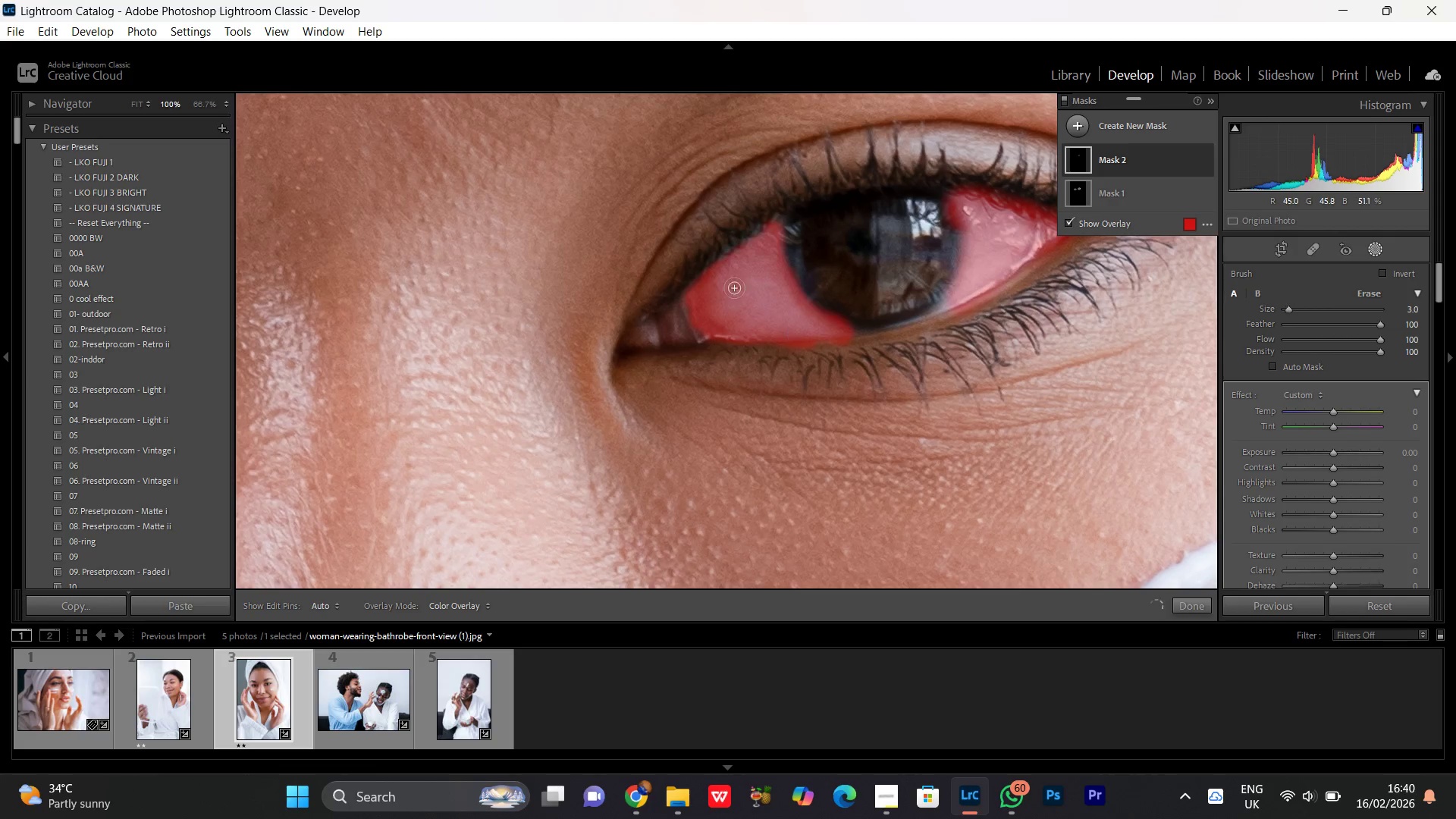 
hold_key(key=Space, duration=1.52)
 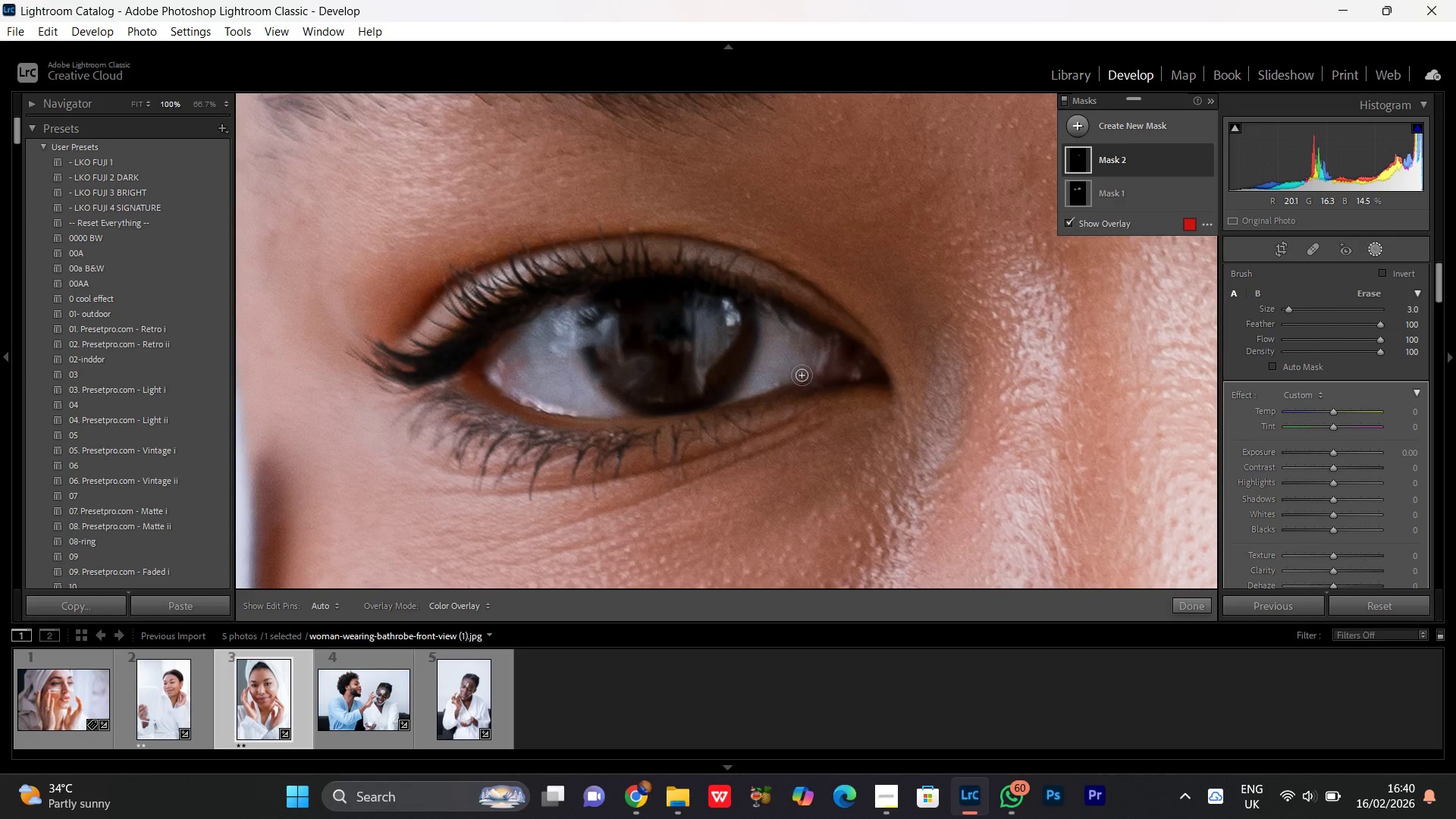 
left_click_drag(start_coordinate=[594, 286], to_coordinate=[935, 351])
 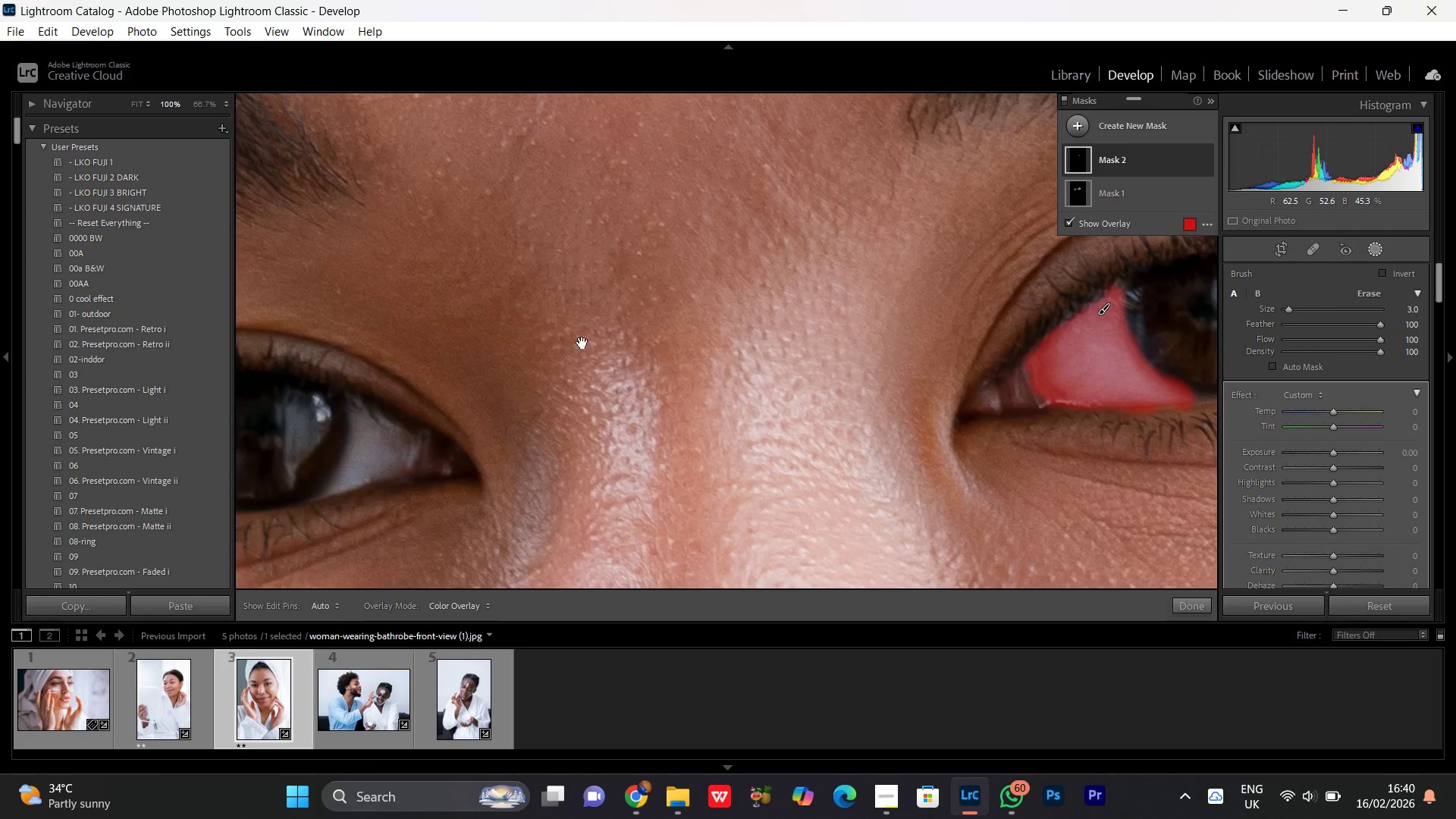 
left_click_drag(start_coordinate=[526, 334], to_coordinate=[936, 239])
 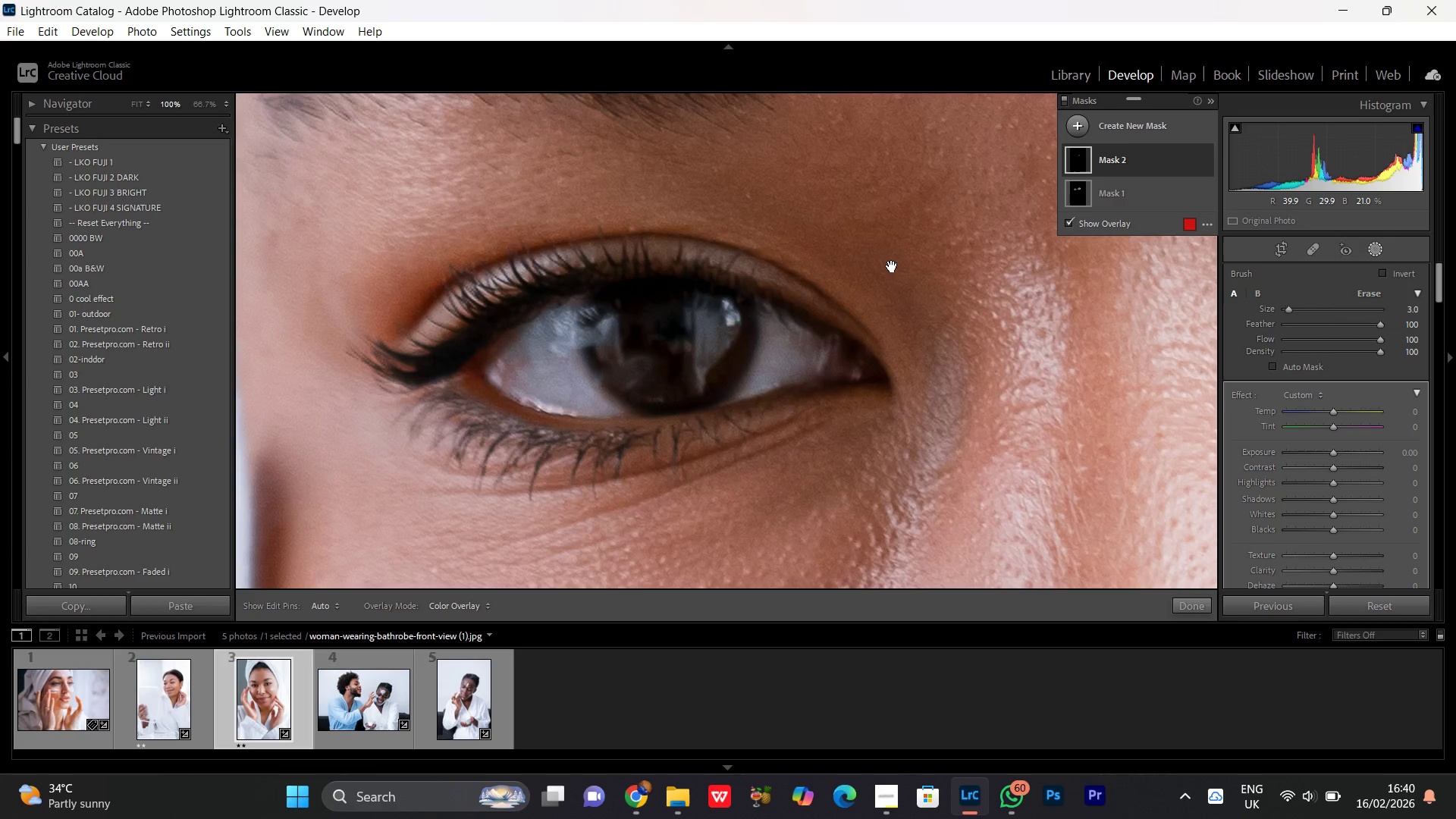 
key(Space)
 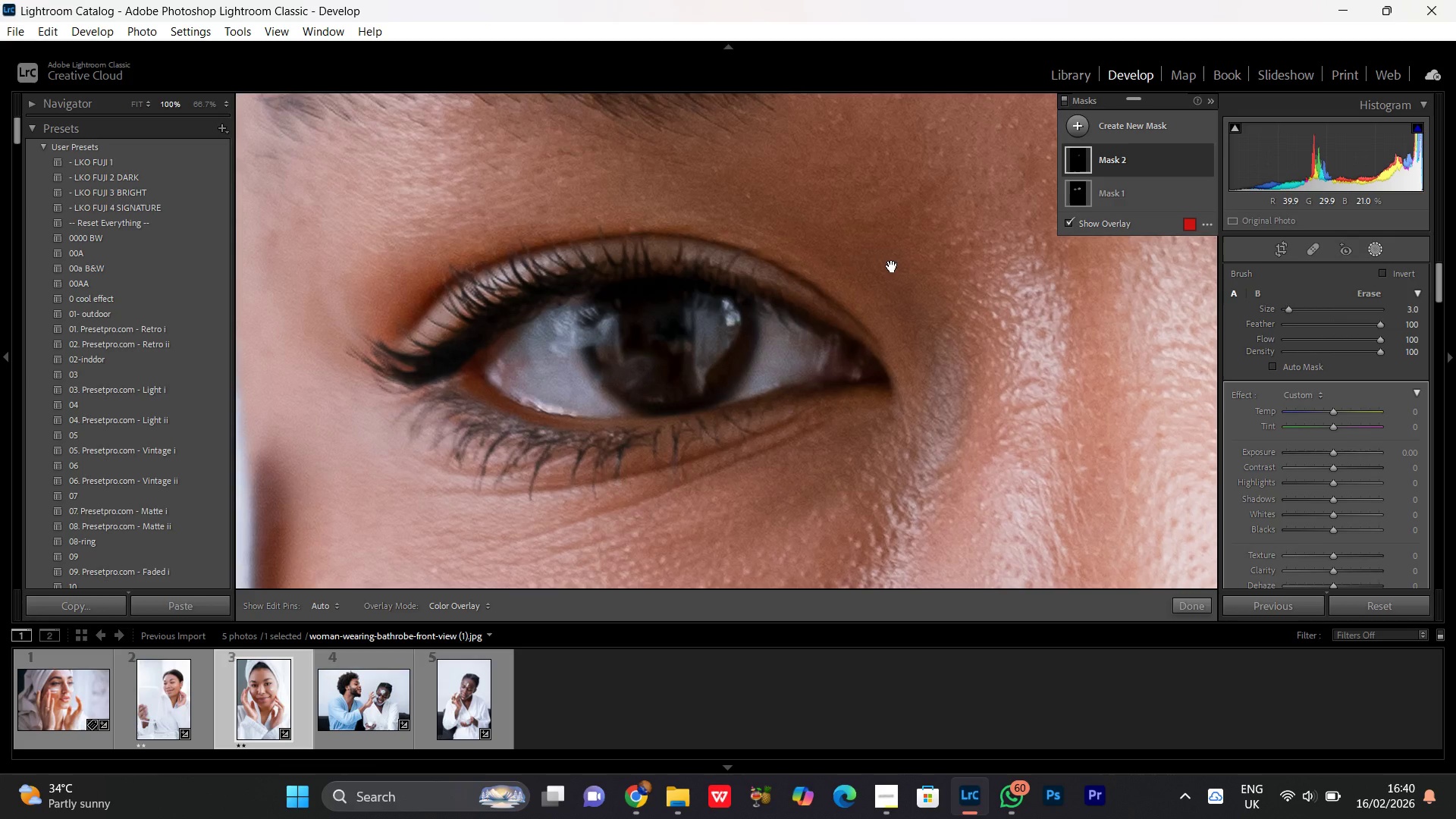 
key(Space)
 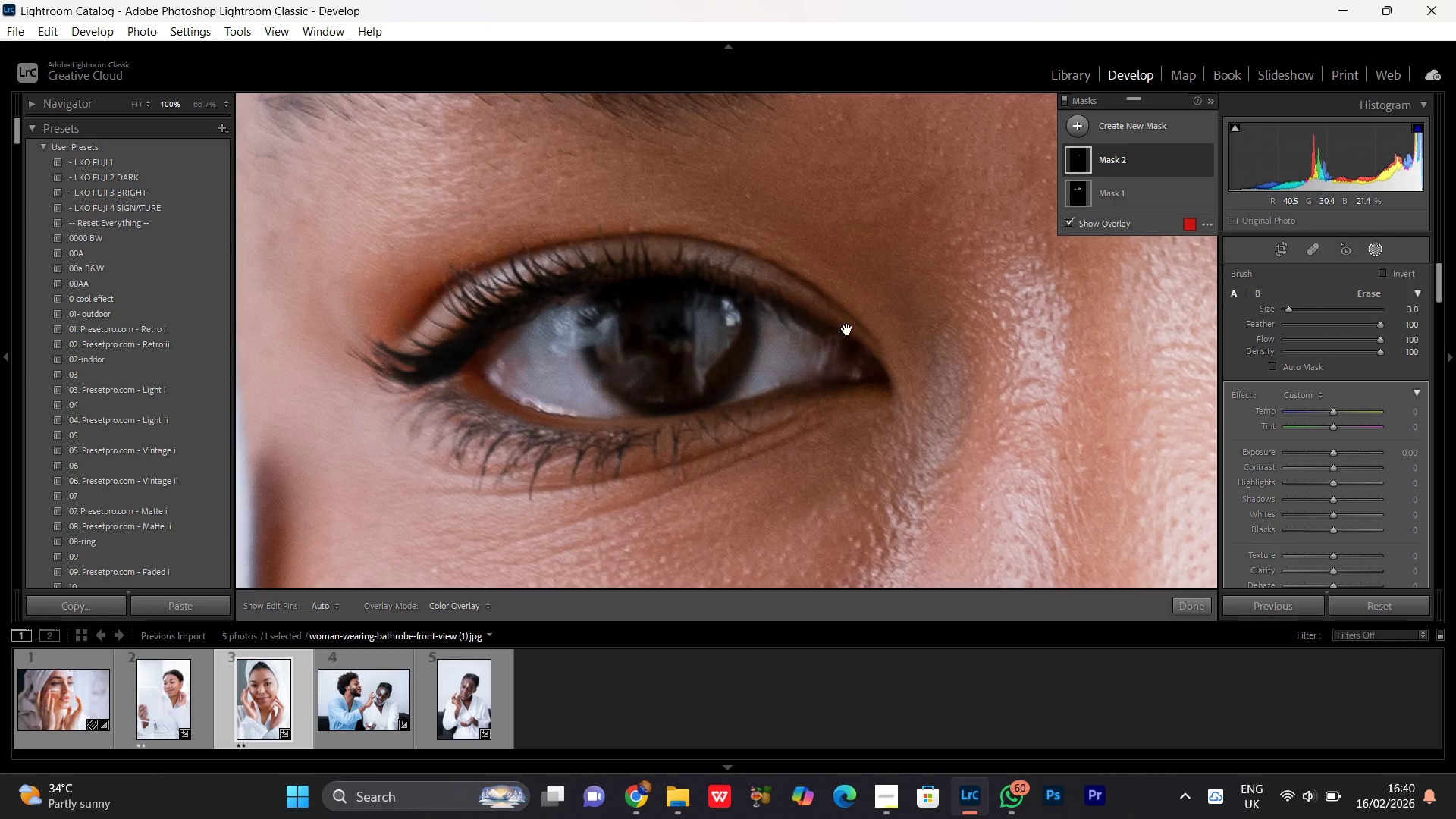 
key(Space)
 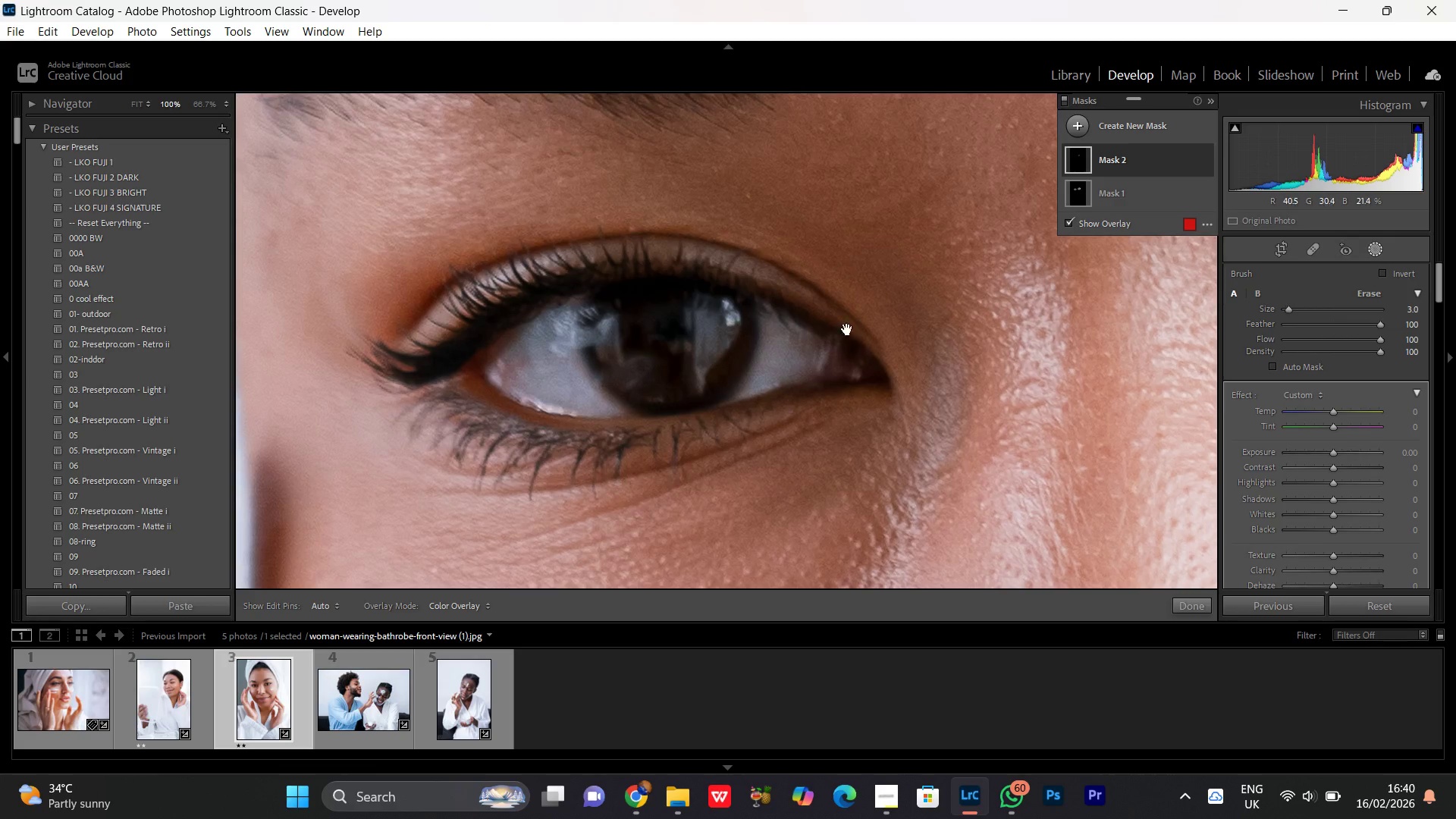 
key(Space)
 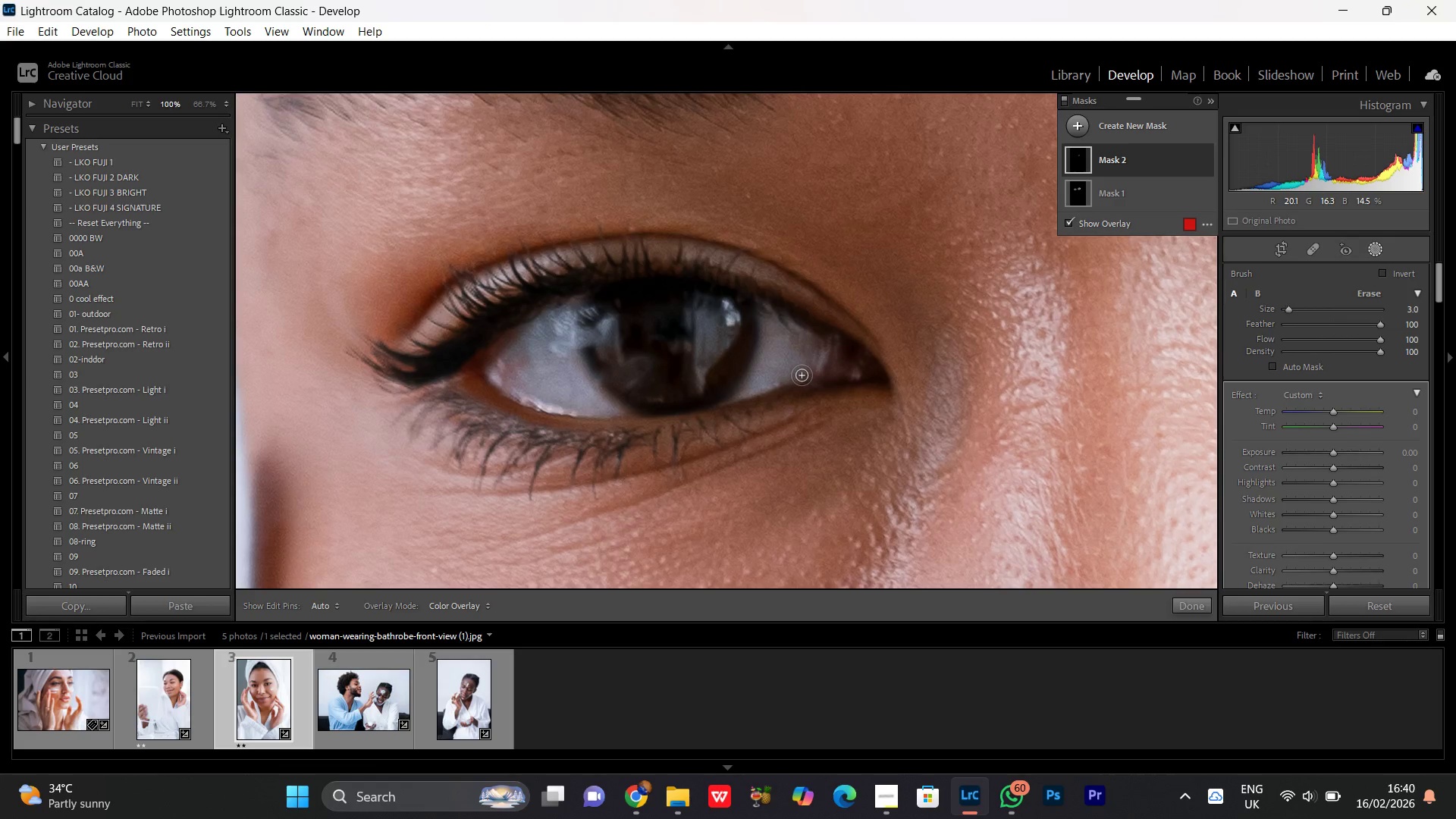 
scroll: coordinate [785, 355], scroll_direction: none, amount: 0.0
 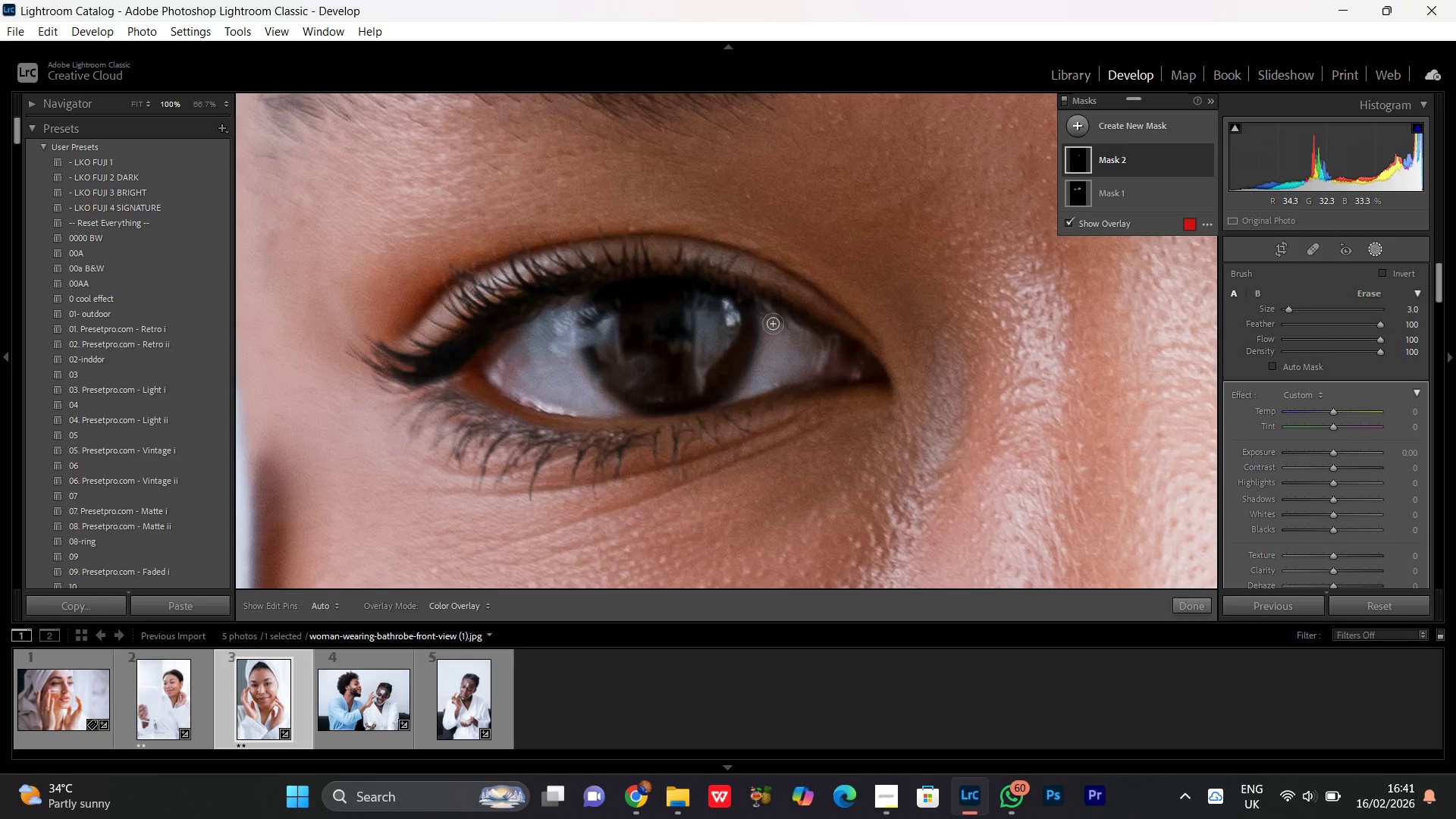 
left_click_drag(start_coordinate=[773, 324], to_coordinate=[745, 394])
 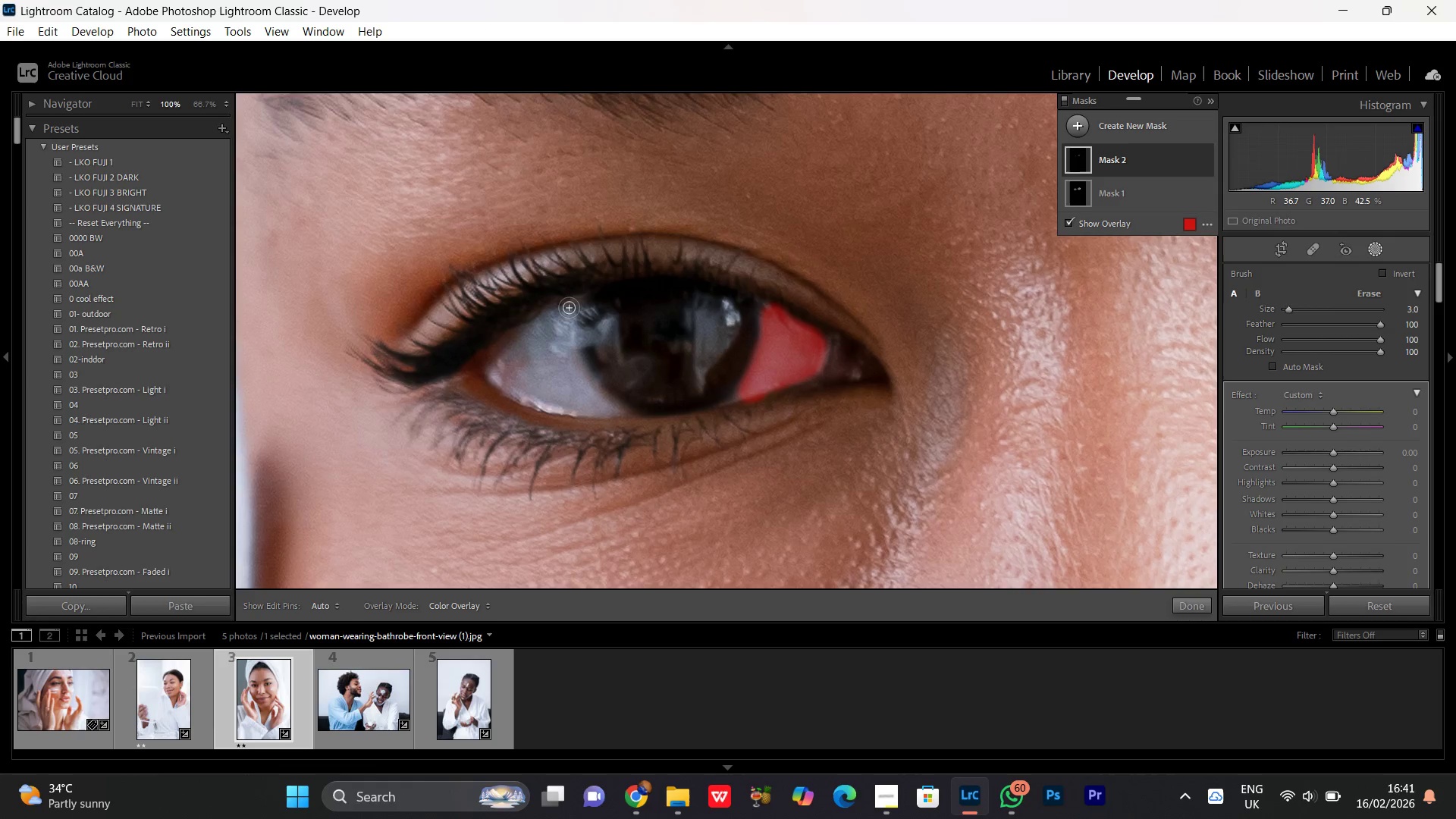 
left_click_drag(start_coordinate=[569, 307], to_coordinate=[591, 407])
 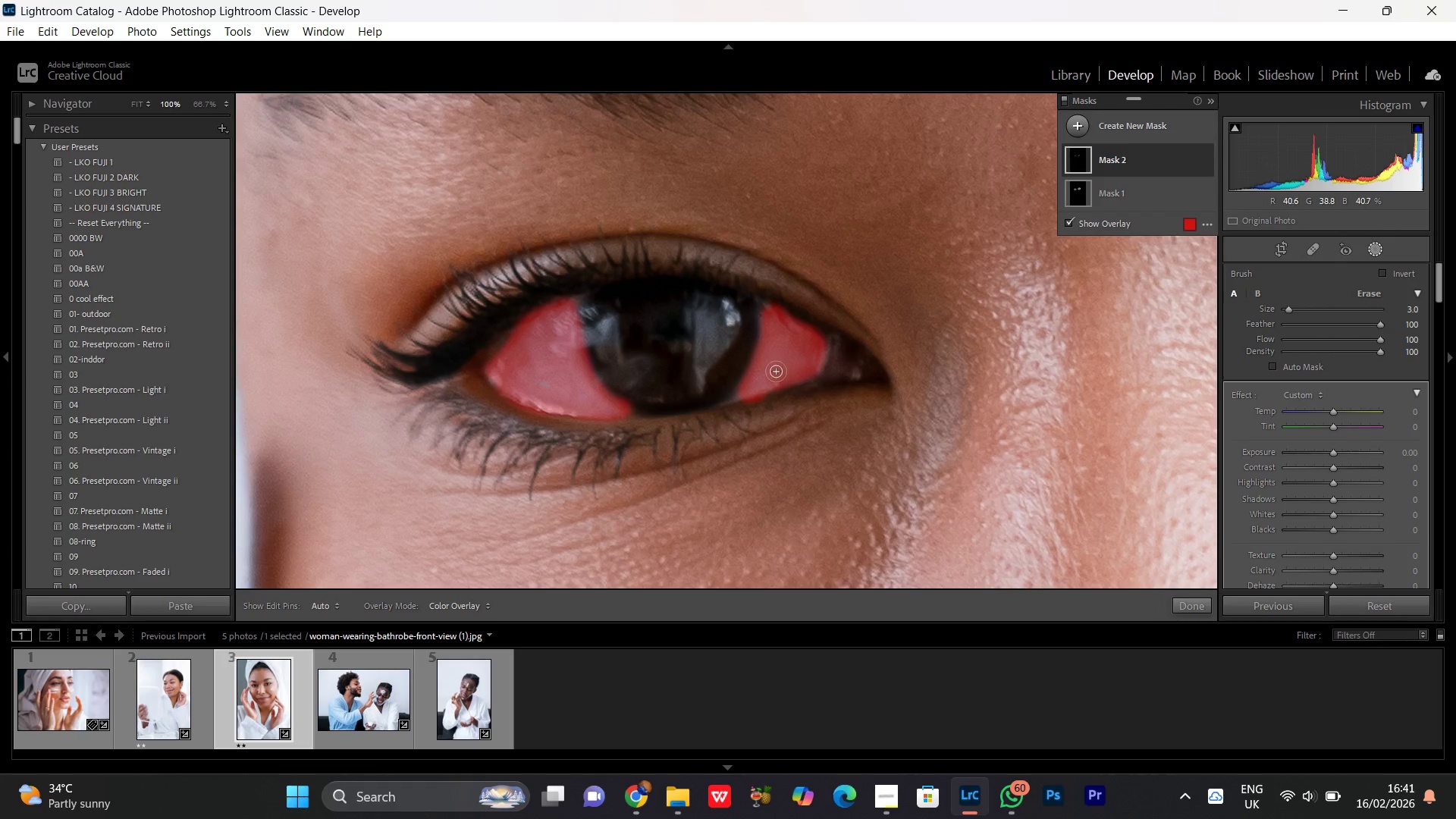 
hold_key(key=Space, duration=0.95)
 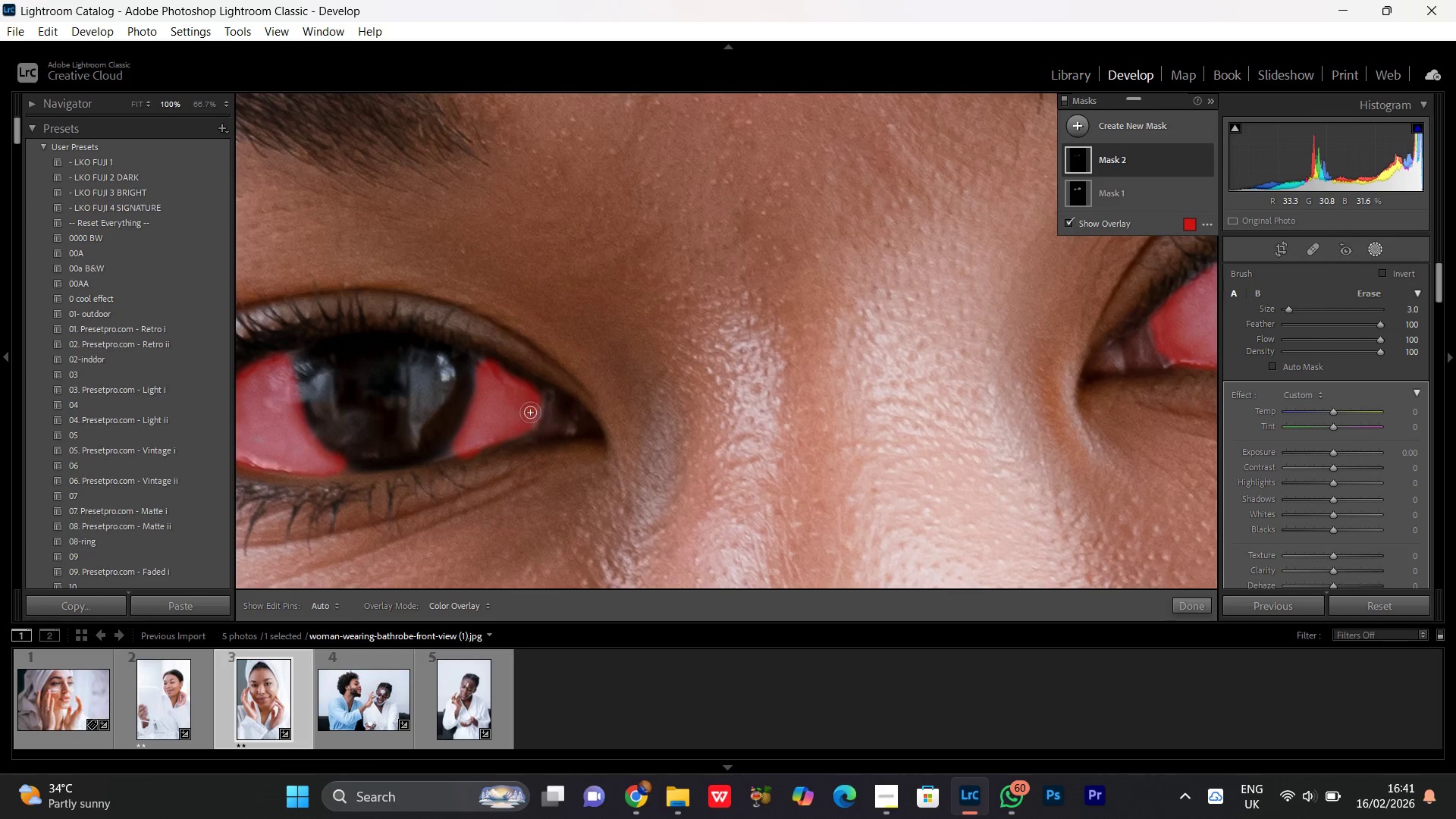 
left_click_drag(start_coordinate=[793, 348], to_coordinate=[508, 403])
 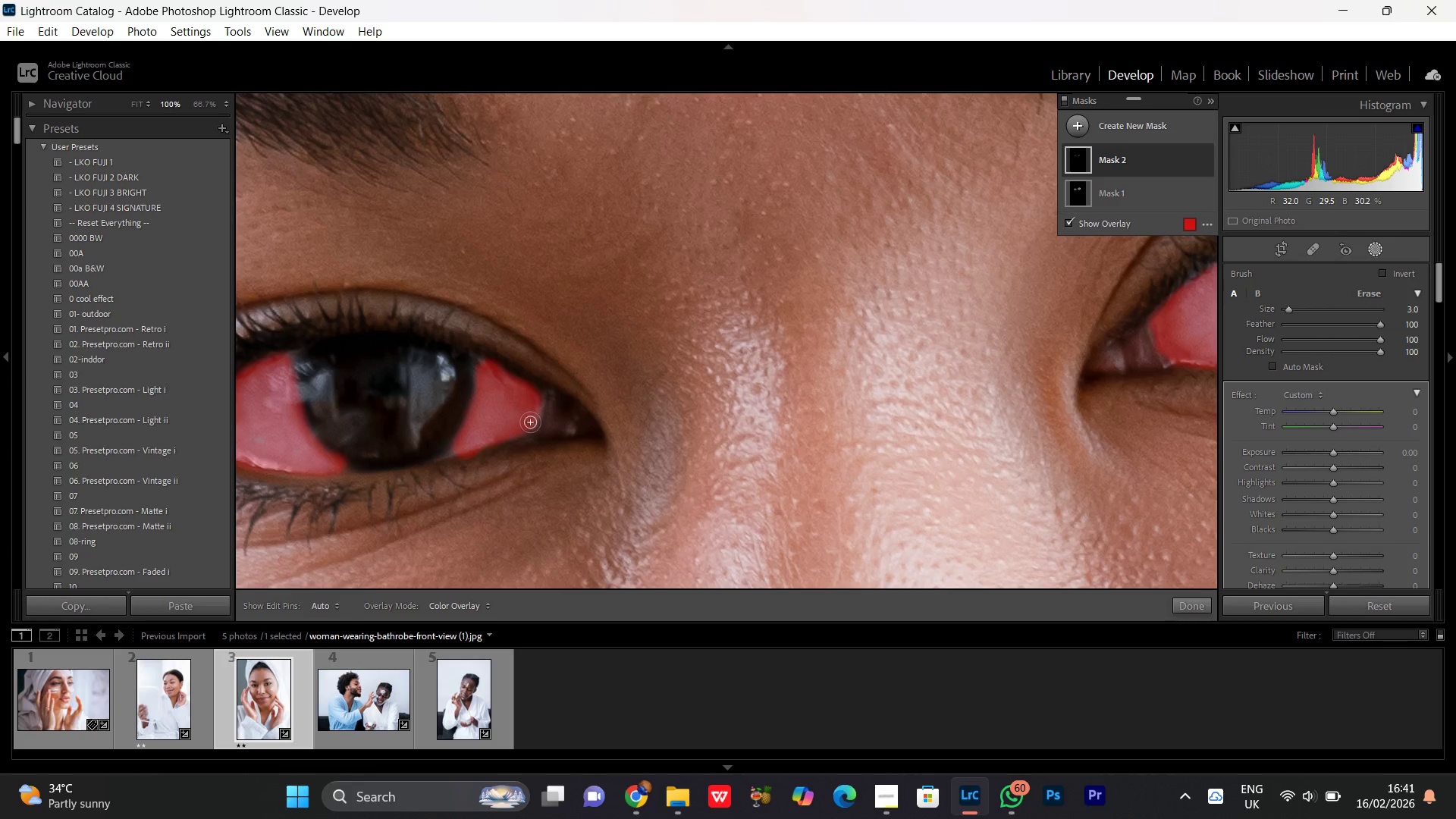 
key(Control+Minus)
 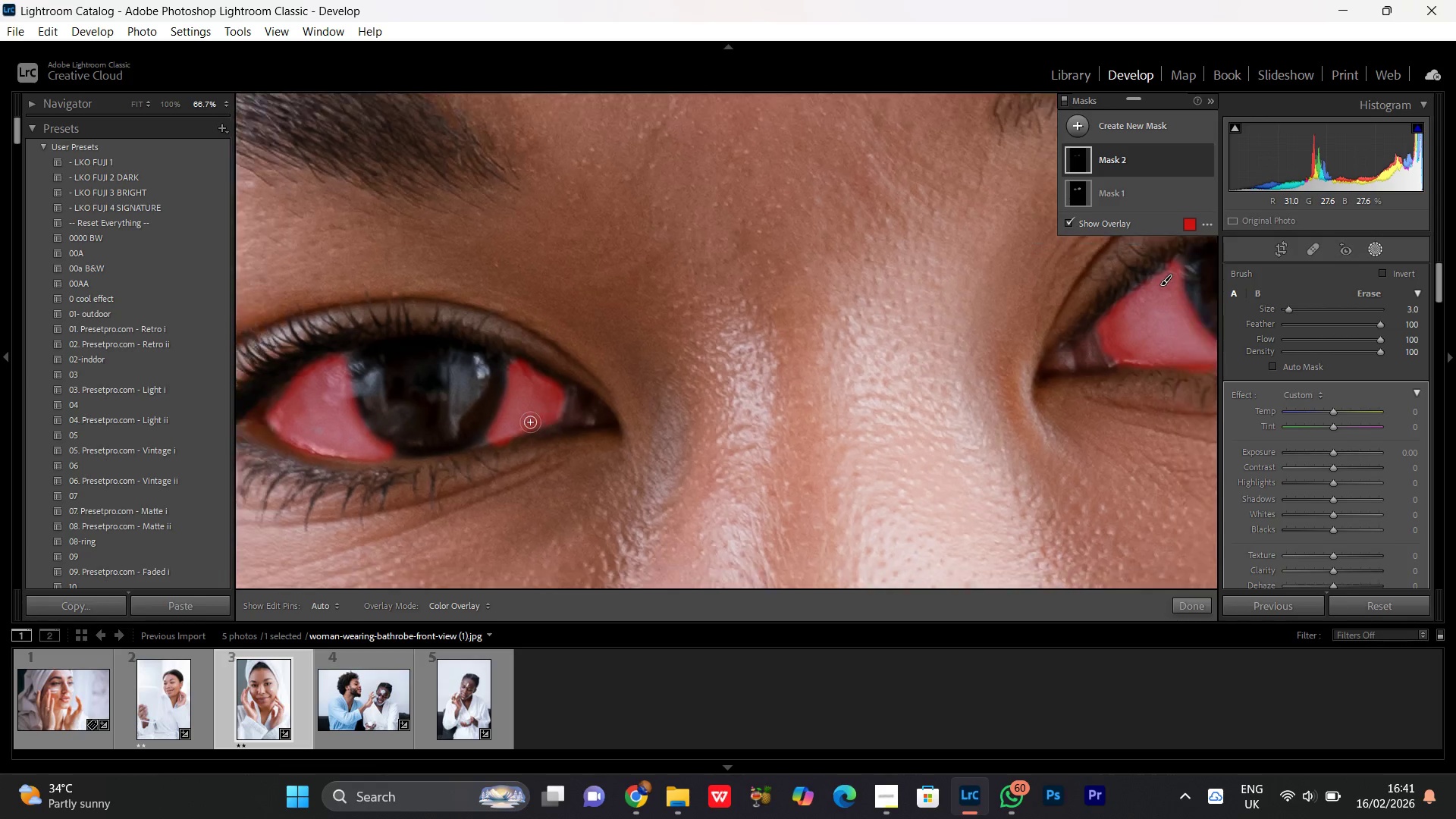 
key(Control+Minus)
 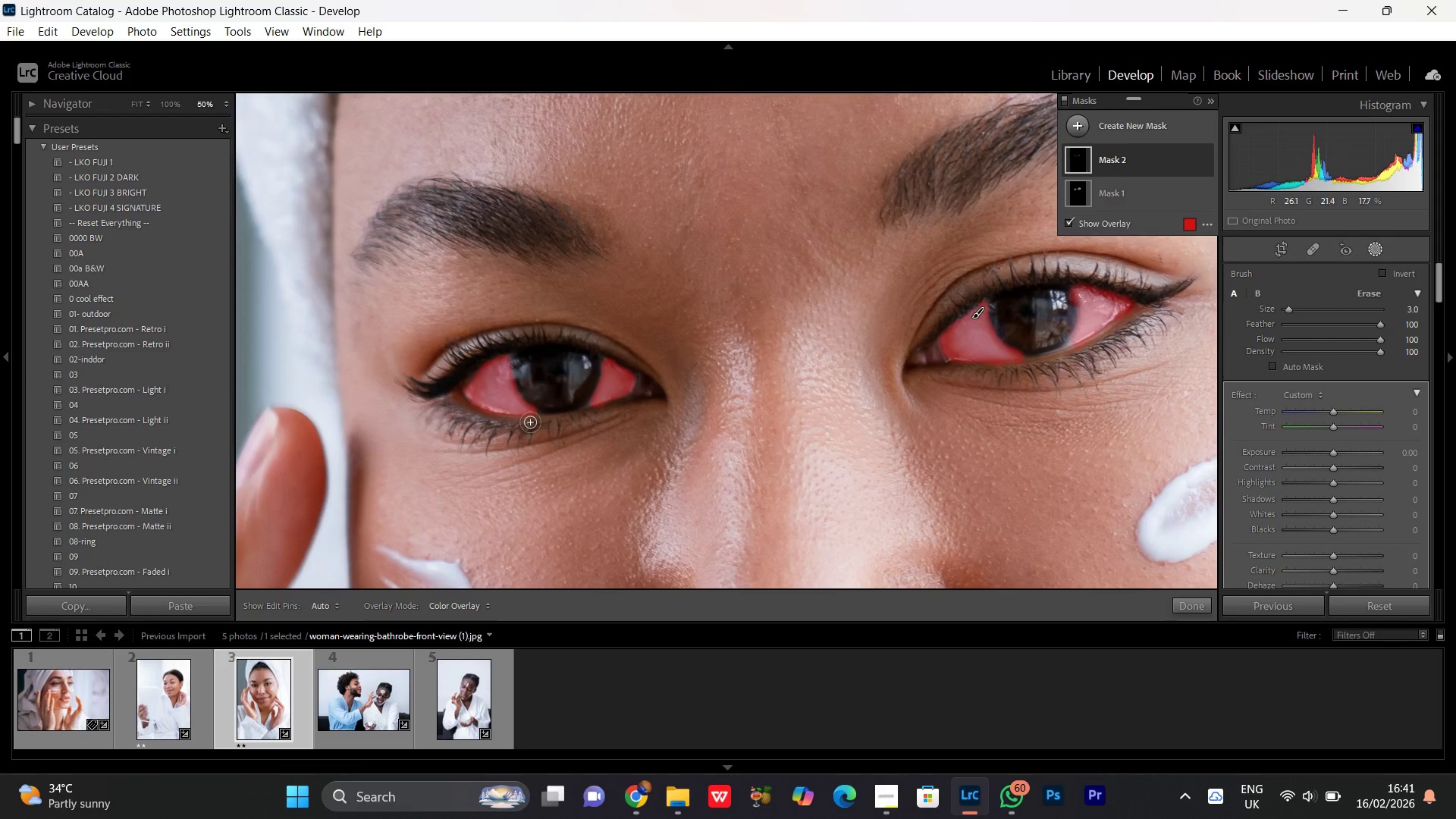 
key(Control+Minus)
 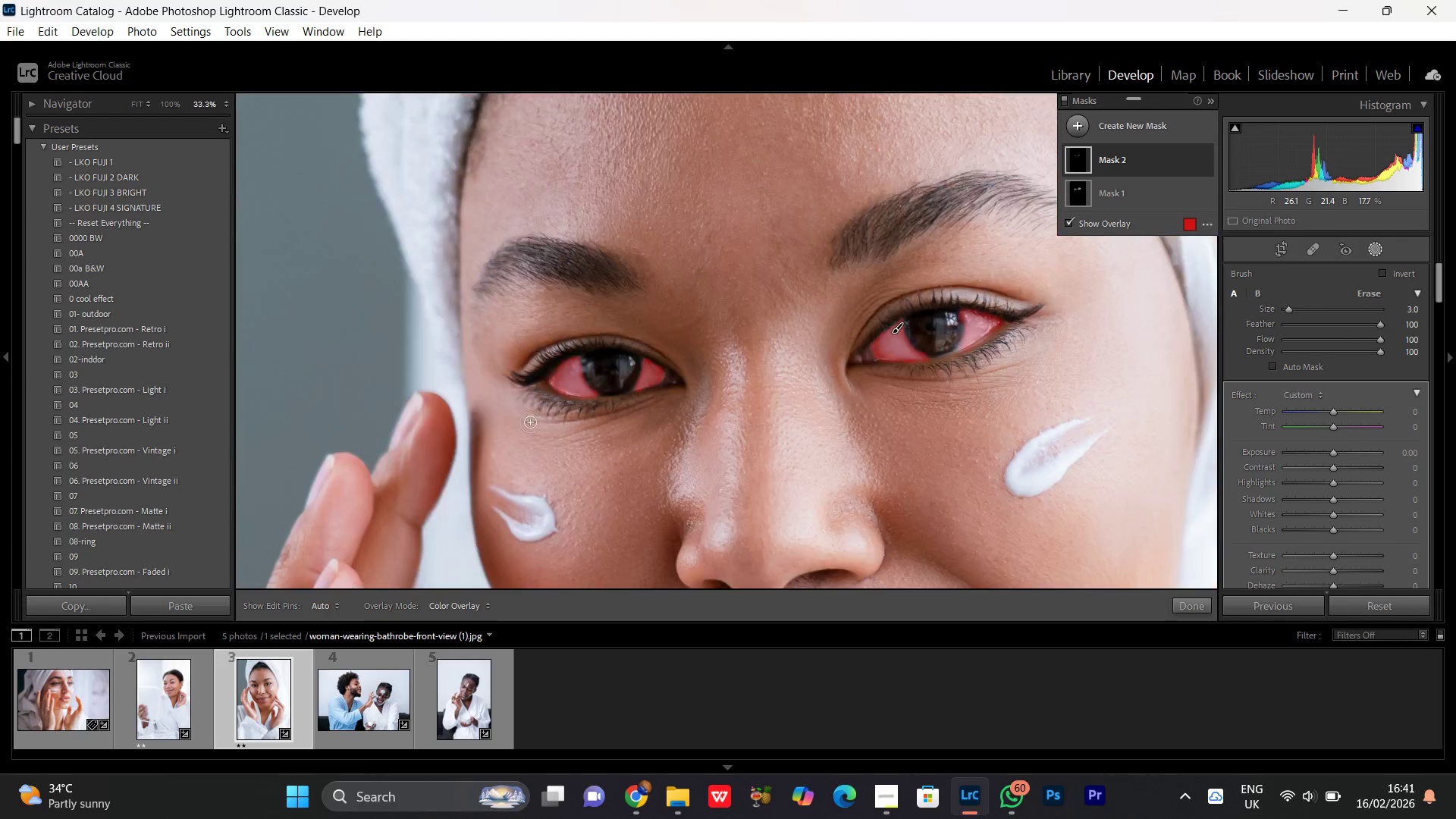 
key(Control+Equal)
 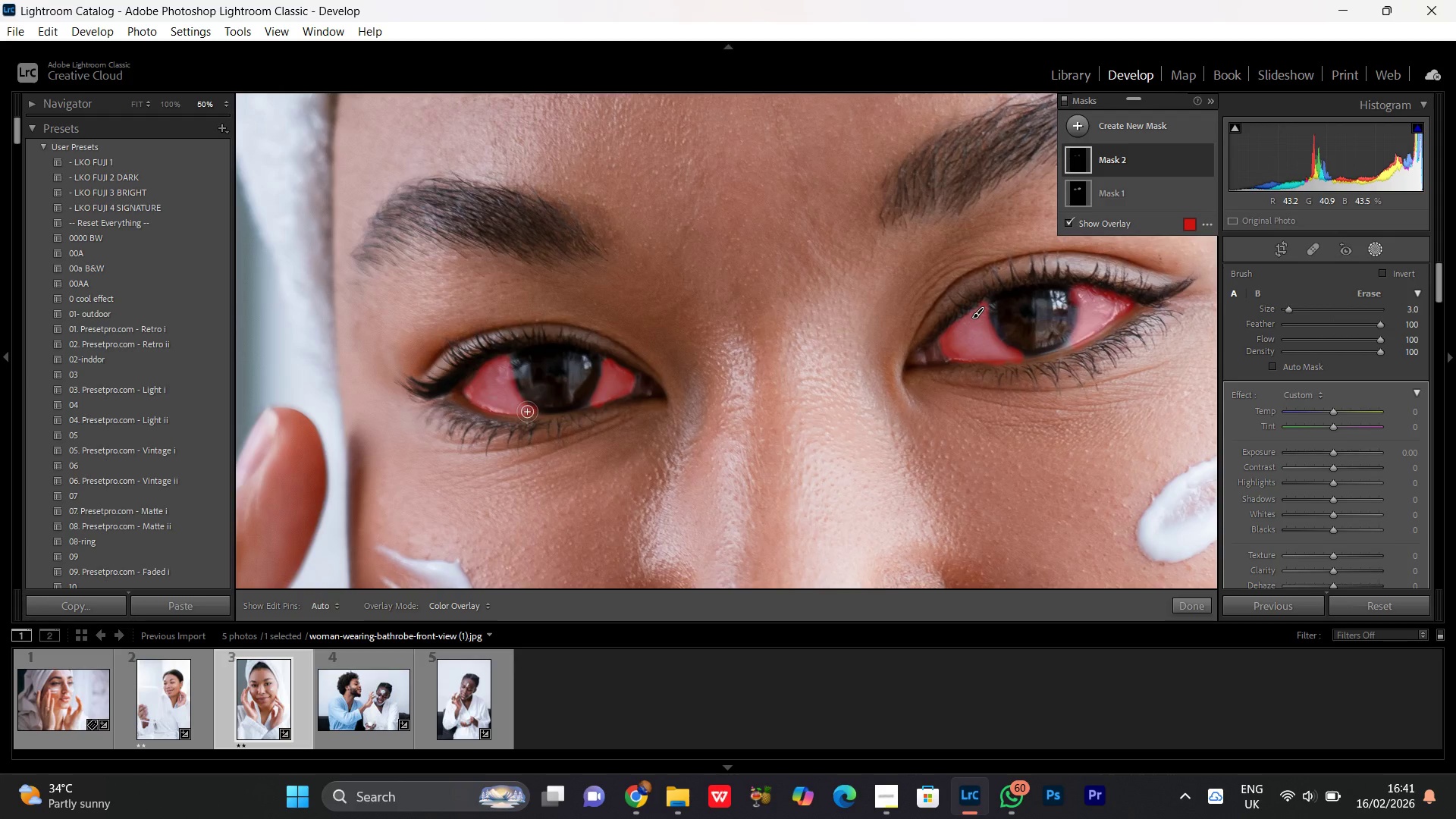 
hold_key(key=Space, duration=1.52)
 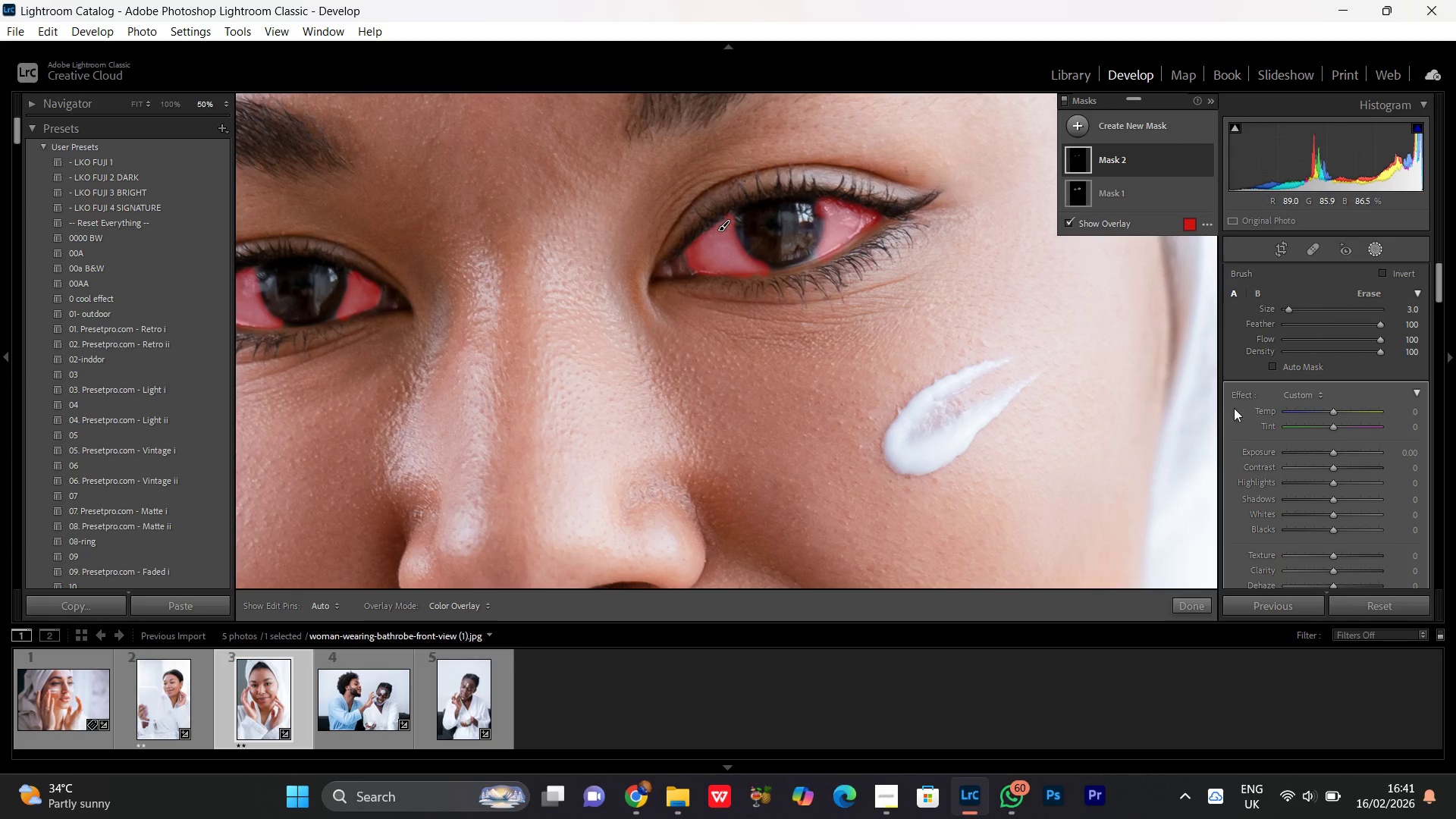 
left_click_drag(start_coordinate=[640, 351], to_coordinate=[444, 215])
 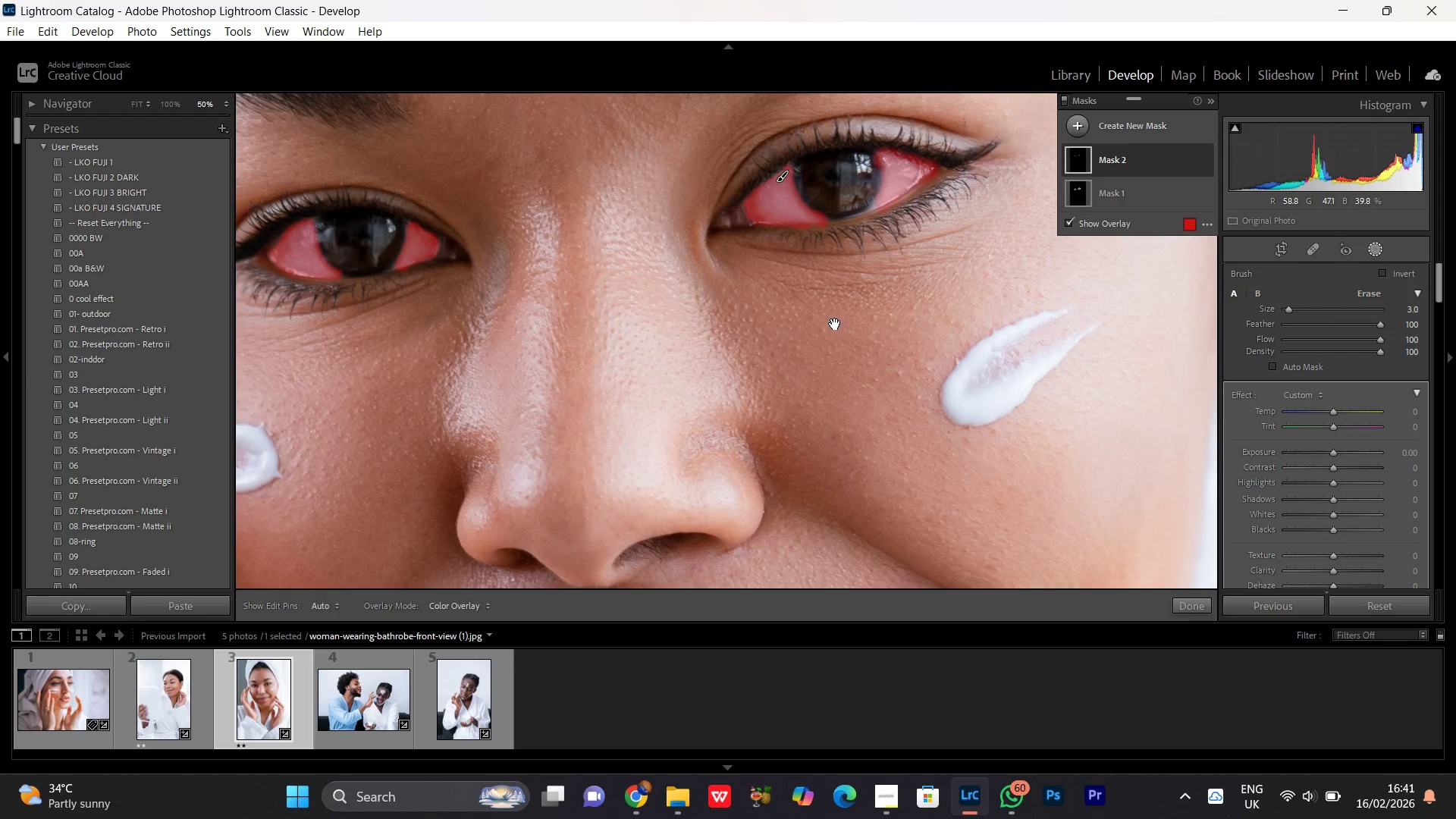 
left_click_drag(start_coordinate=[835, 324], to_coordinate=[777, 373])
 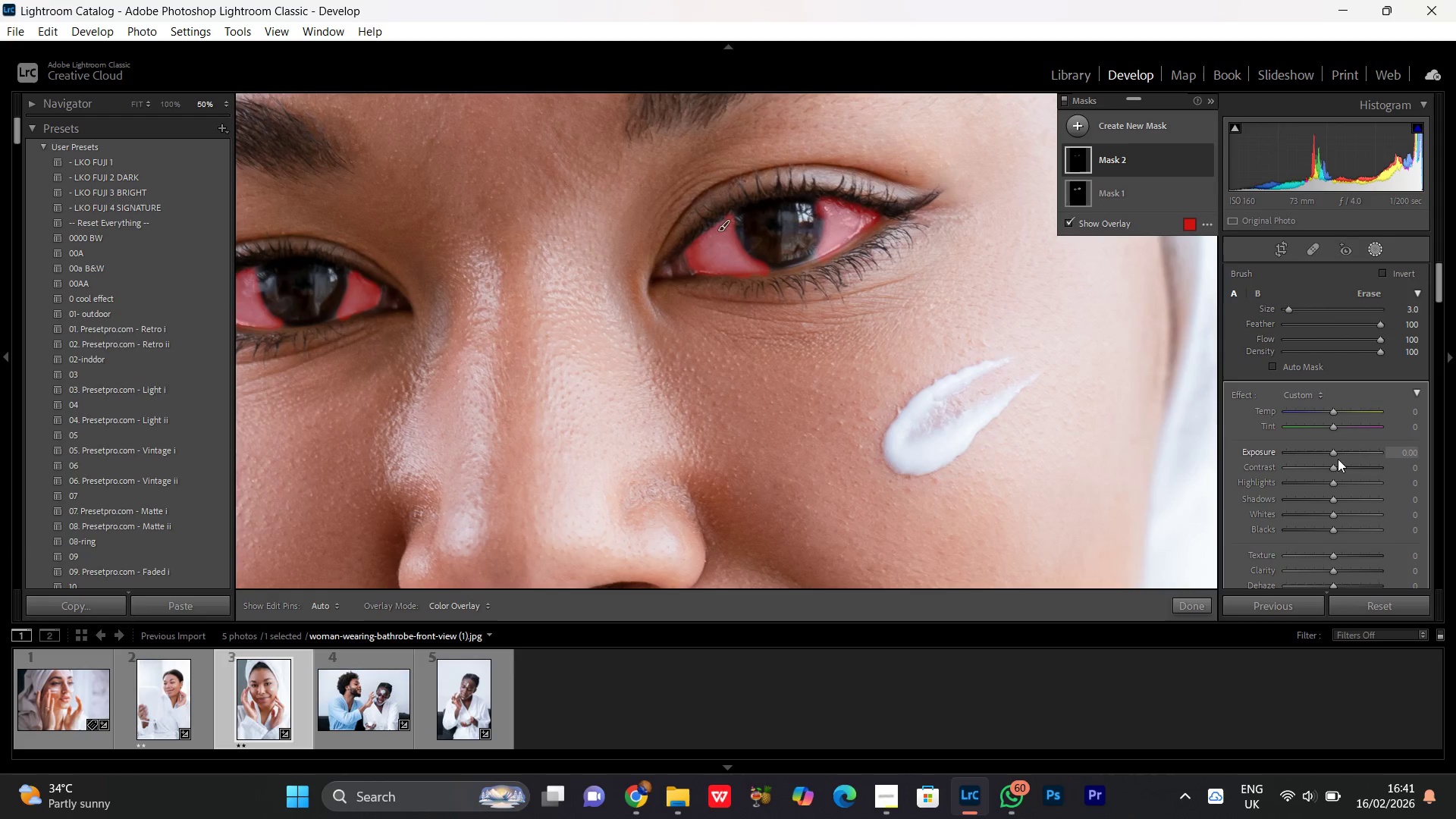 
hold_key(key=Space, duration=0.34)
 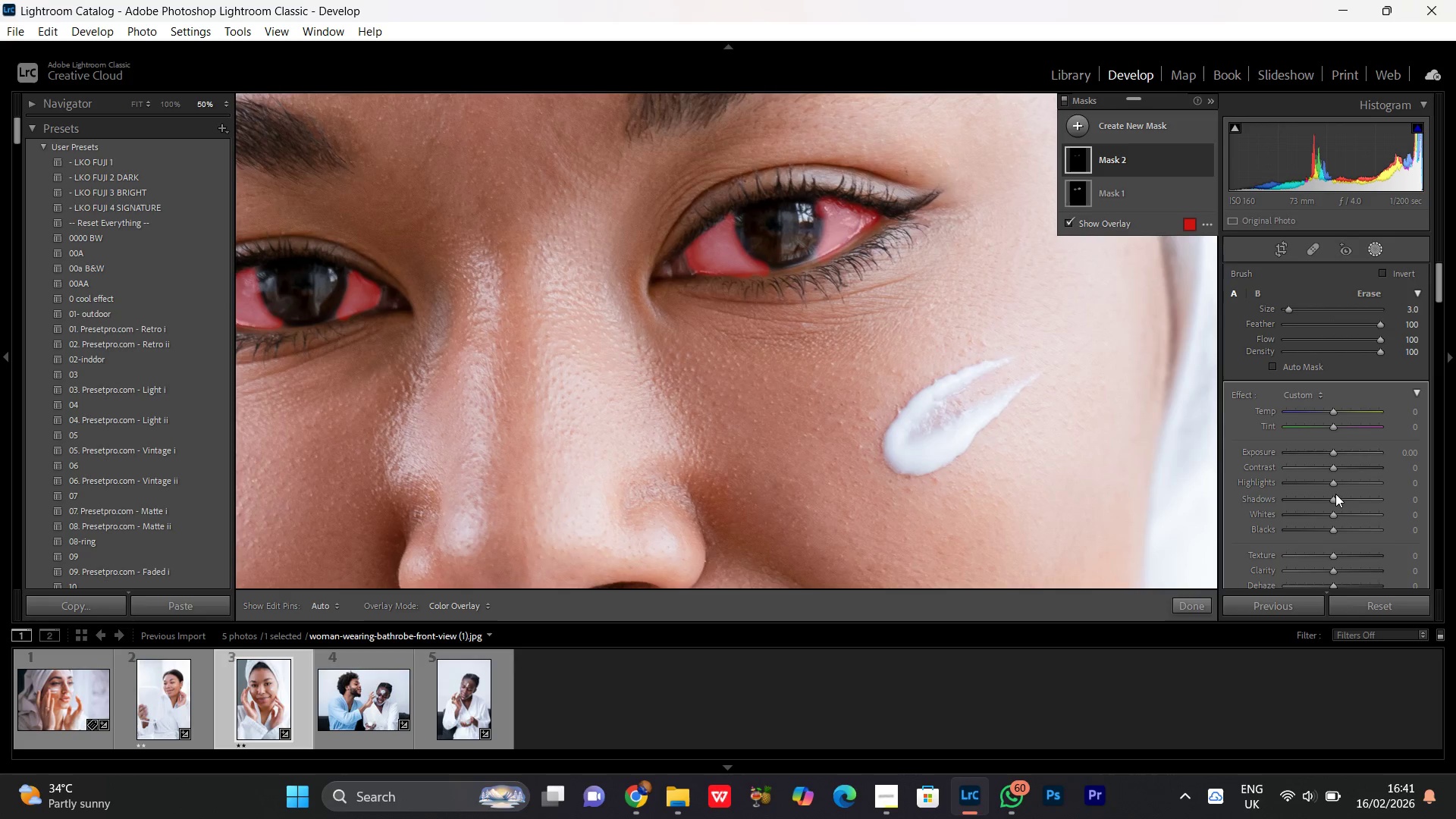 
left_click_drag(start_coordinate=[1336, 499], to_coordinate=[1354, 499])
 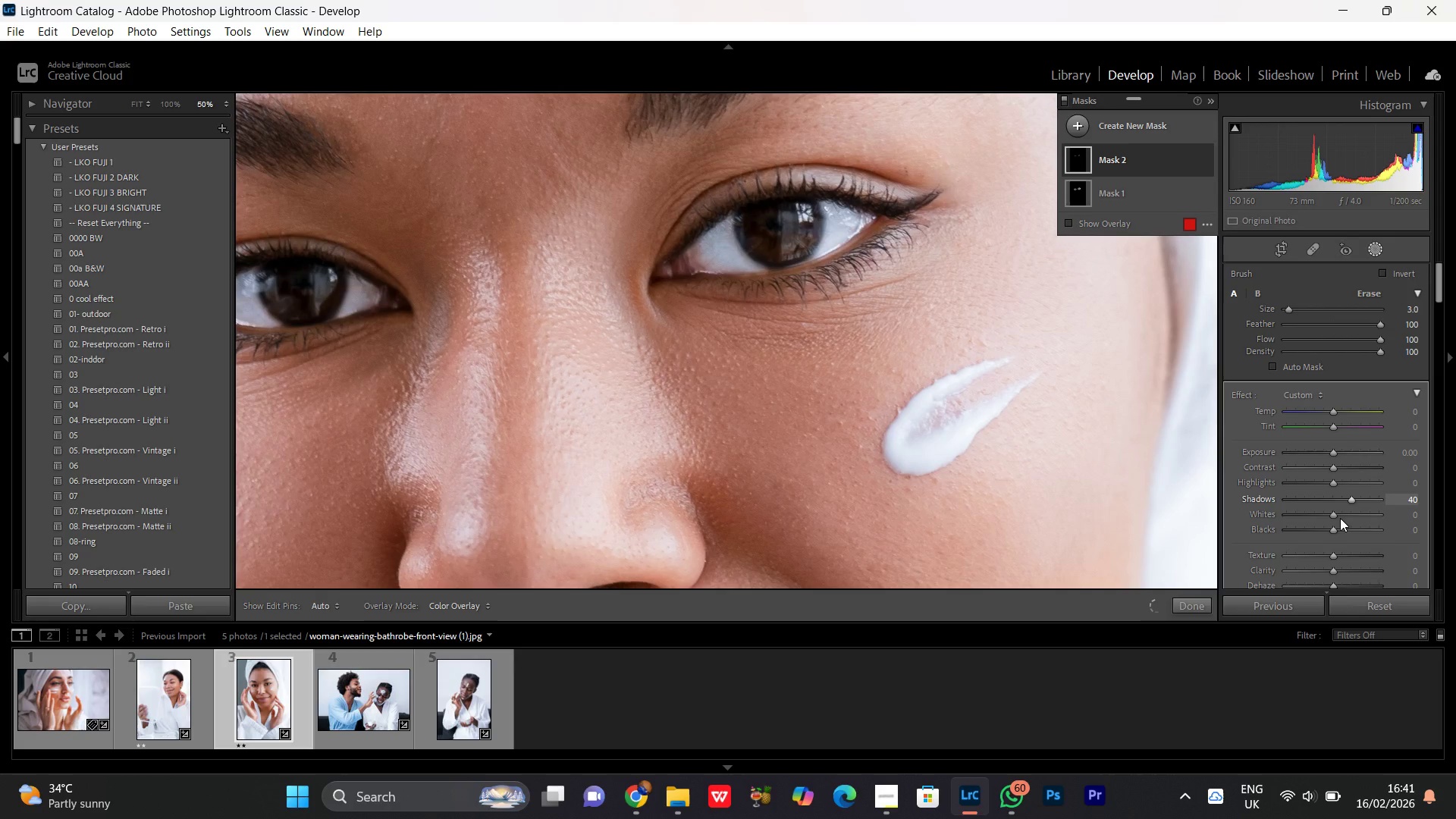 
left_click_drag(start_coordinate=[1335, 515], to_coordinate=[1348, 516])
 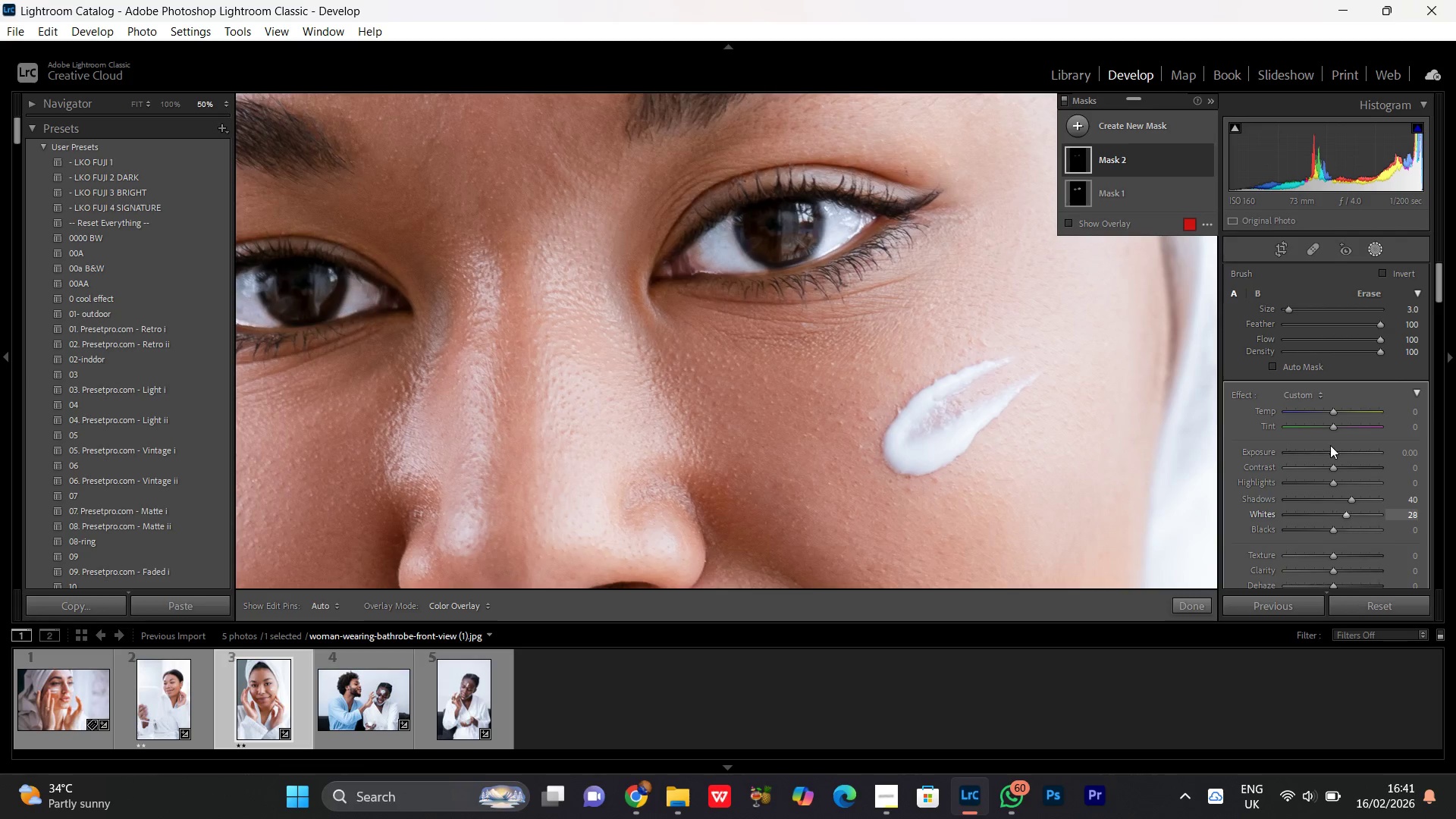 
scroll: coordinate [1329, 442], scroll_direction: down, amount: 3.0
 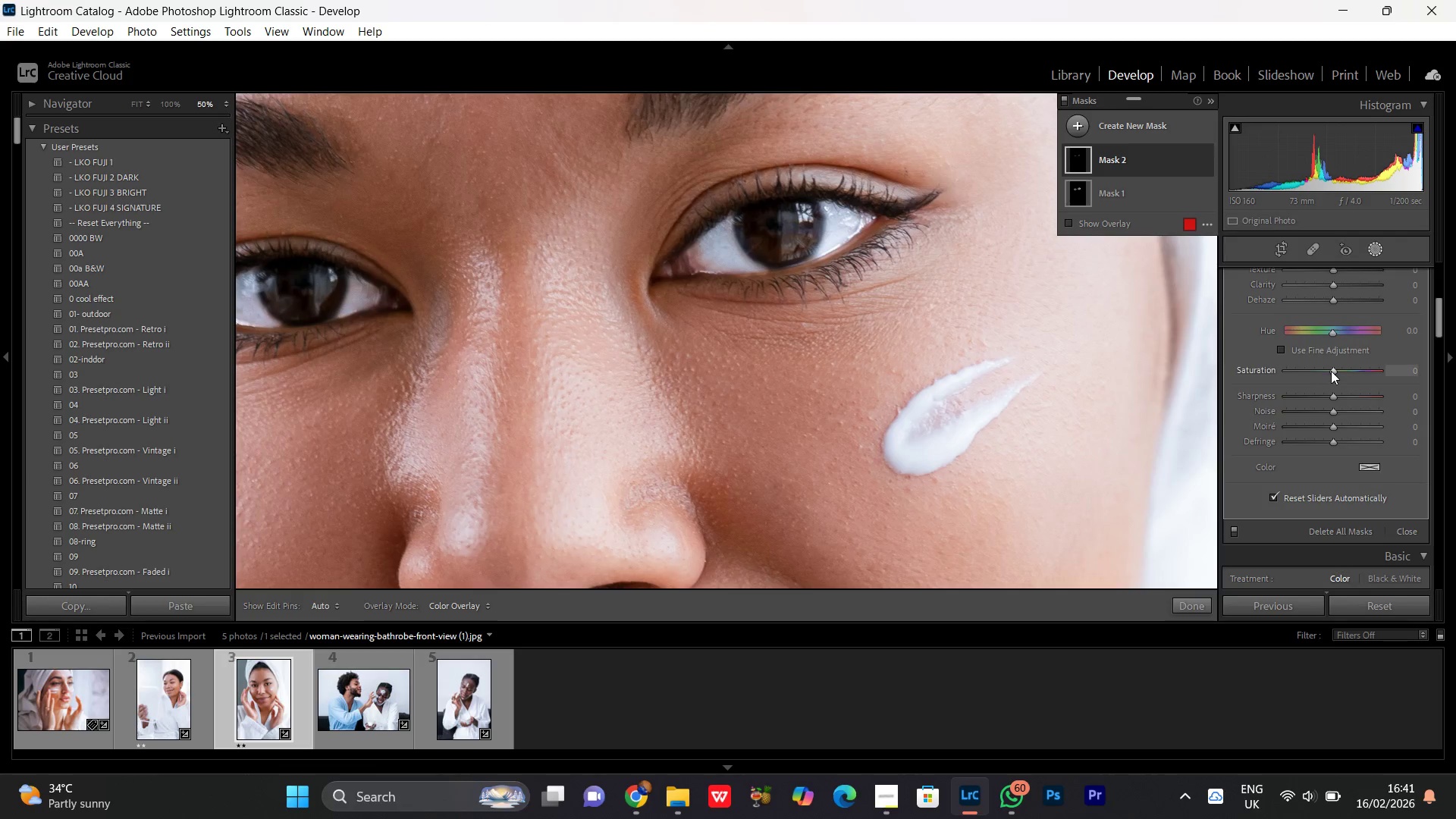 
left_click_drag(start_coordinate=[1331, 370], to_coordinate=[1320, 375])
 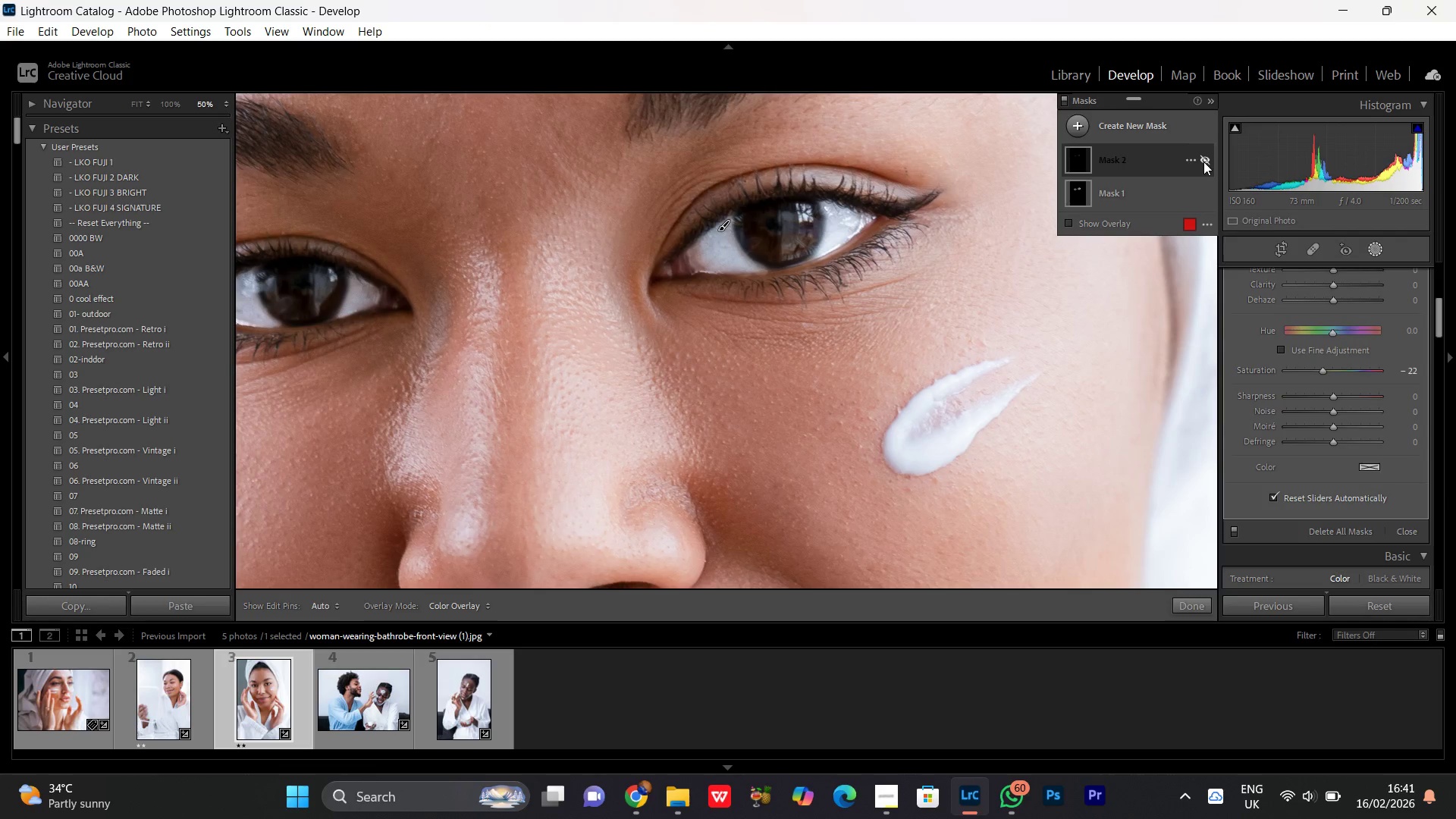 
left_click([1203, 162])
 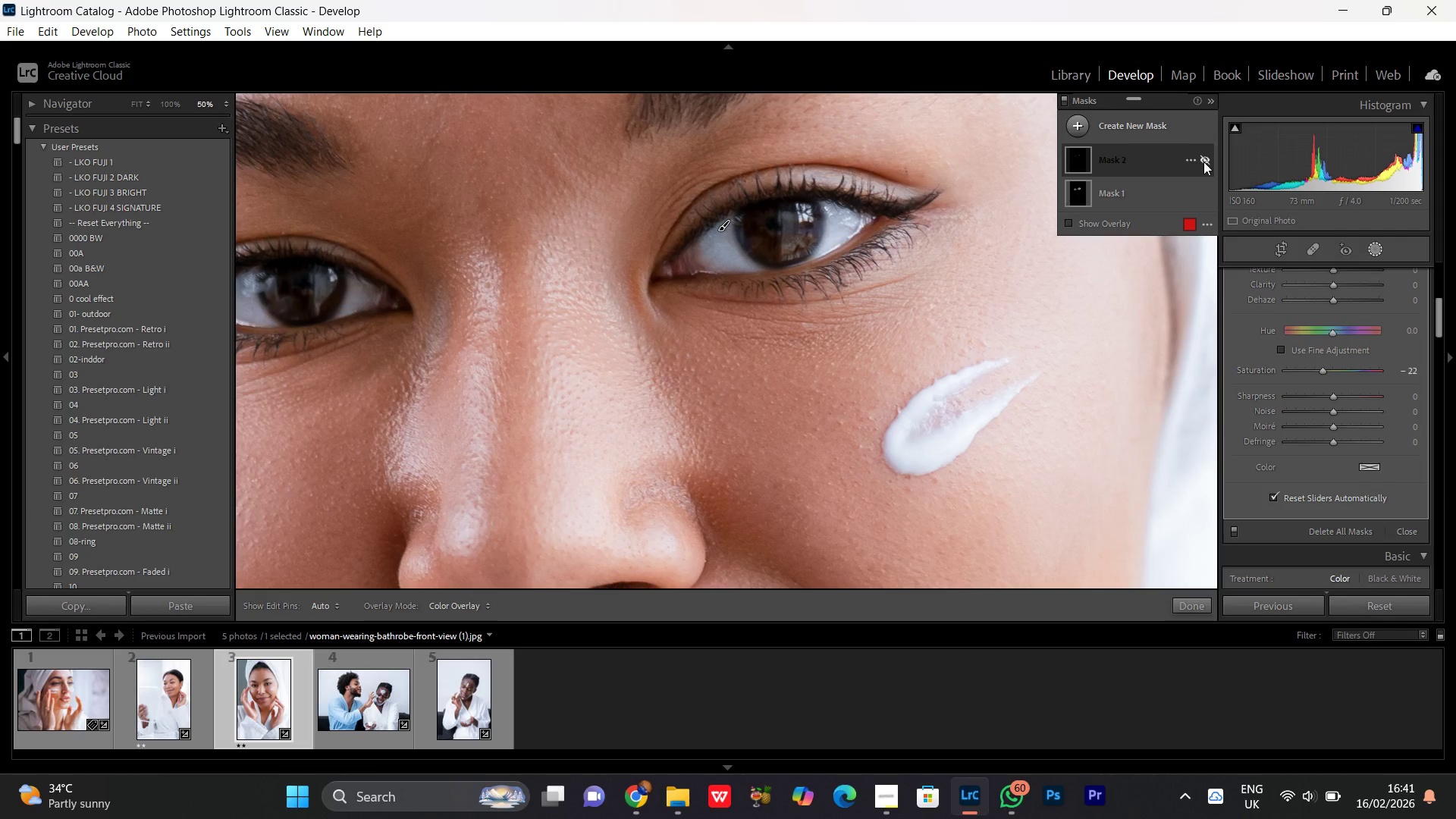 
left_click([1203, 162])
 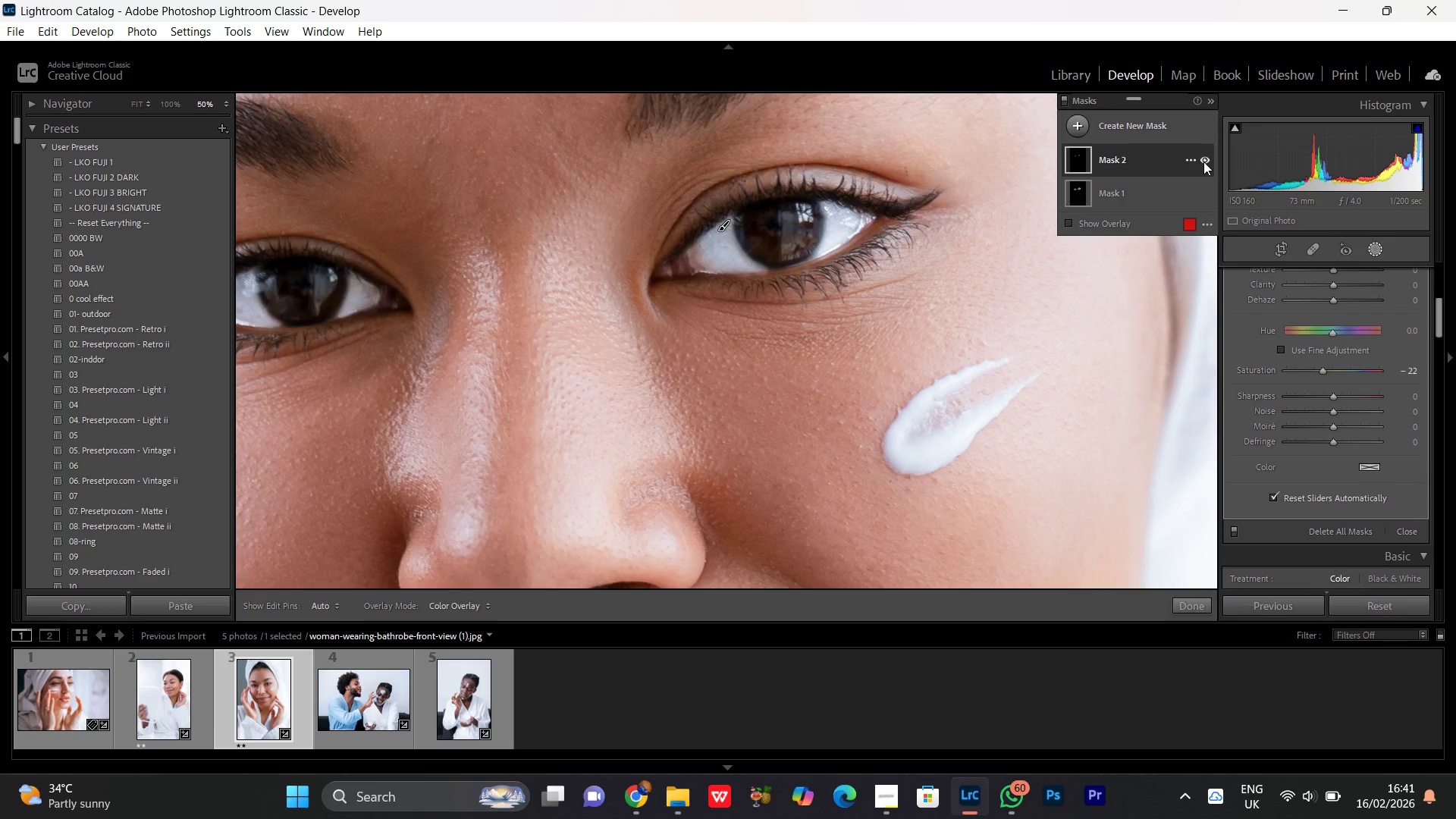 
left_click([1203, 162])
 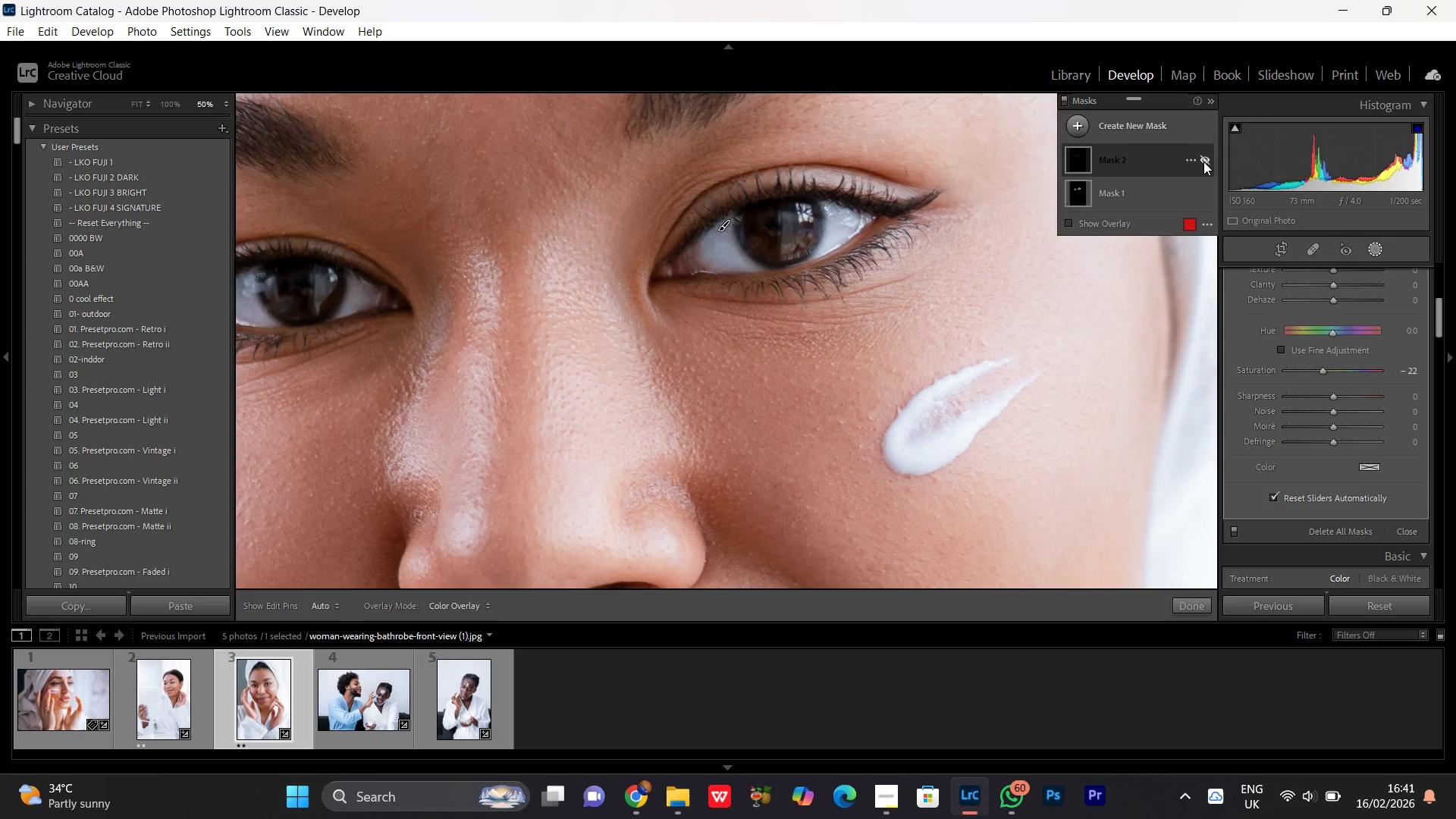 
left_click([1203, 162])
 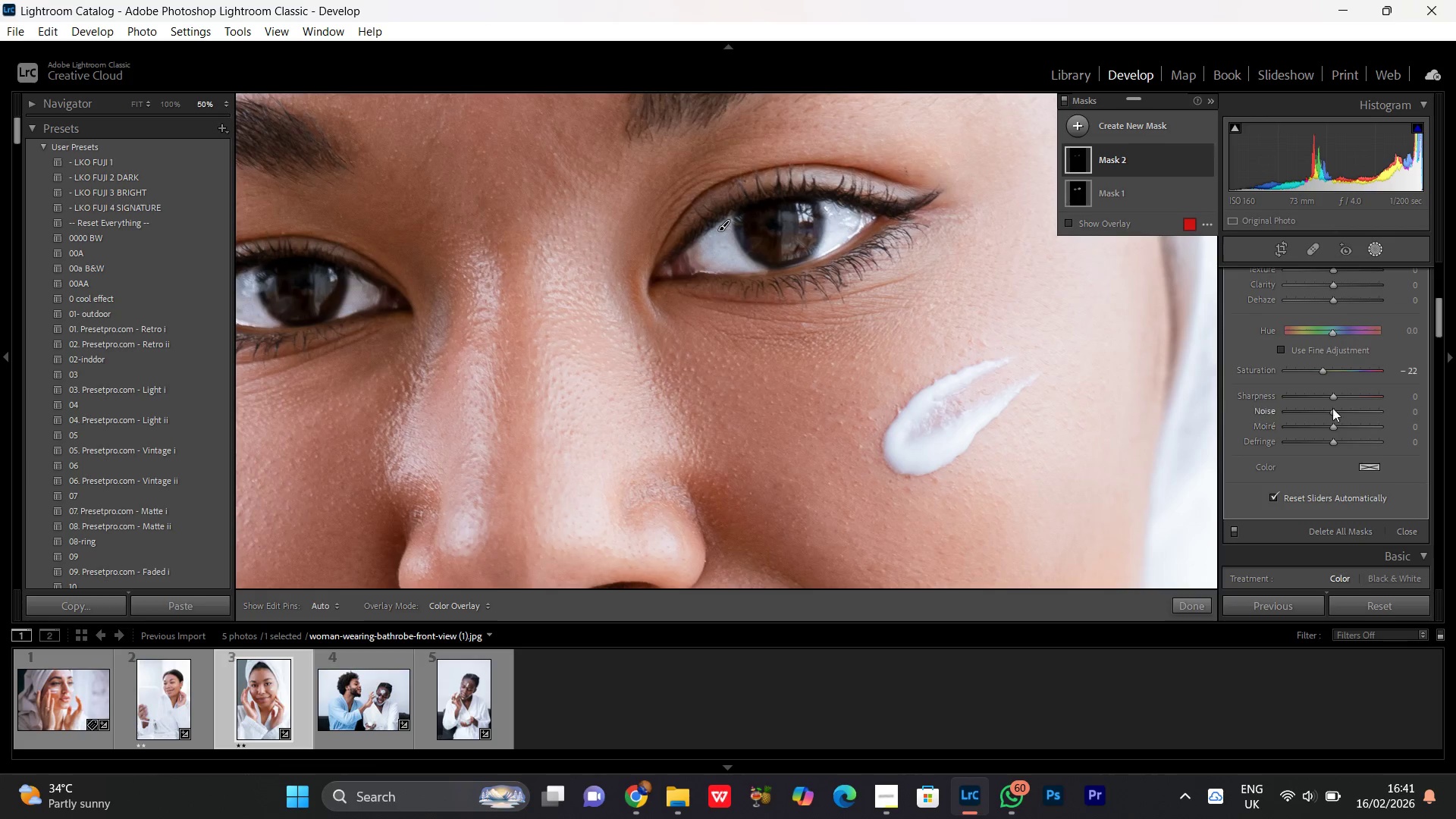 
scroll: coordinate [1313, 366], scroll_direction: up, amount: 3.0
 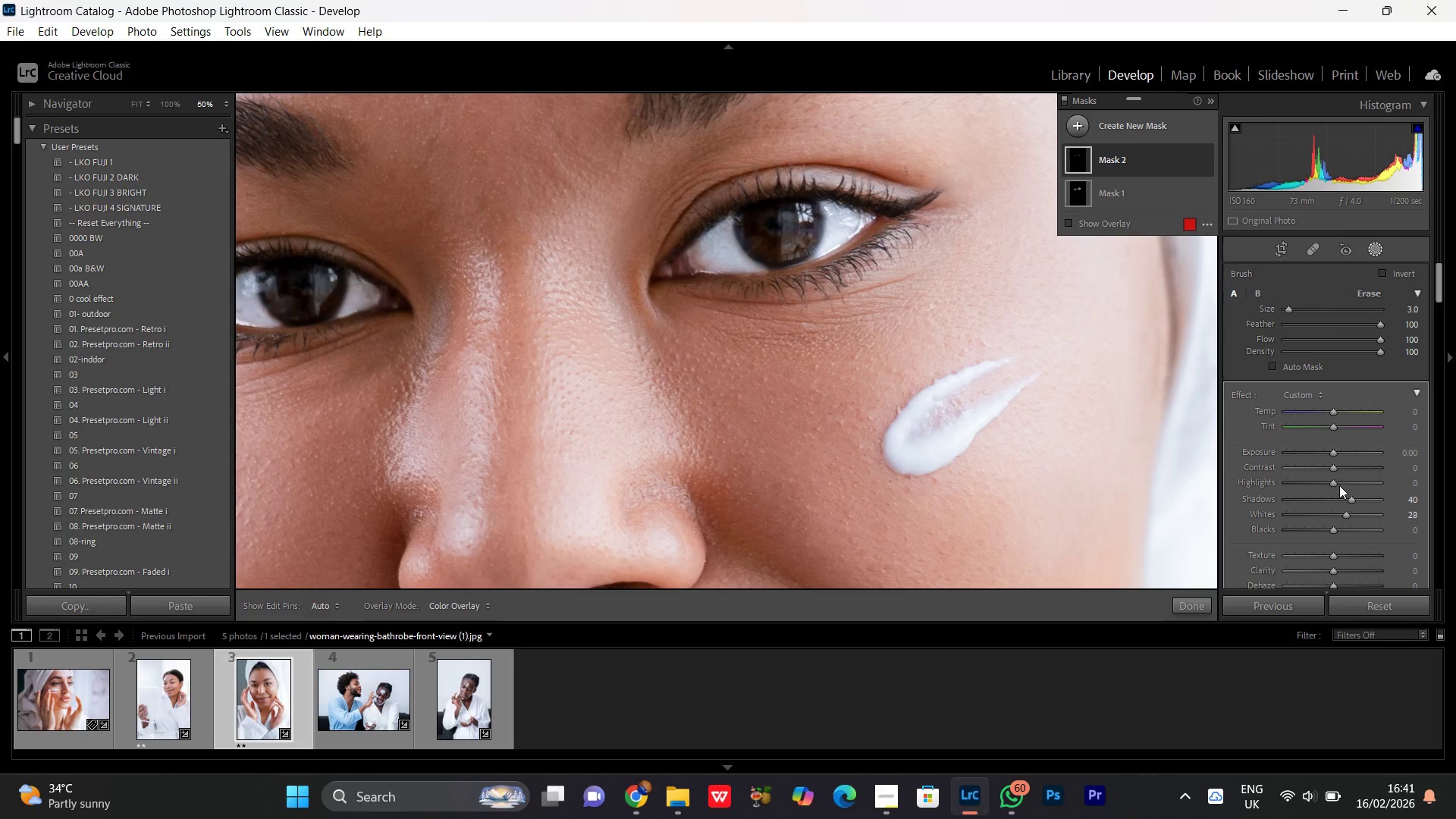 
left_click_drag(start_coordinate=[1336, 483], to_coordinate=[1346, 488])
 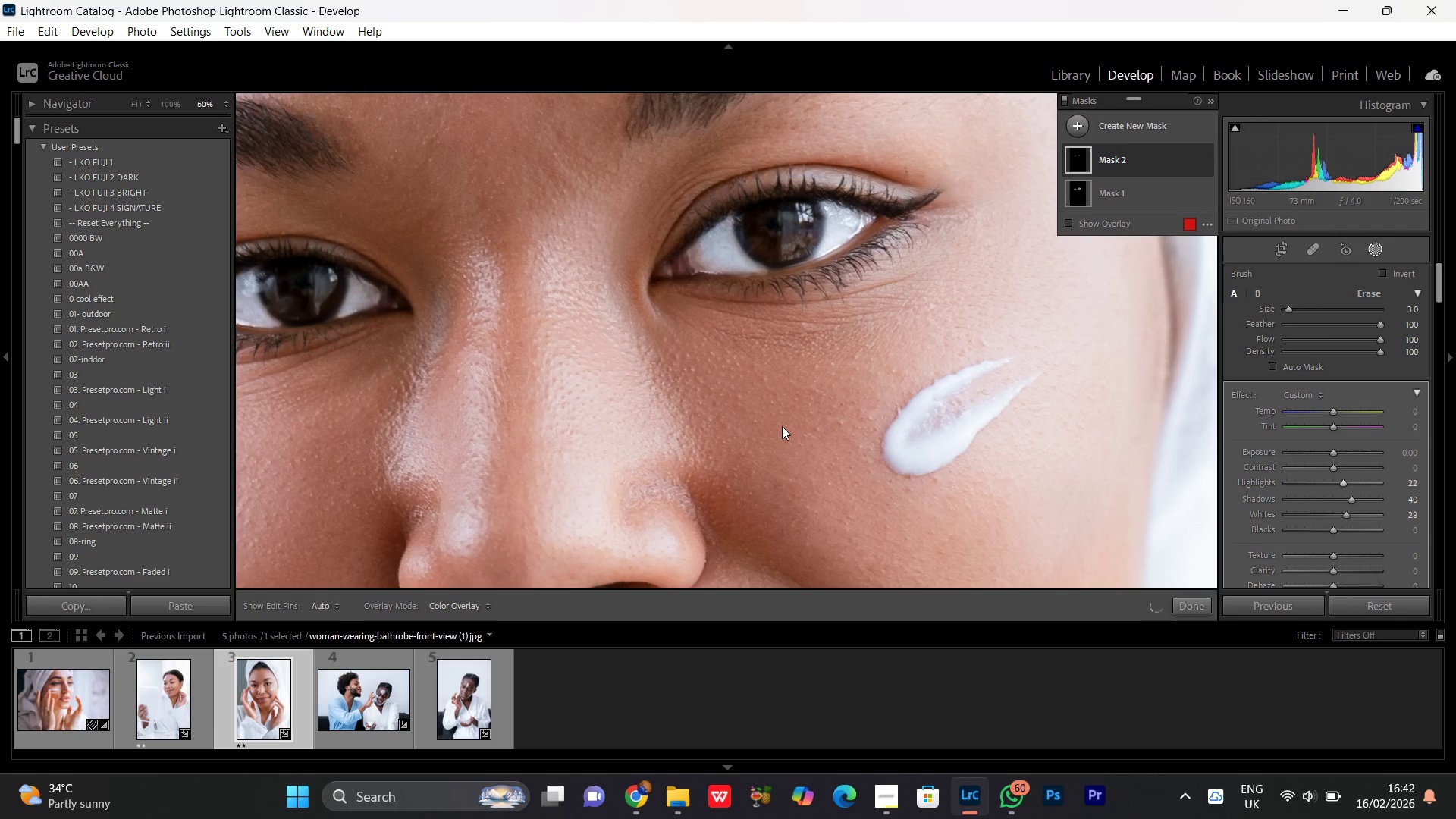 
hold_key(key=Space, duration=1.51)
 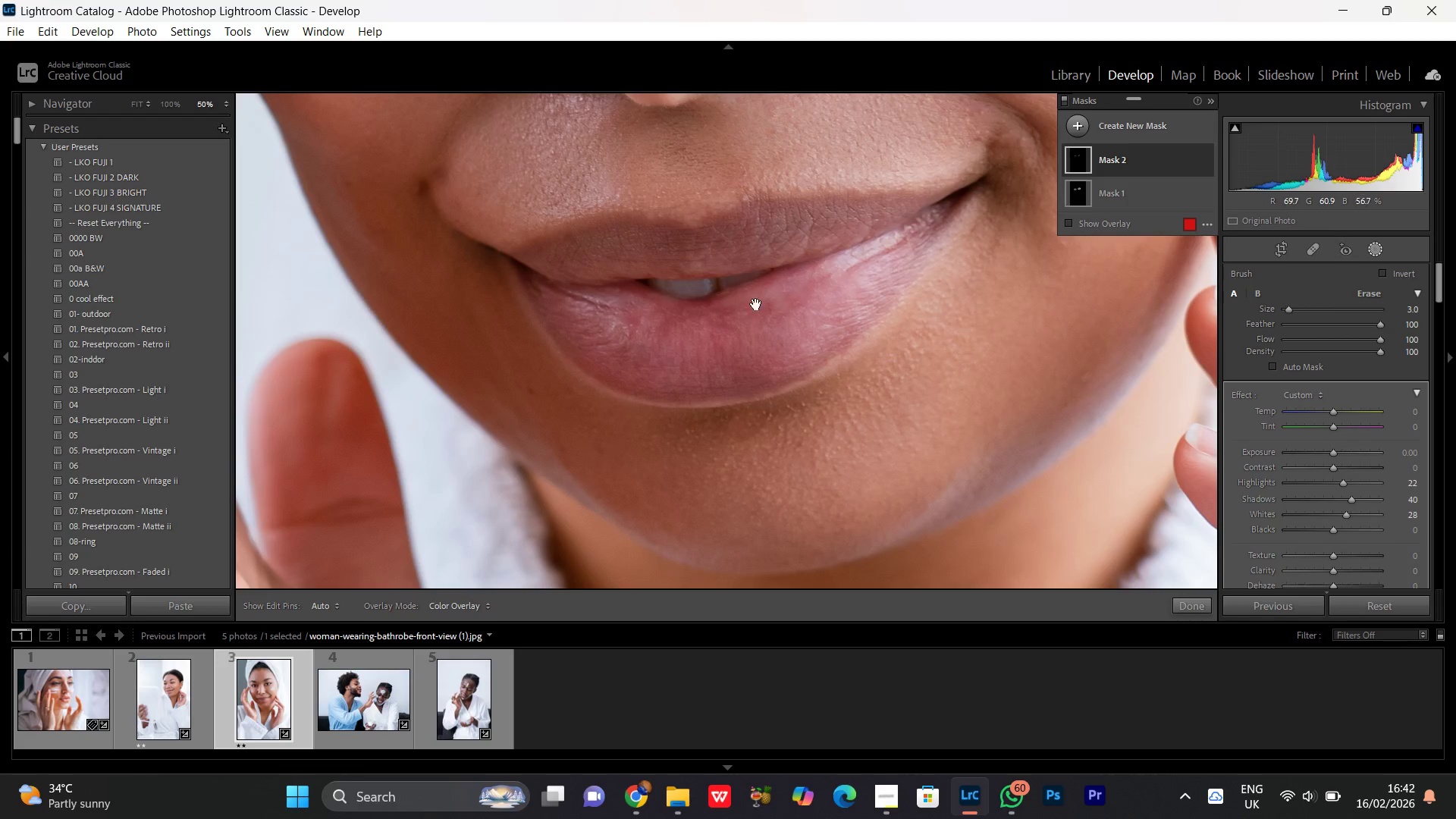 
left_click_drag(start_coordinate=[689, 453], to_coordinate=[780, 174])
 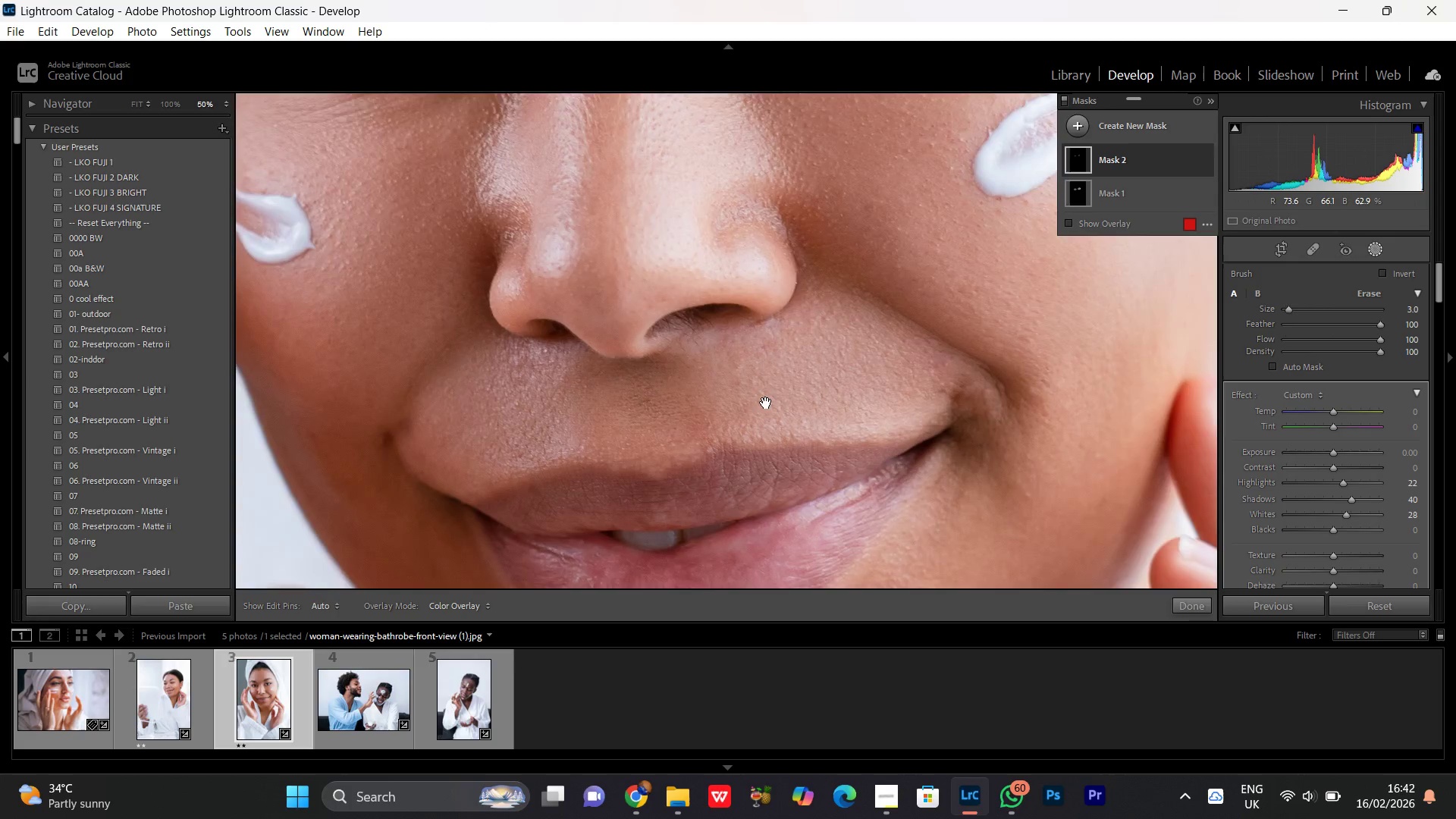 
hold_key(key=Space, duration=0.59)
 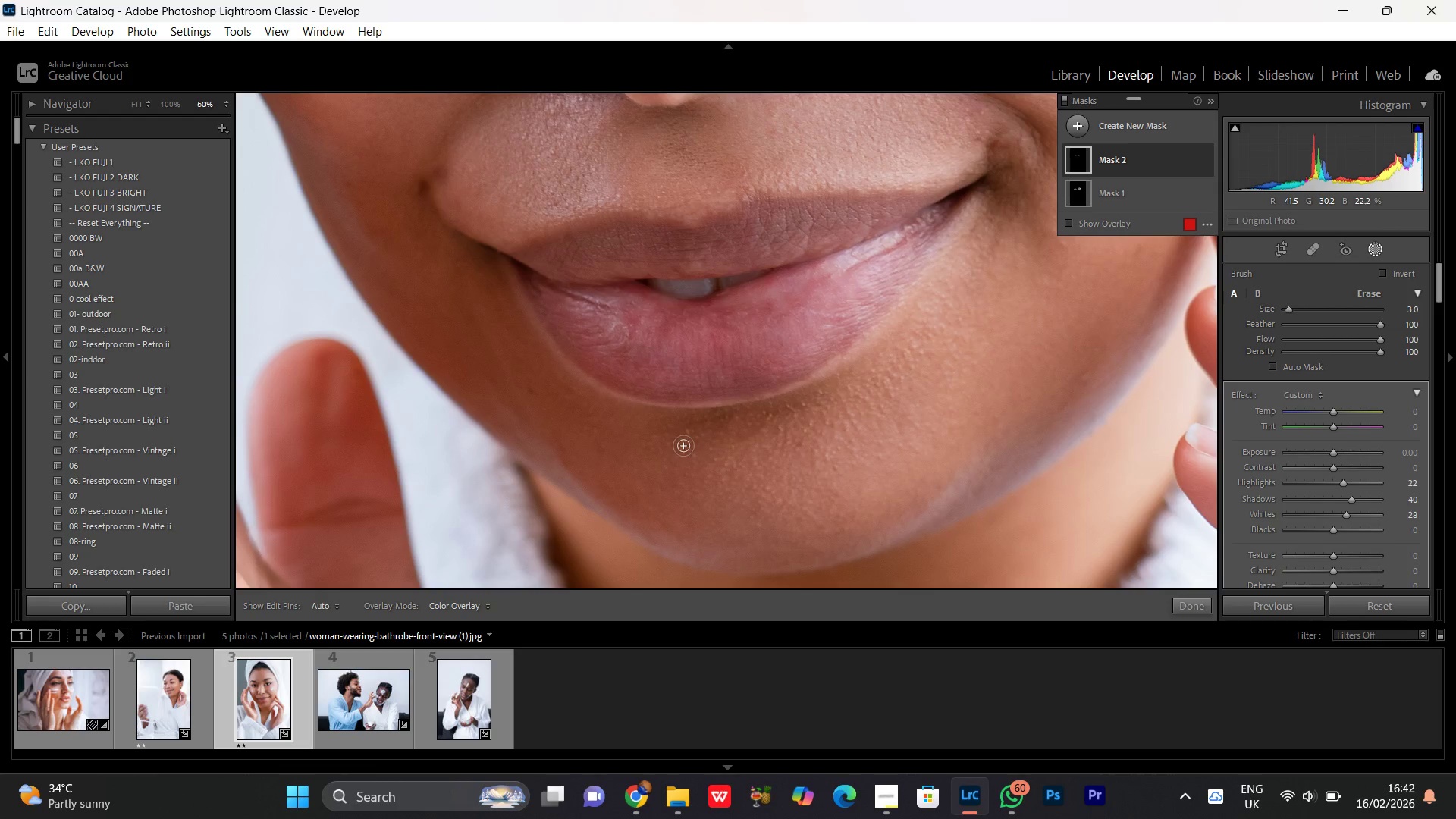 
key(Control+Equal)
 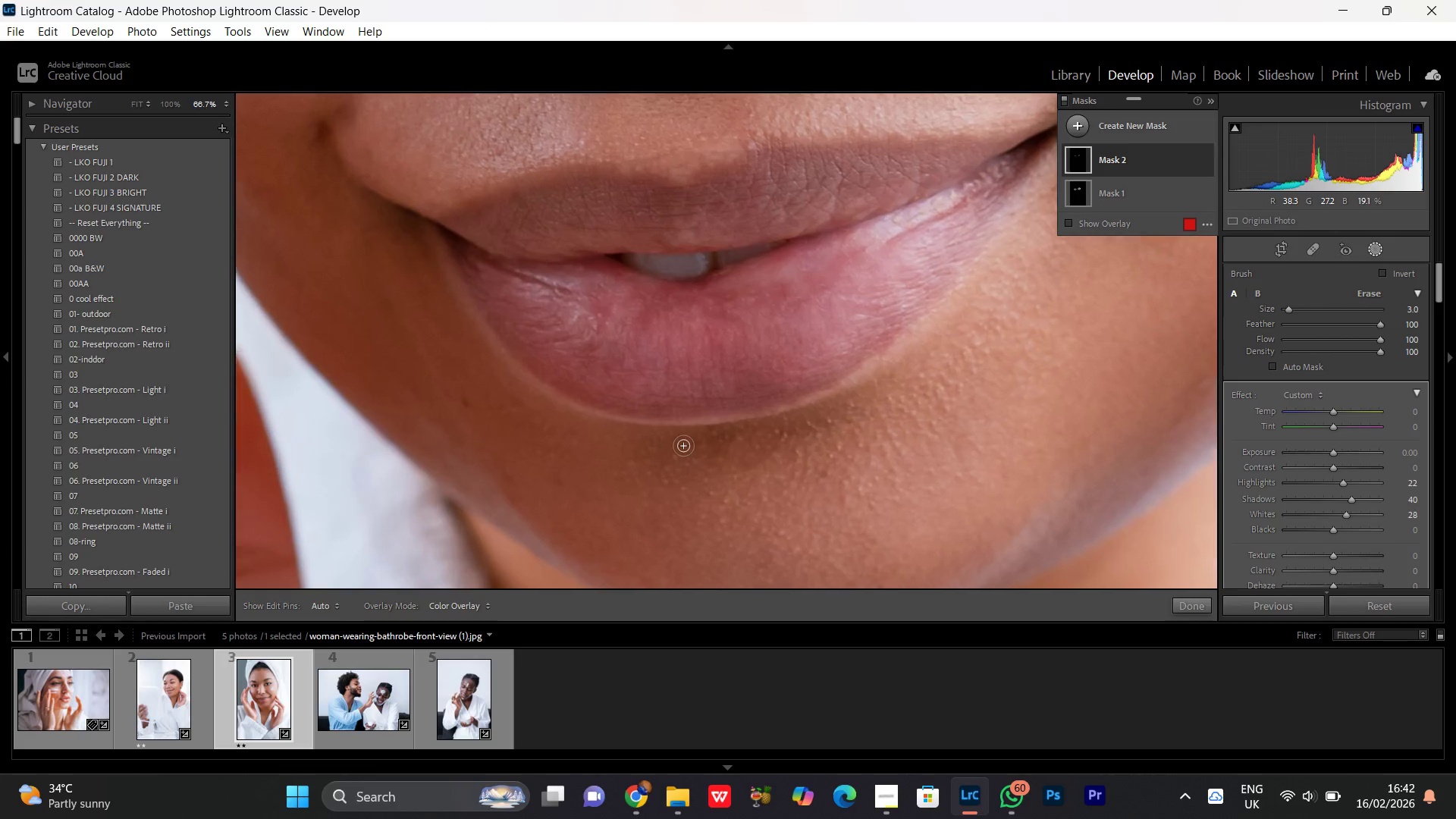 
key(Control+Equal)
 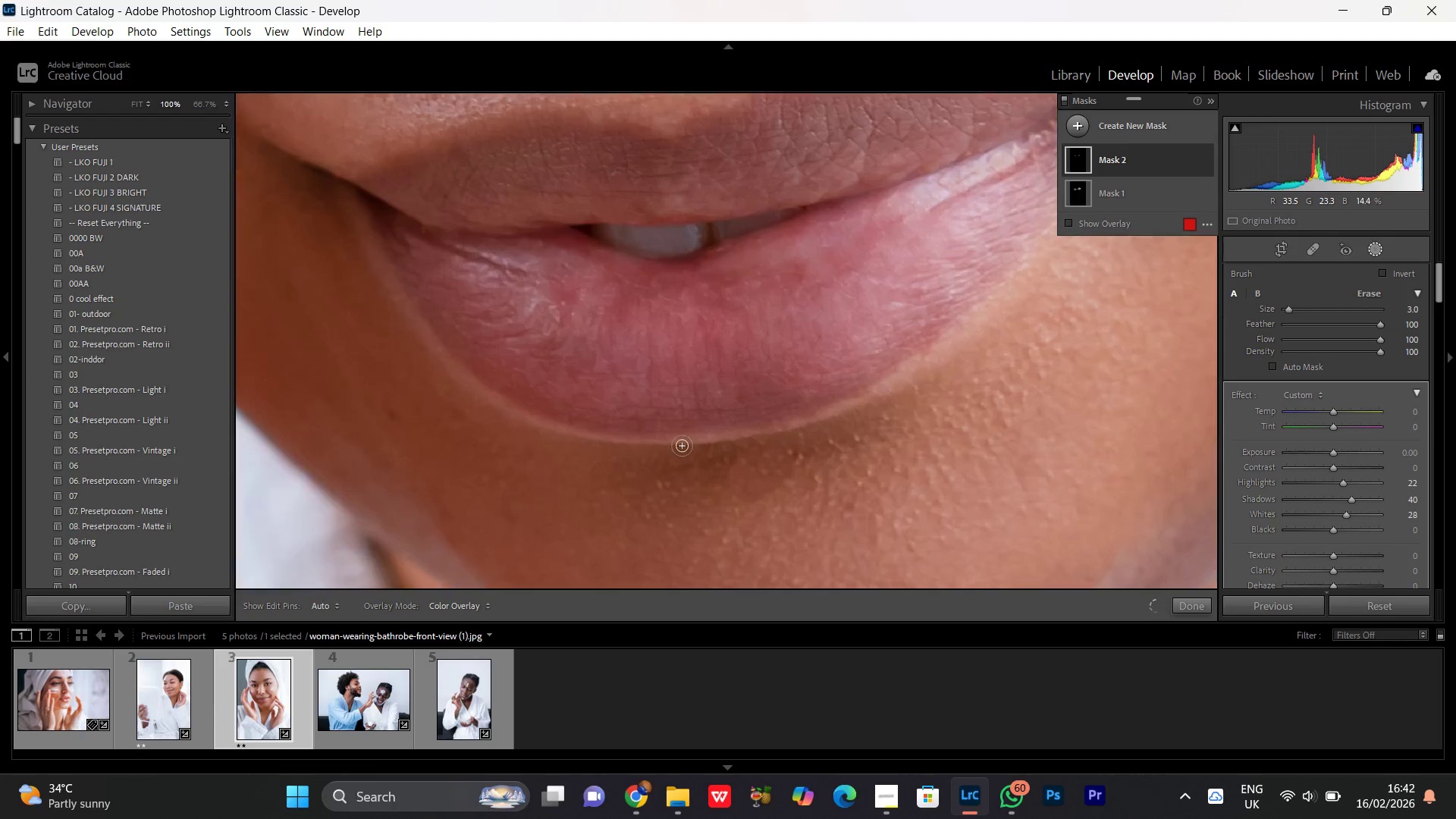 
key(Control+Equal)
 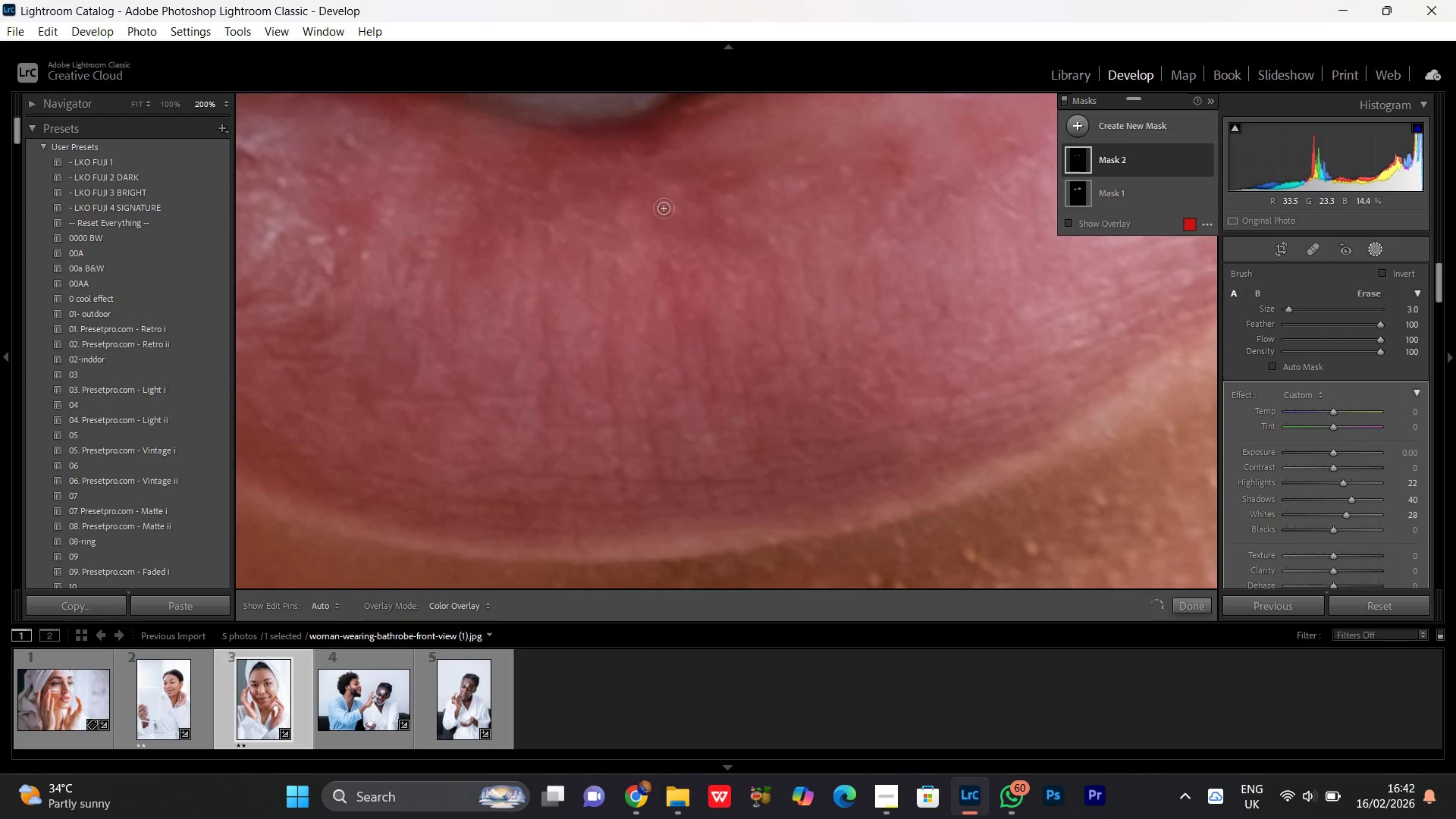 
hold_key(key=Space, duration=0.86)
 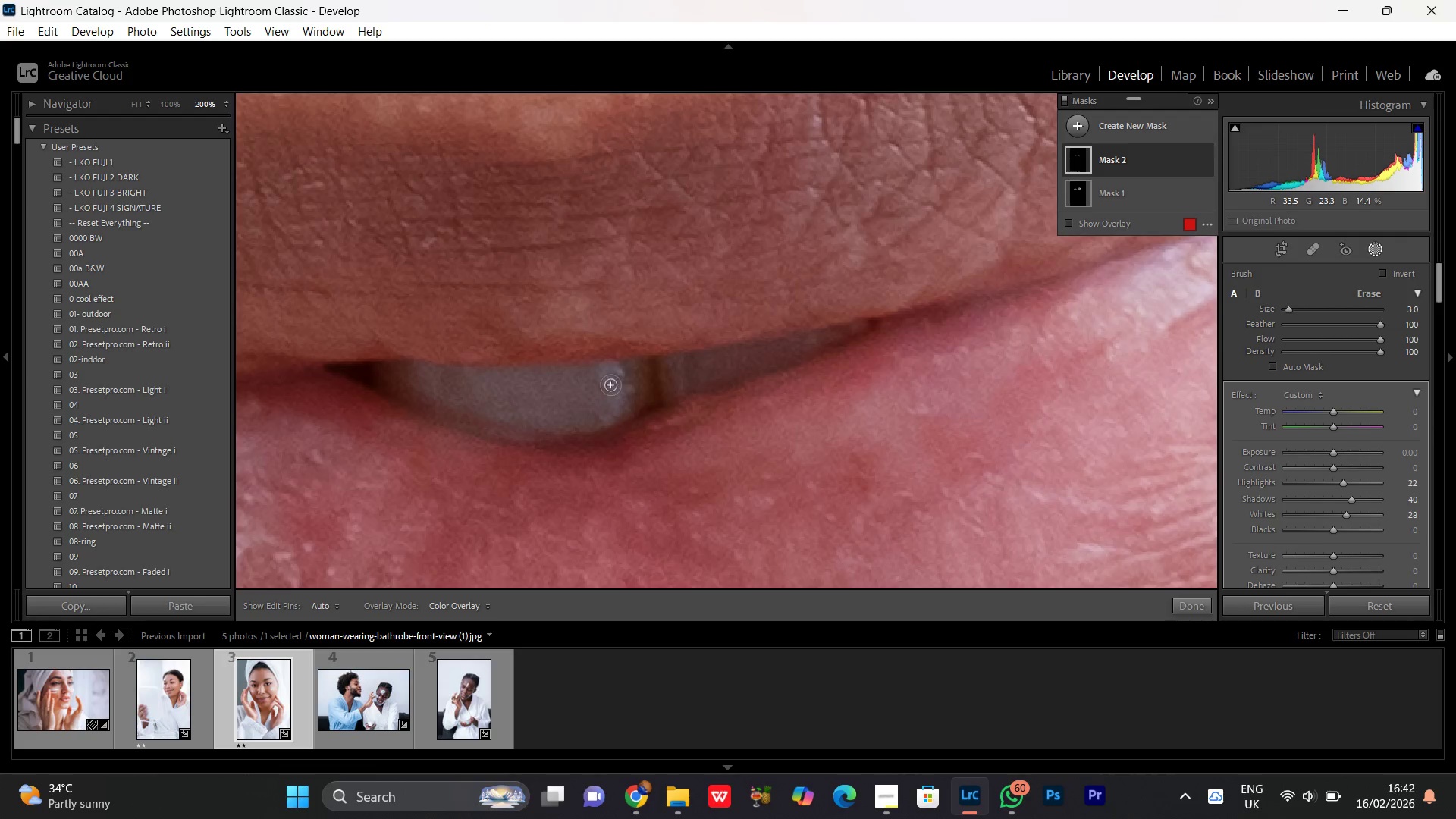 
left_click_drag(start_coordinate=[679, 188], to_coordinate=[647, 510])
 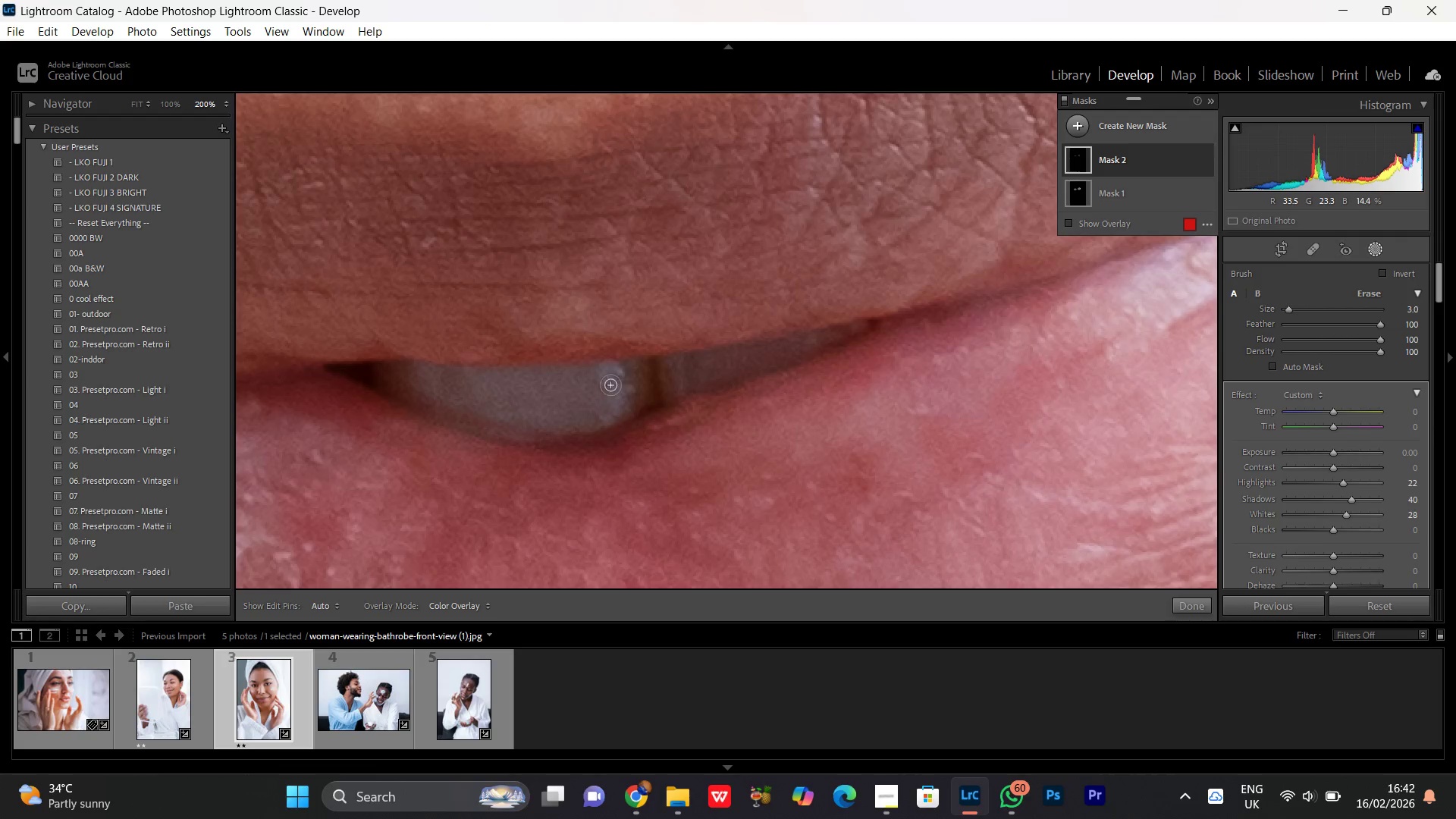 
left_click_drag(start_coordinate=[617, 380], to_coordinate=[561, 391])
 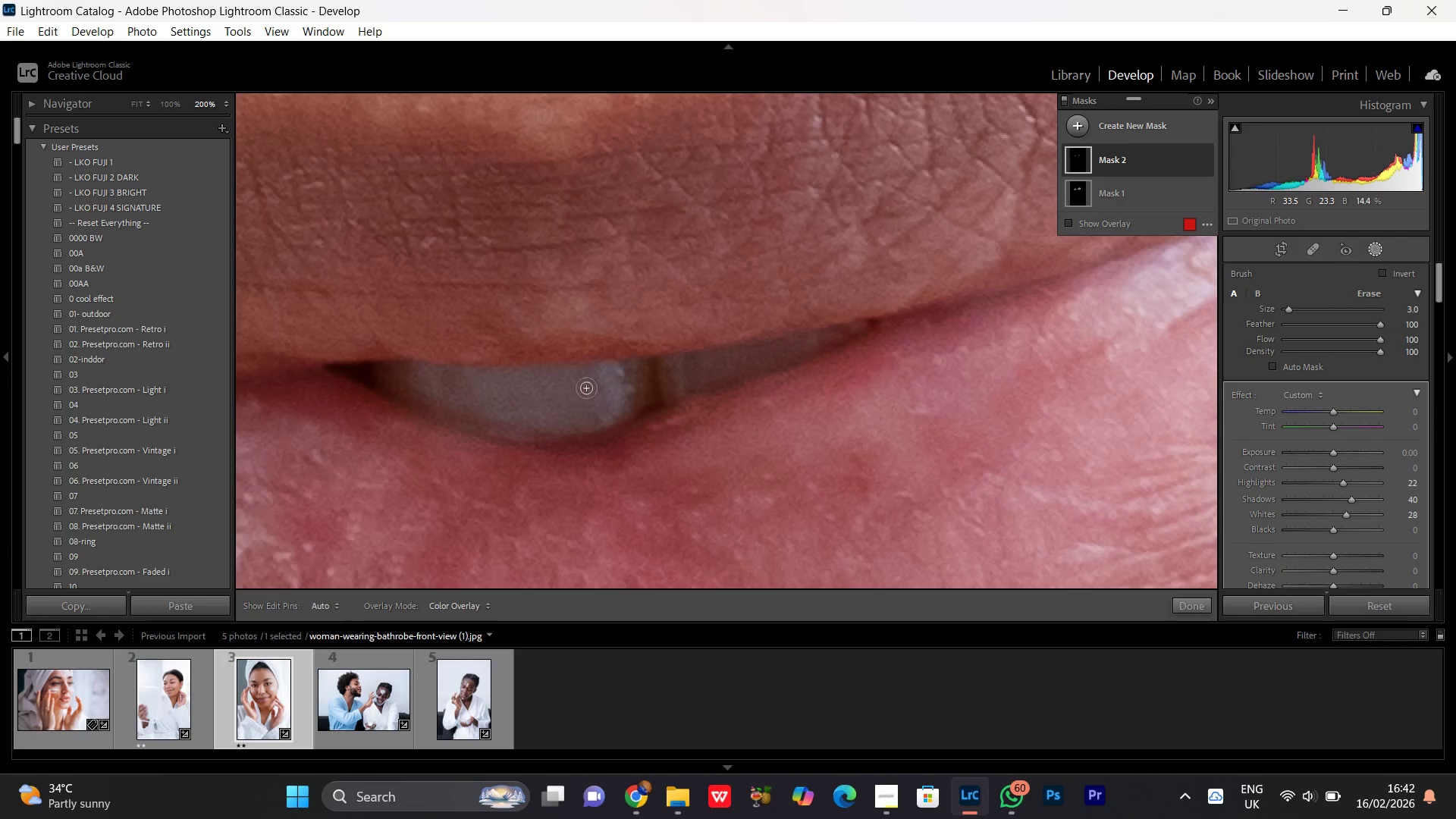 
left_click_drag(start_coordinate=[573, 391], to_coordinate=[579, 390])
 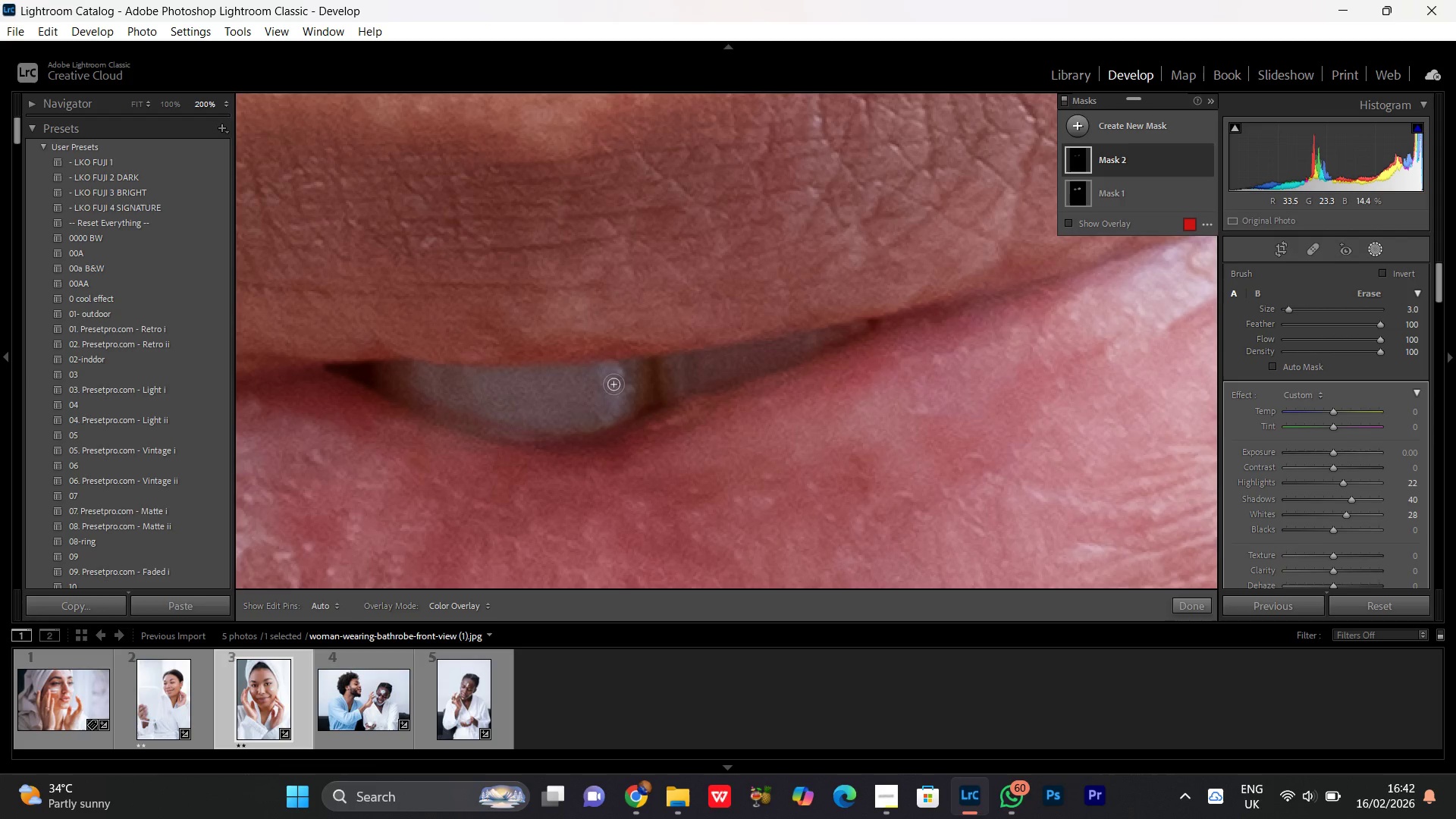 
left_click_drag(start_coordinate=[597, 387], to_coordinate=[621, 384])
 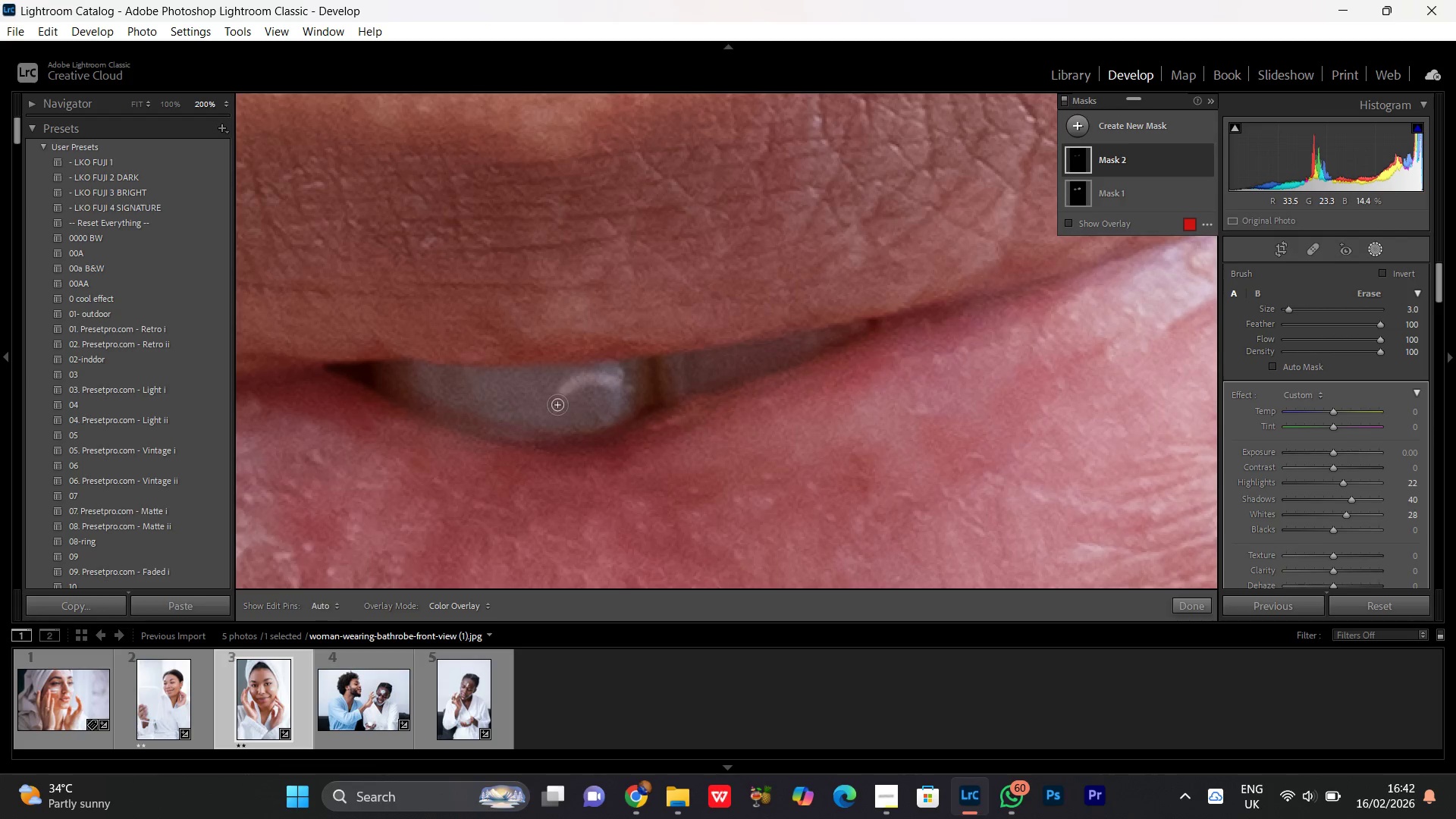 
scroll: coordinate [556, 405], scroll_direction: up, amount: 4.0
 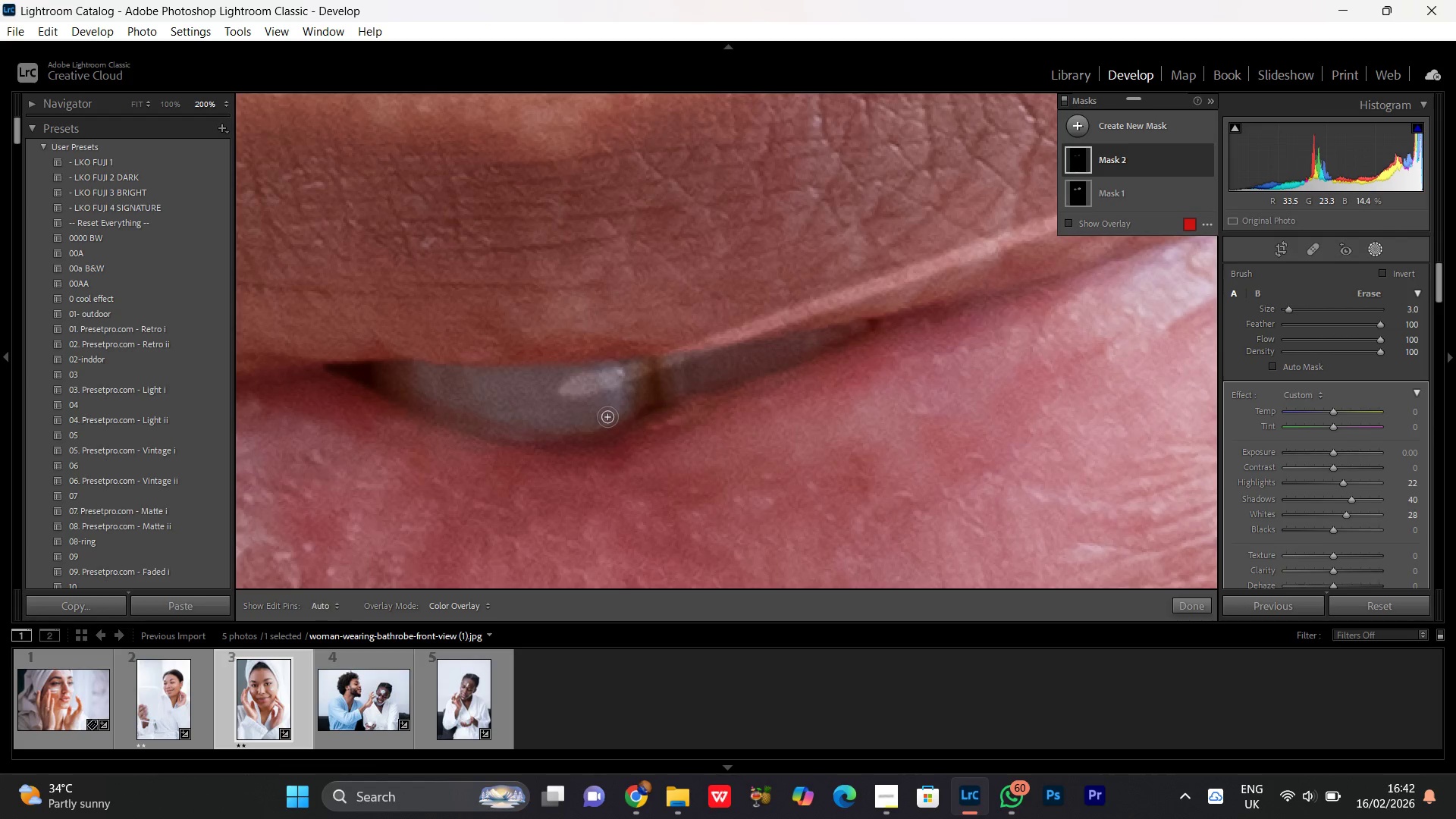 
key(Control+Z)
 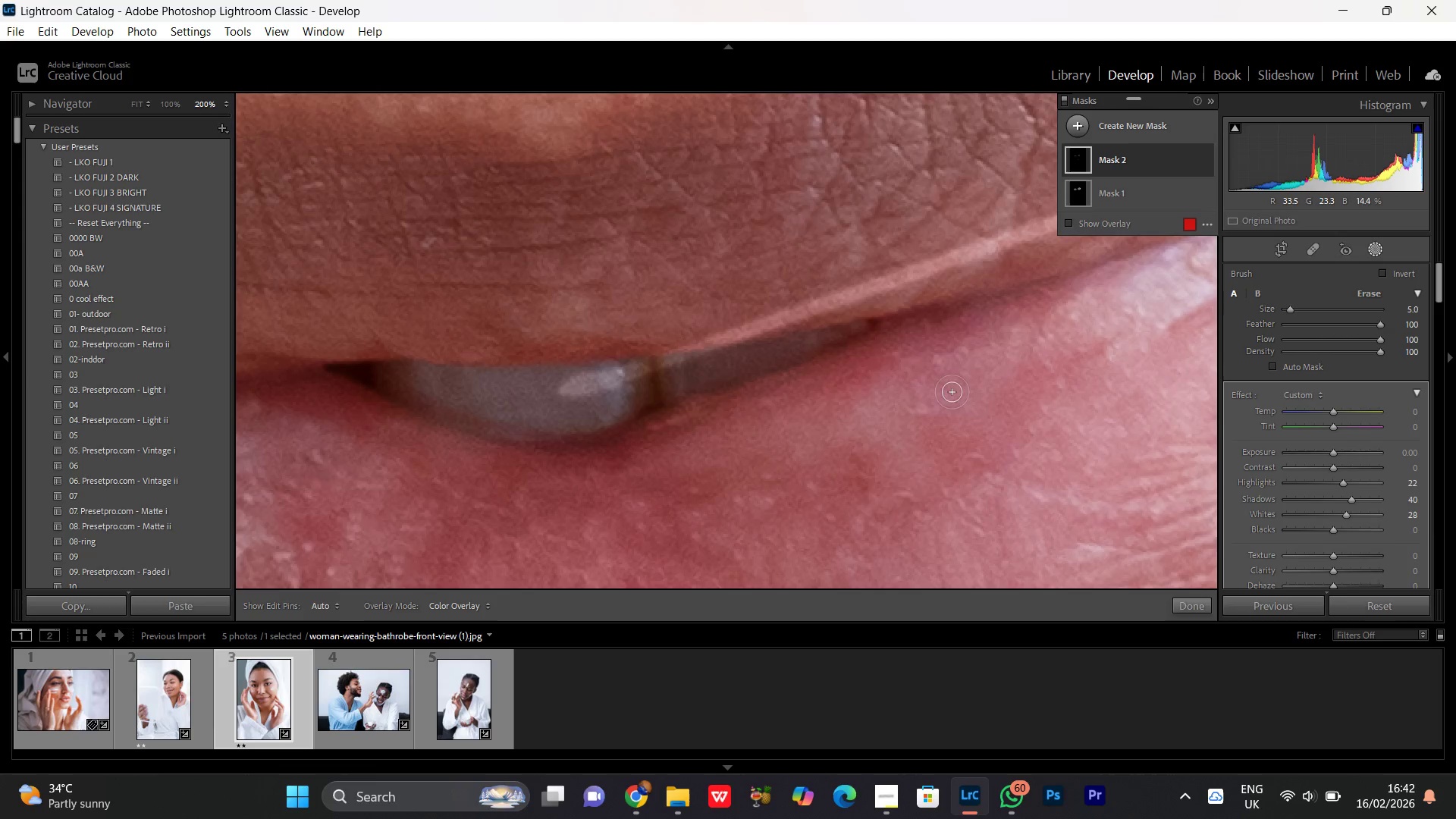 
key(Control+Minus)
 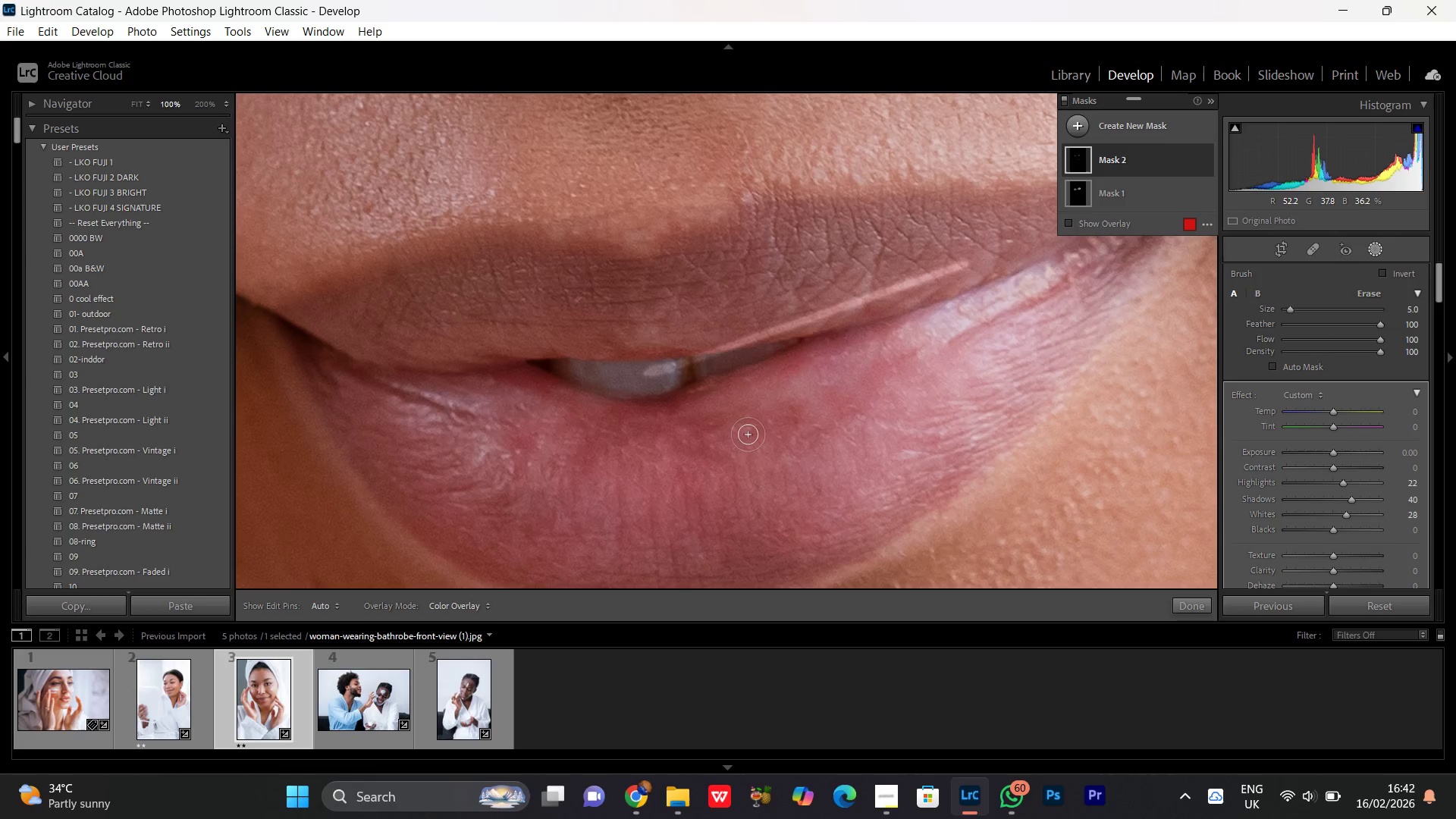 
key(Control+Z)
 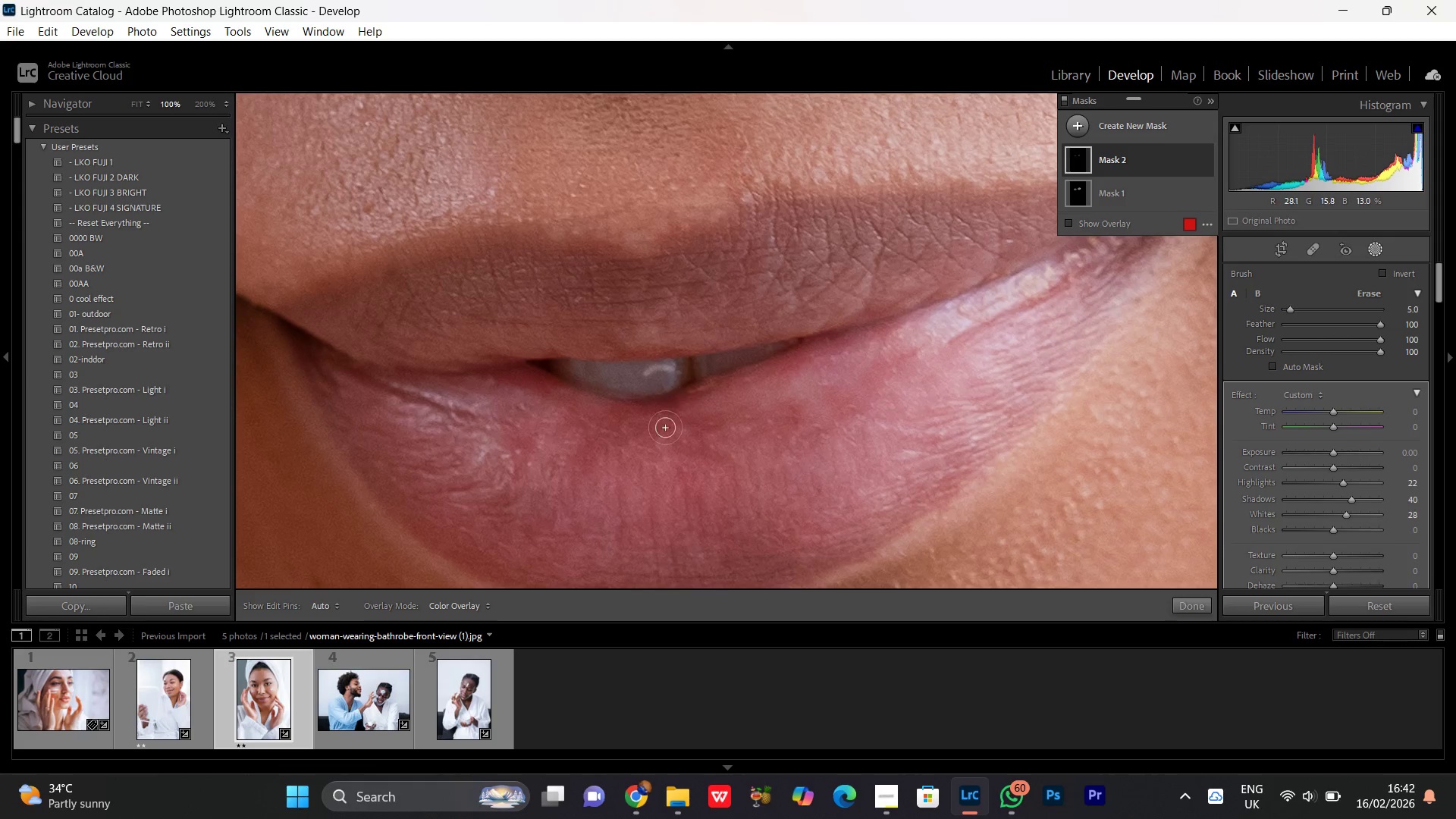 
key(Control+Equal)
 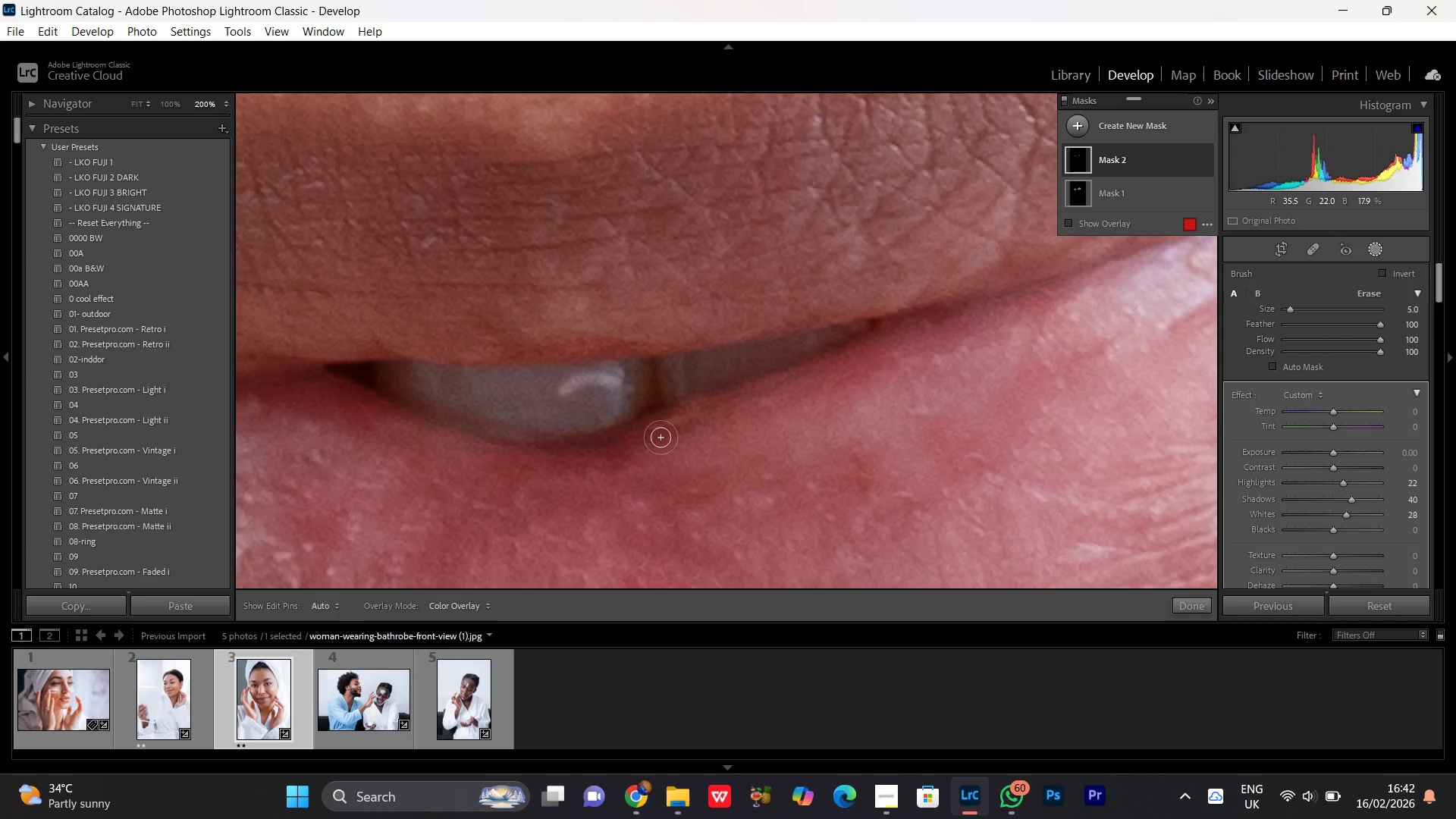 
key(Control+Equal)
 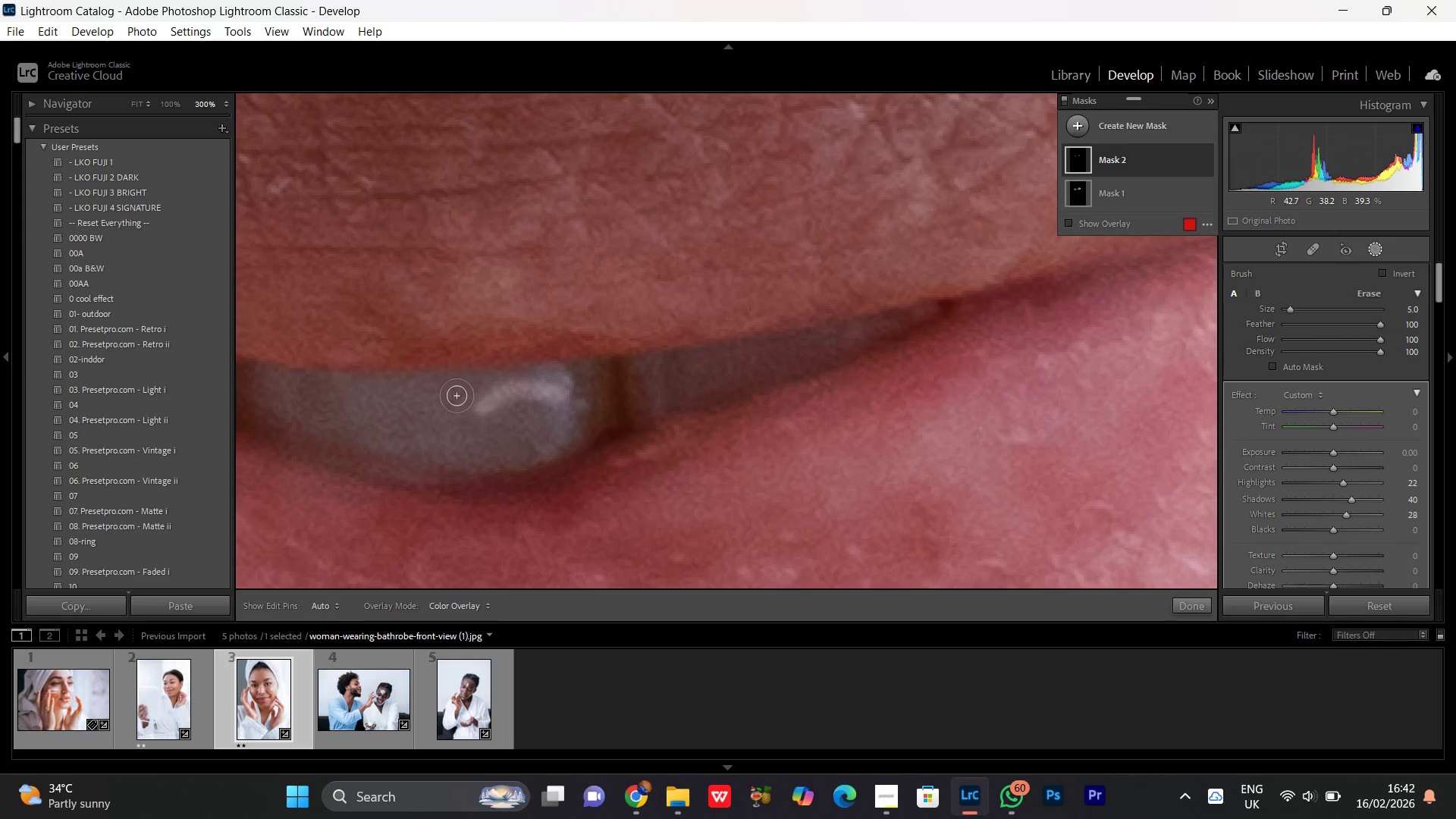 
hold_key(key=Space, duration=0.66)
 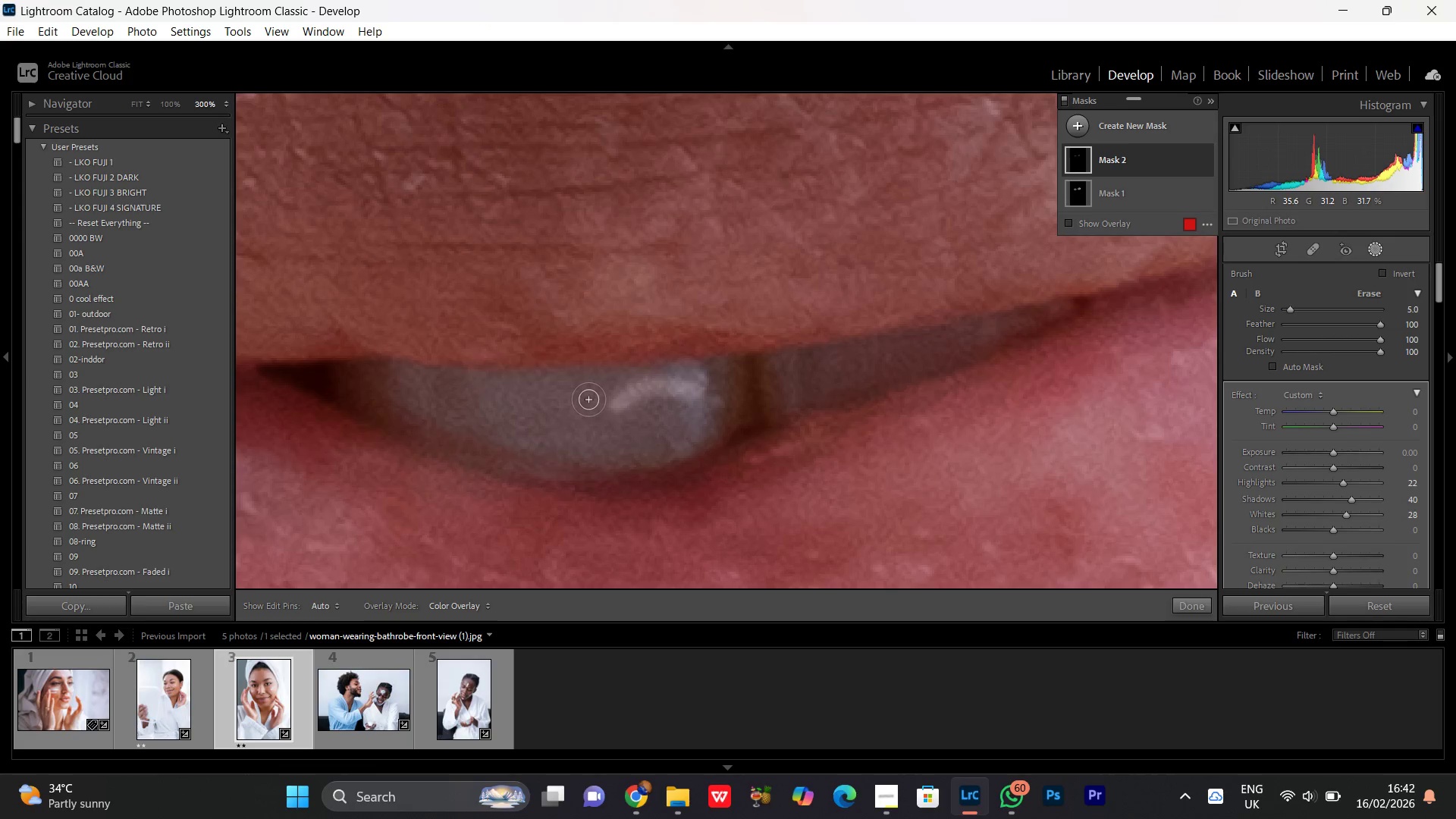 
left_click_drag(start_coordinate=[438, 411], to_coordinate=[573, 408])
 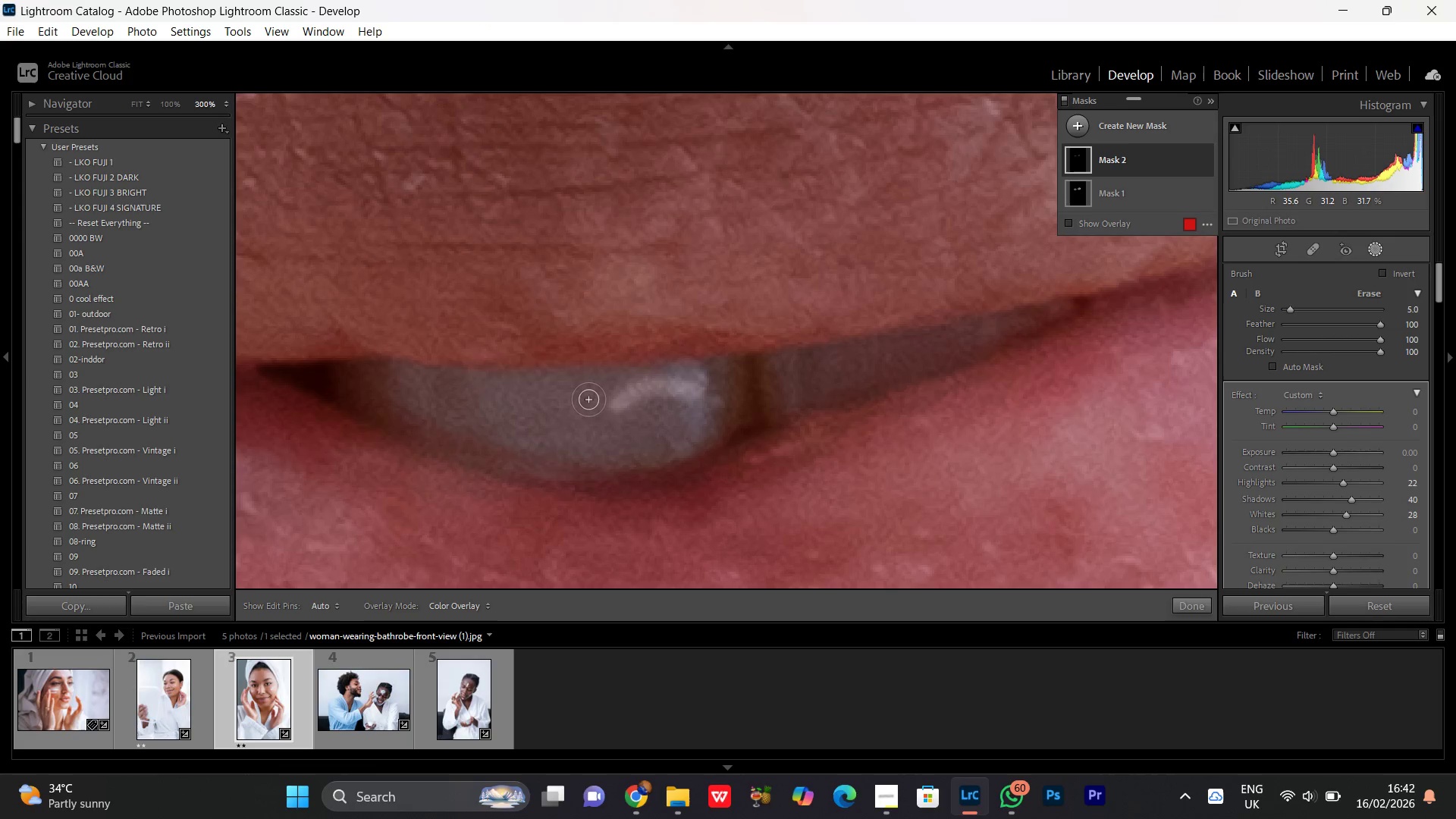 
left_click_drag(start_coordinate=[584, 398], to_coordinate=[683, 432])
 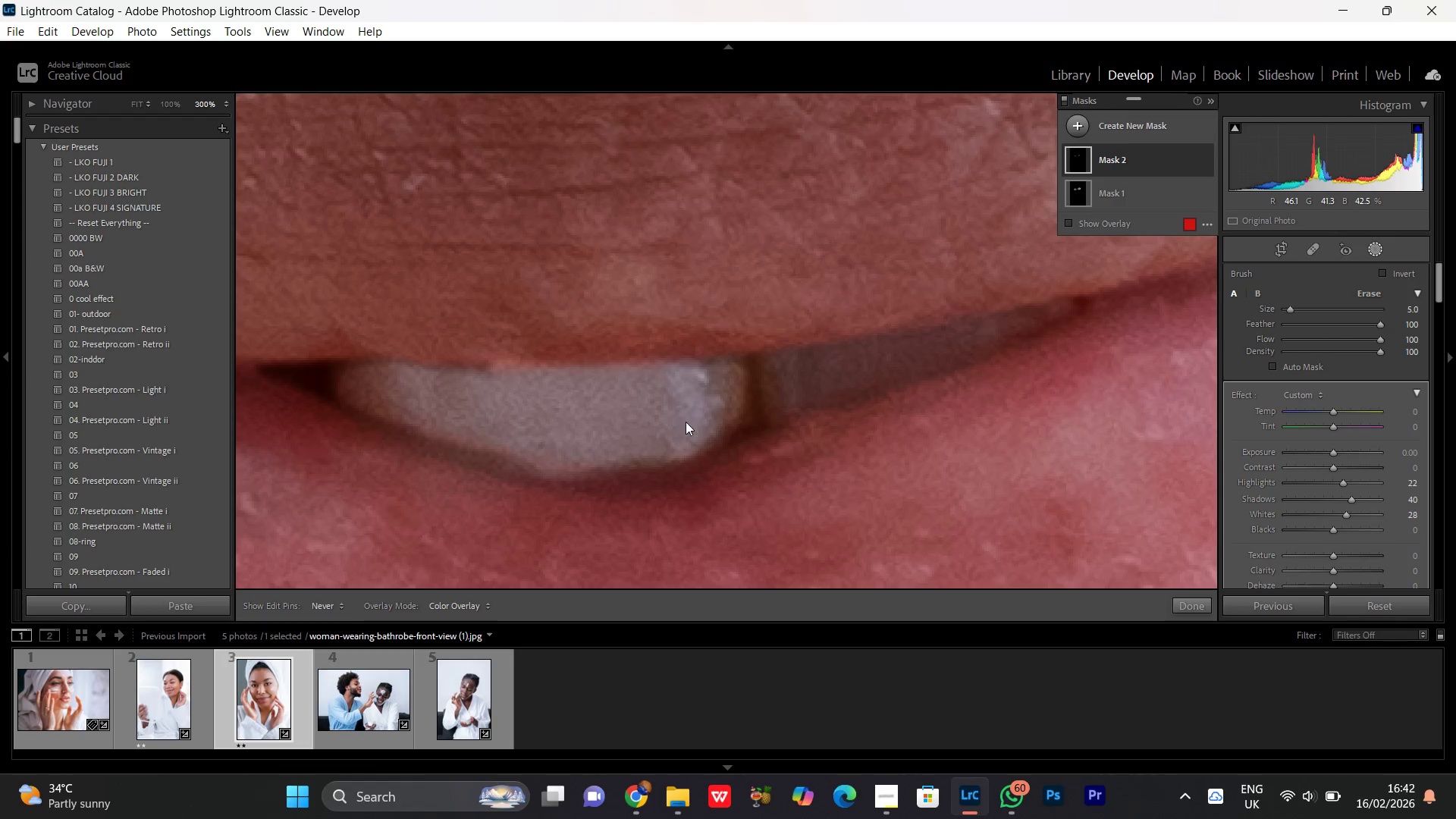 
hold_key(key=Space, duration=0.92)
 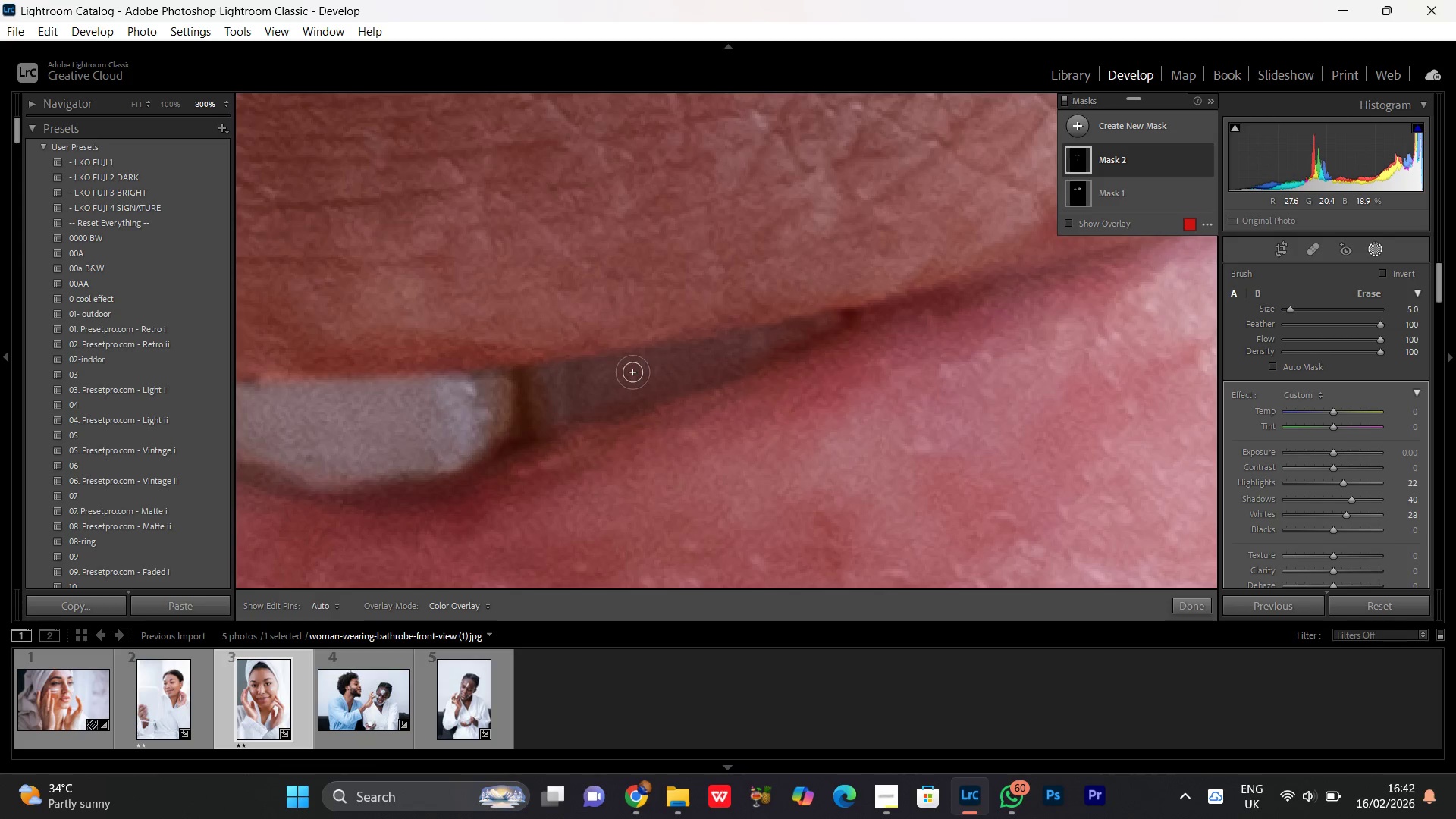 
left_click_drag(start_coordinate=[856, 373], to_coordinate=[613, 395])
 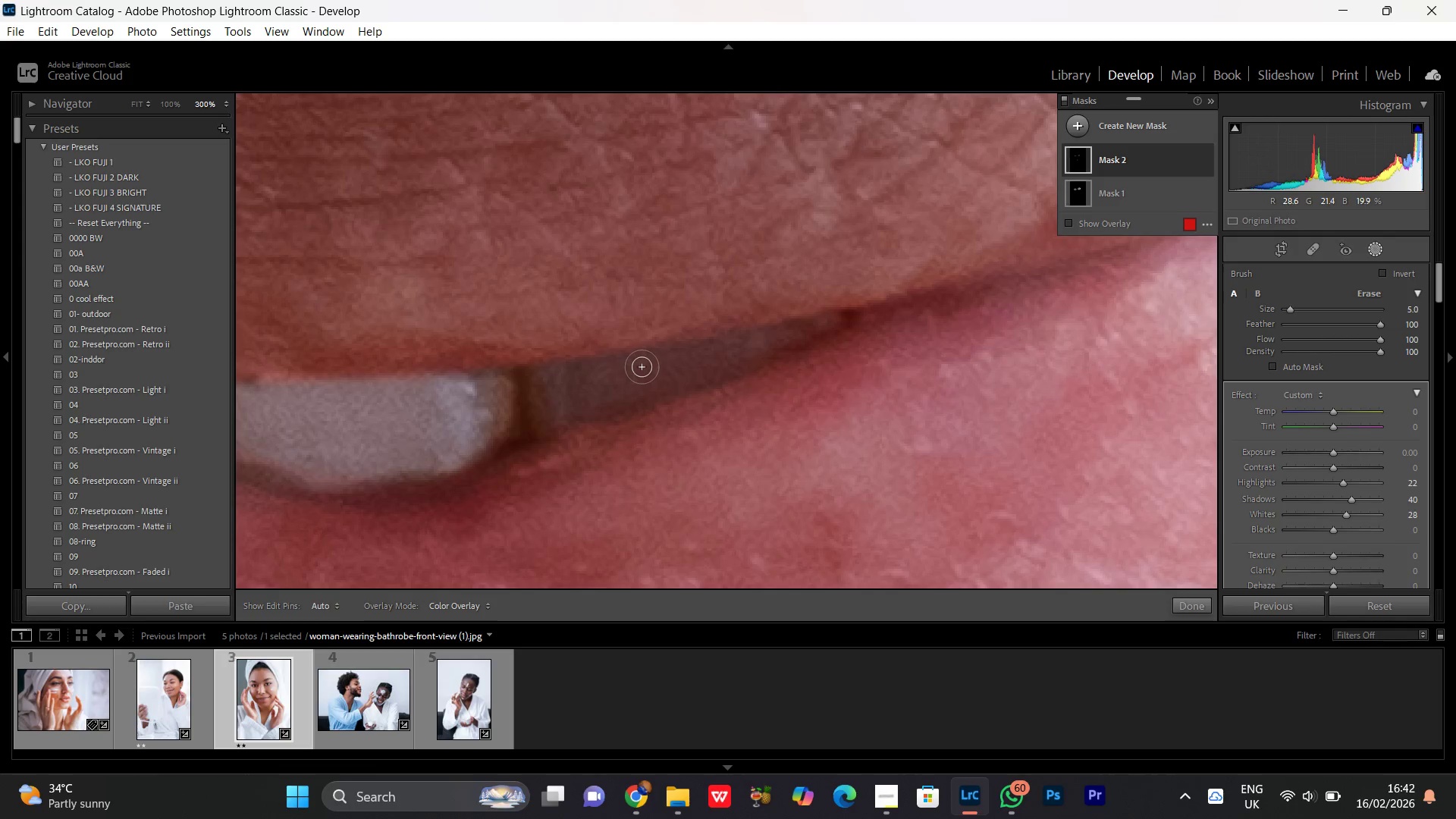 
left_click_drag(start_coordinate=[642, 367], to_coordinate=[833, 324])
 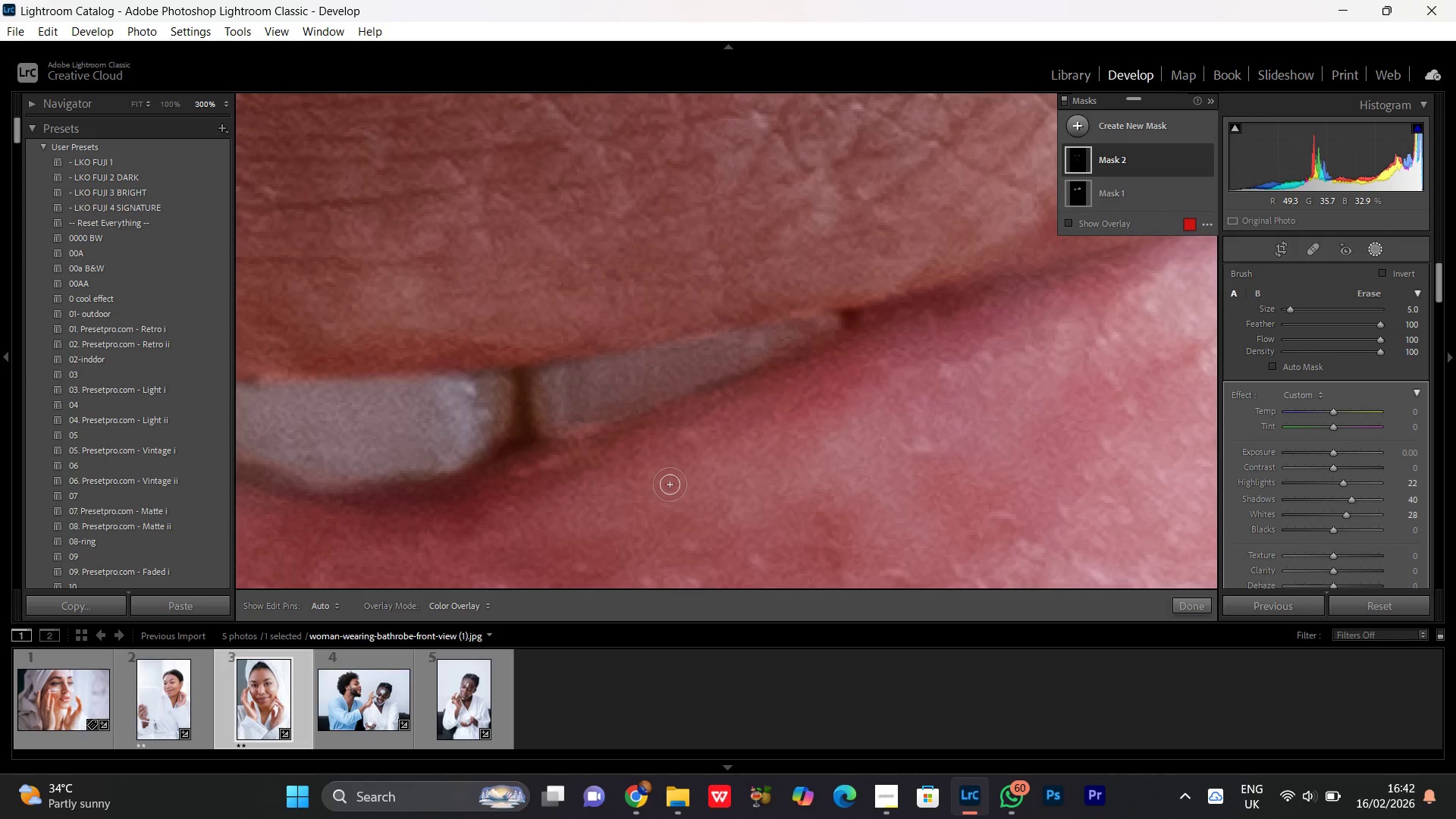 
key(Control+Minus)
 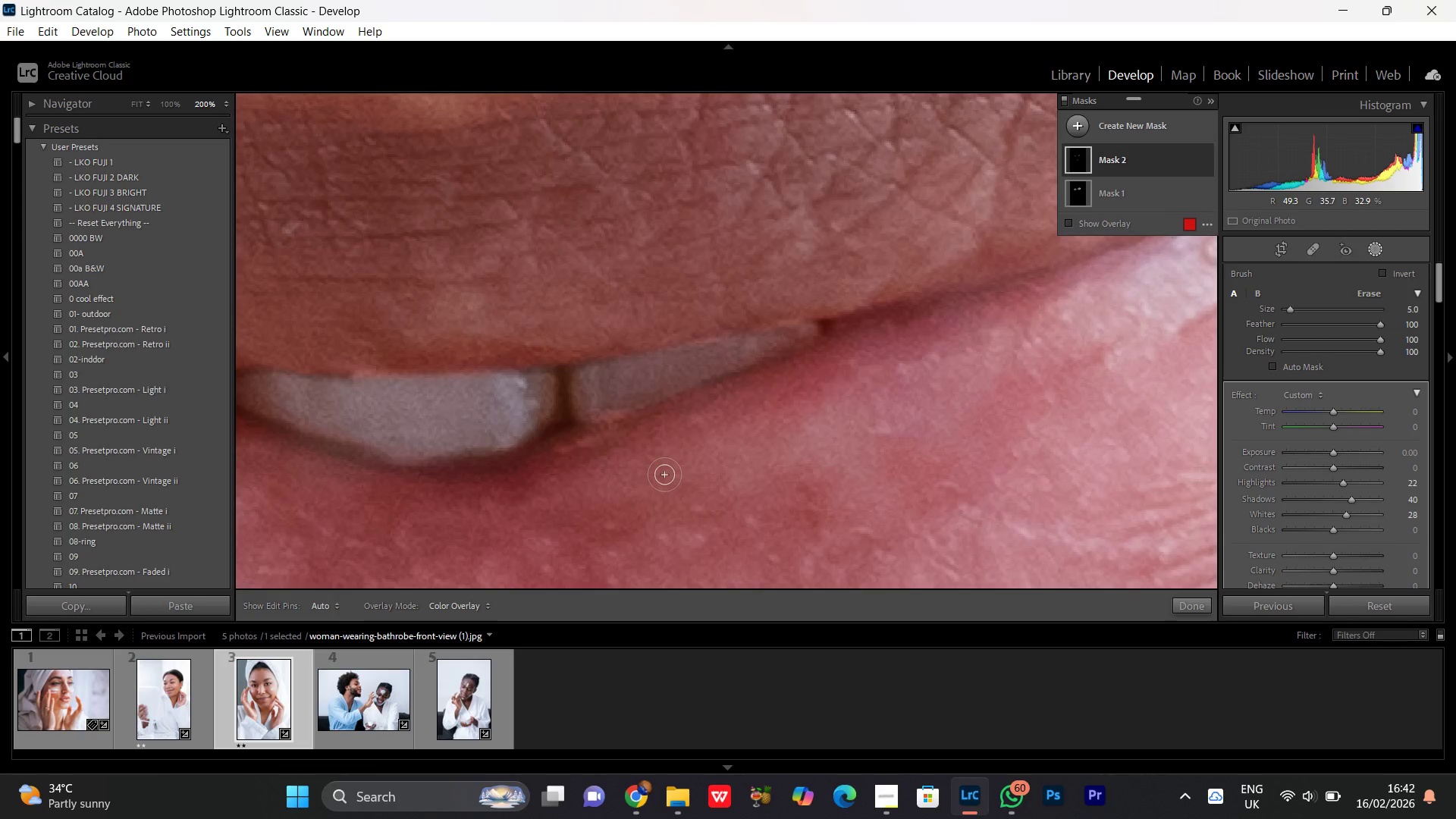 
key(Control+Minus)
 